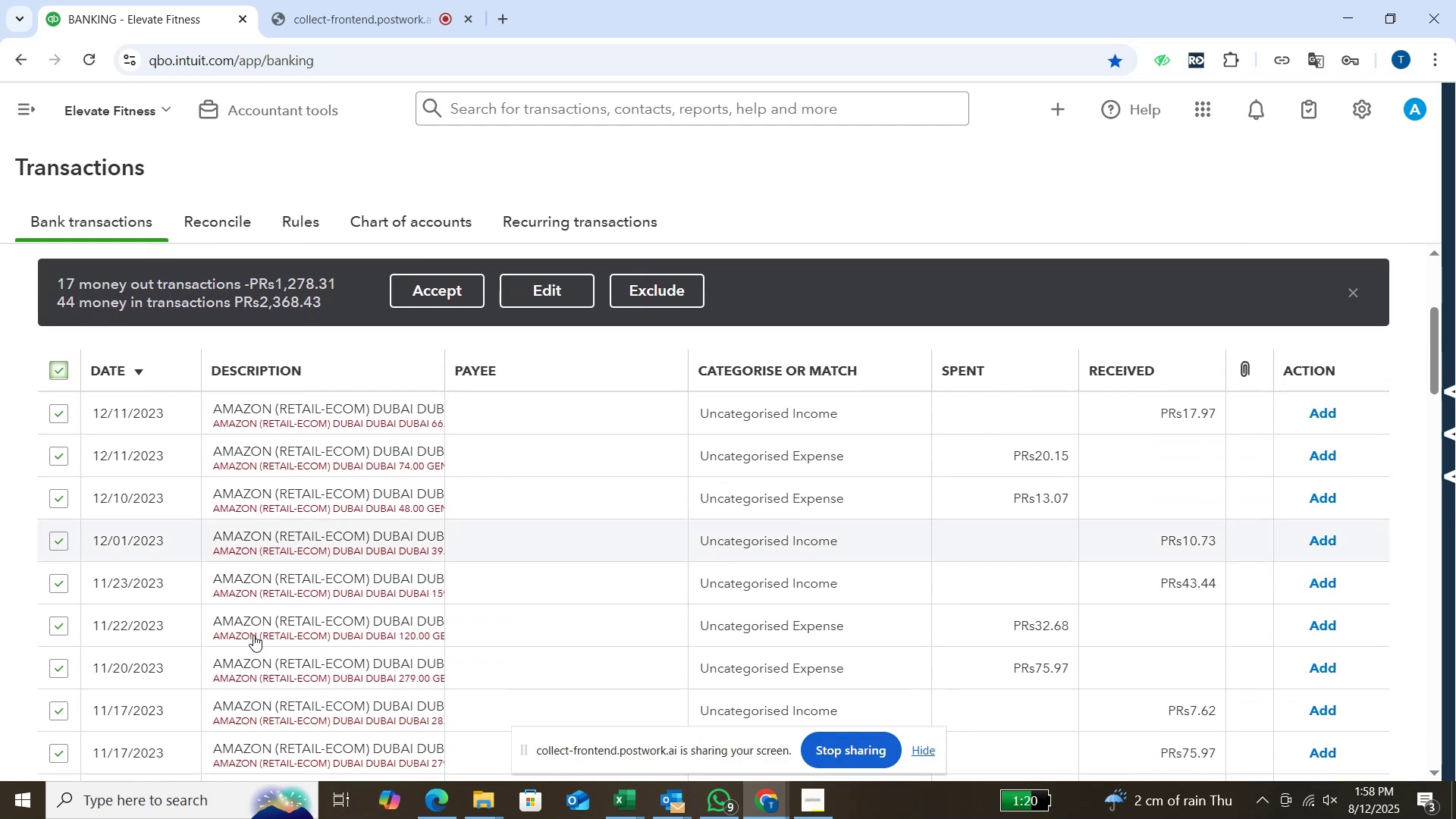 
scroll: coordinate [253, 635], scroll_direction: up, amount: 3.0
 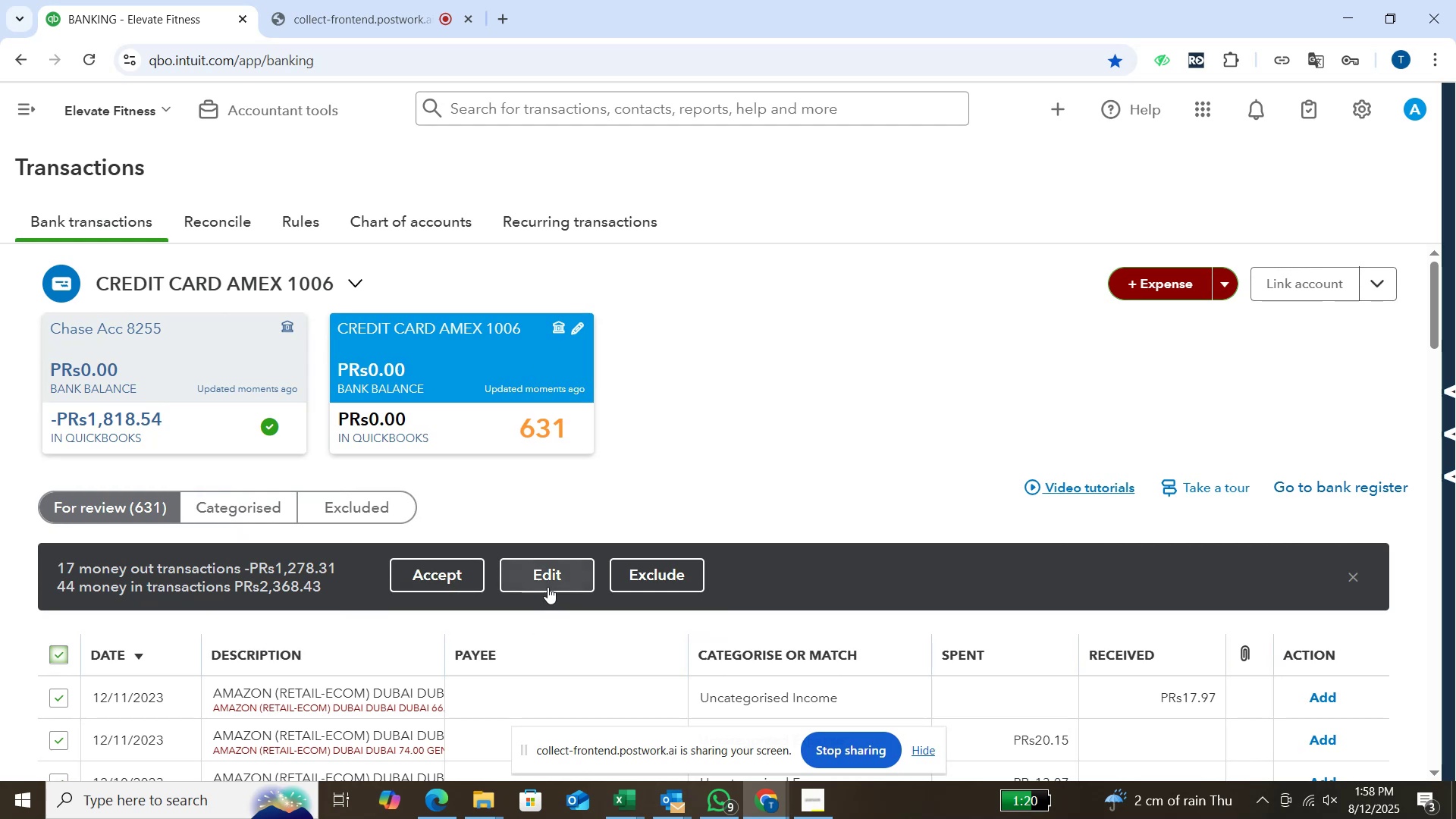 
left_click([548, 580])
 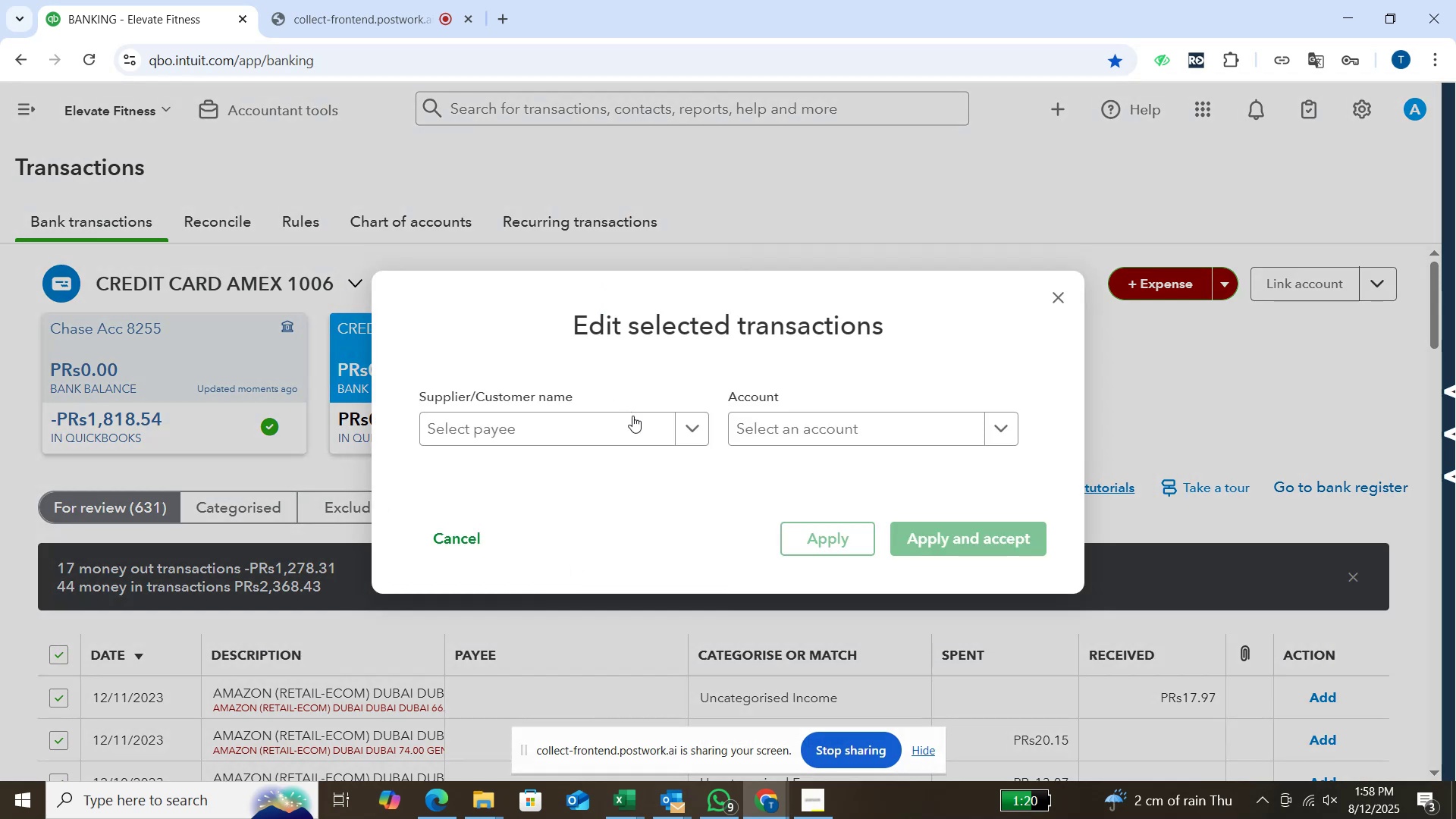 
left_click([684, 425])
 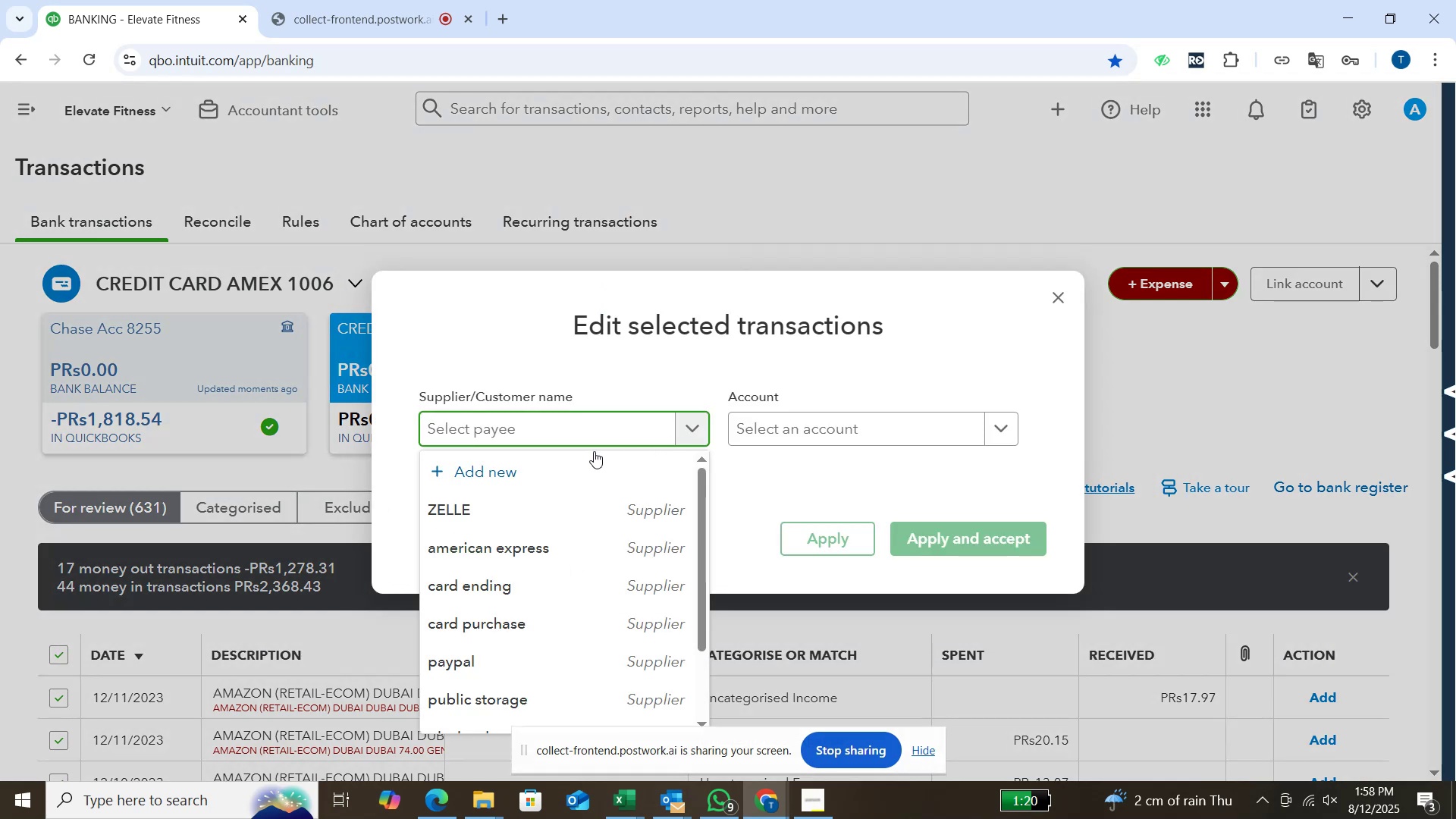 
left_click([554, 469])
 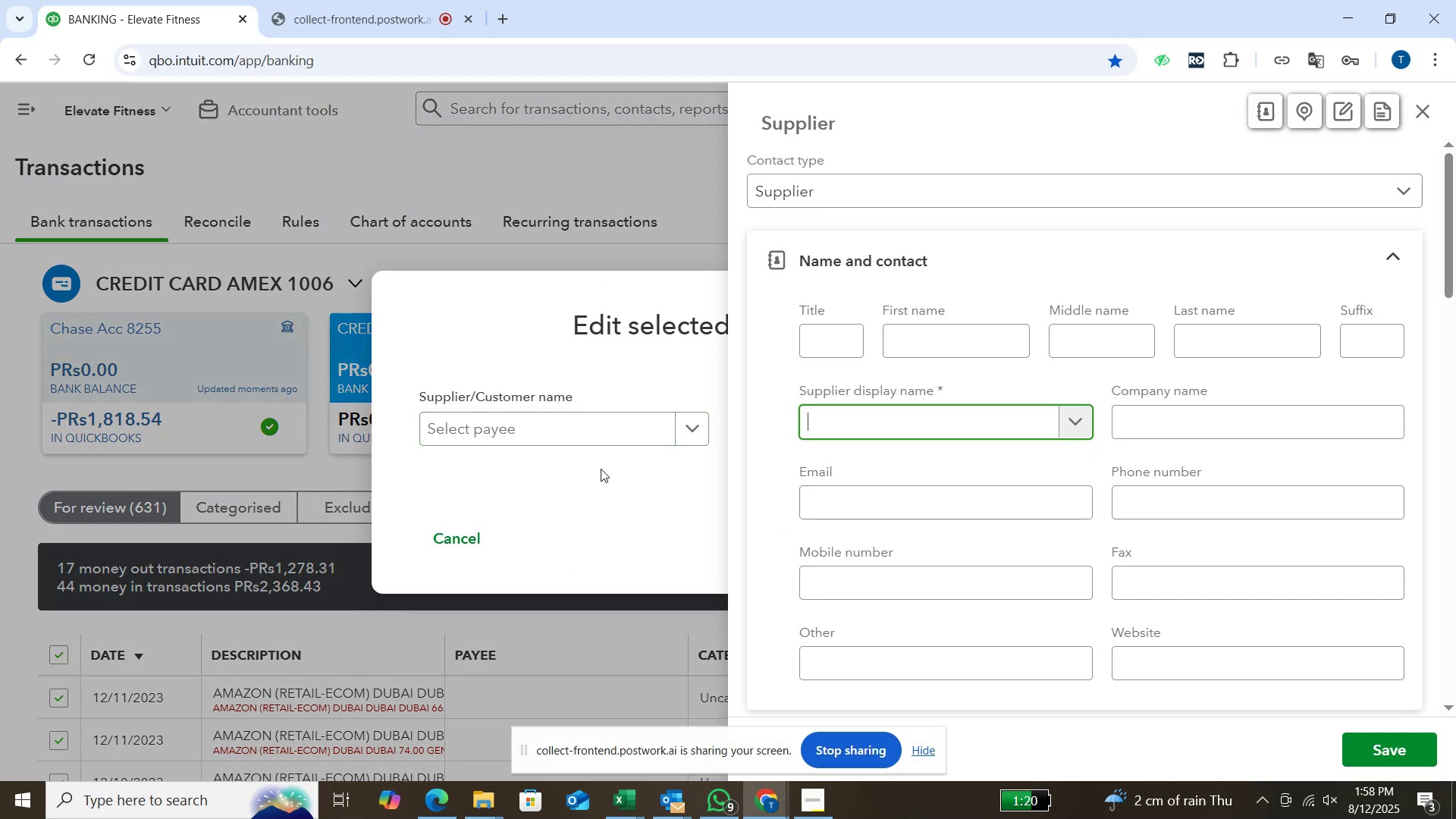 
type(AMAZ)
 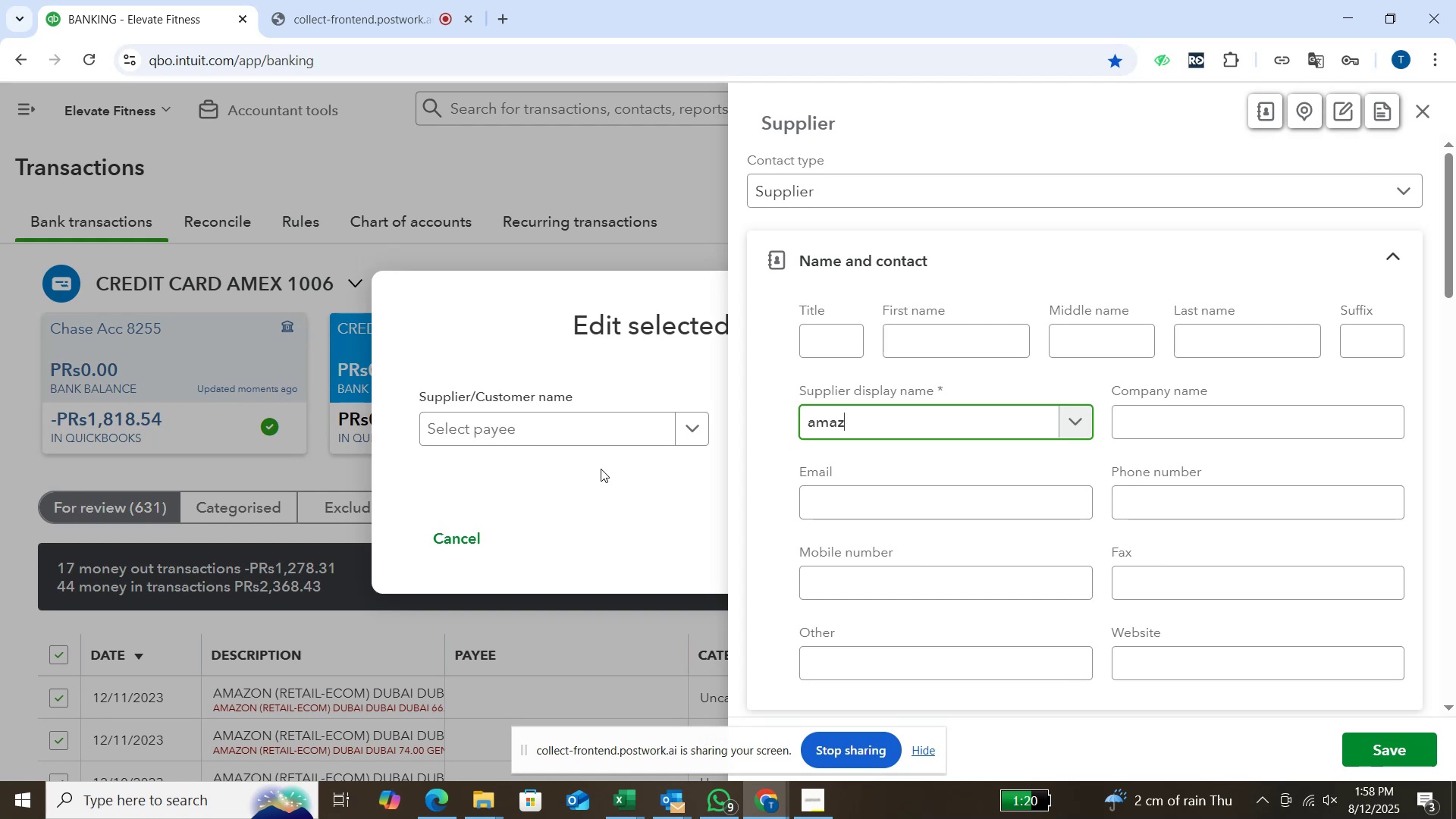 
wait(11.58)
 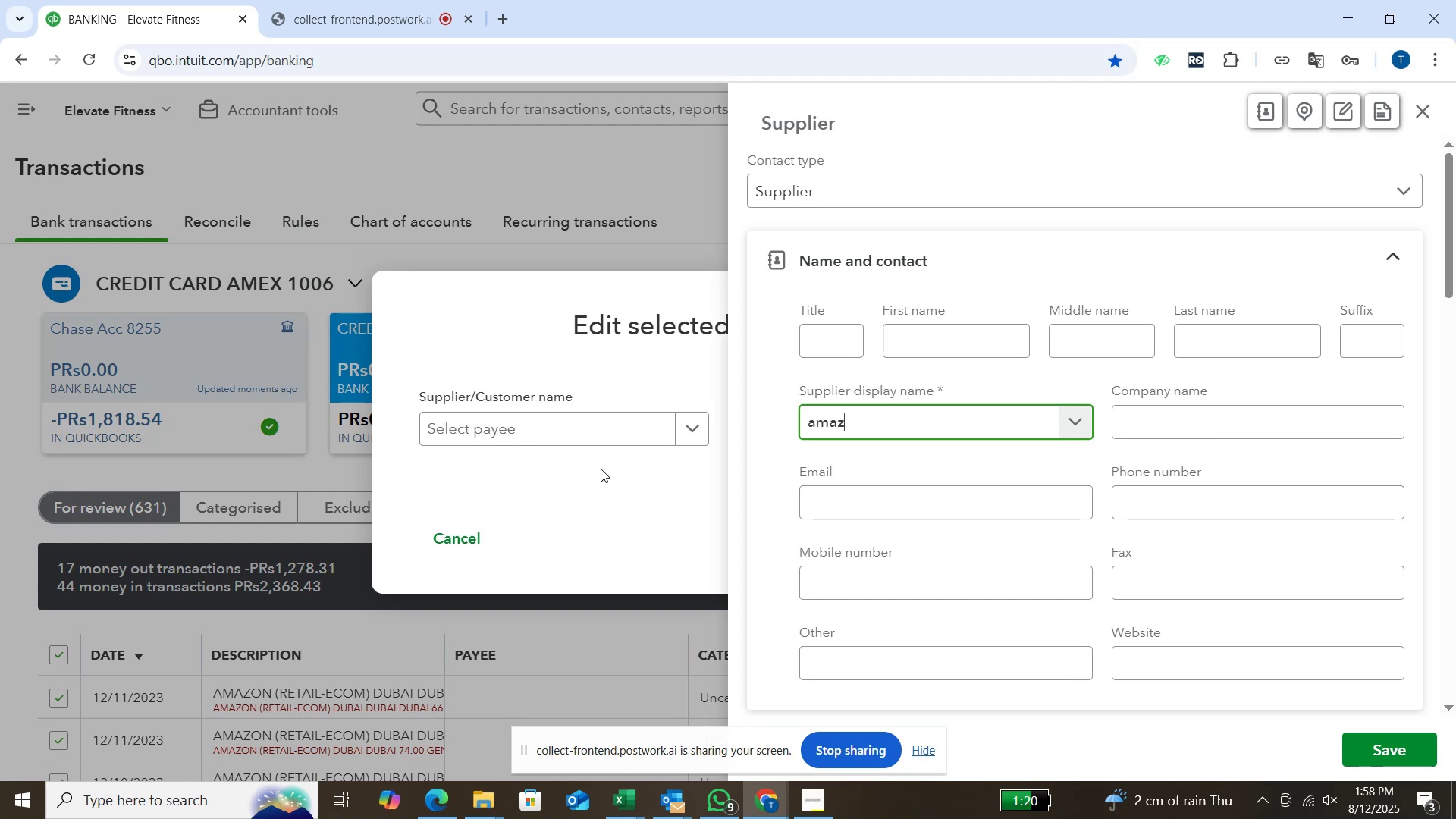 
type(ON)
 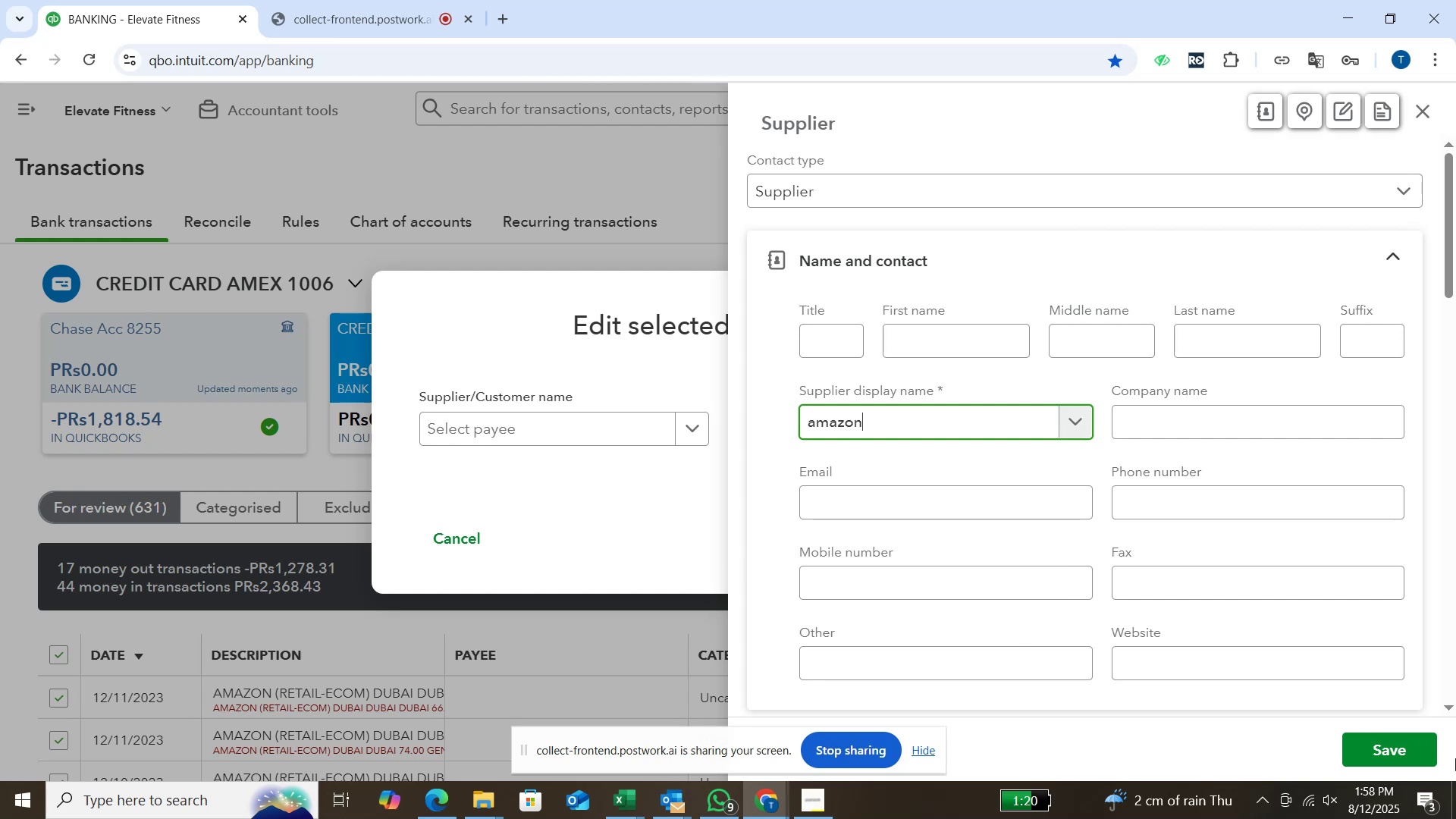 
left_click([1381, 742])
 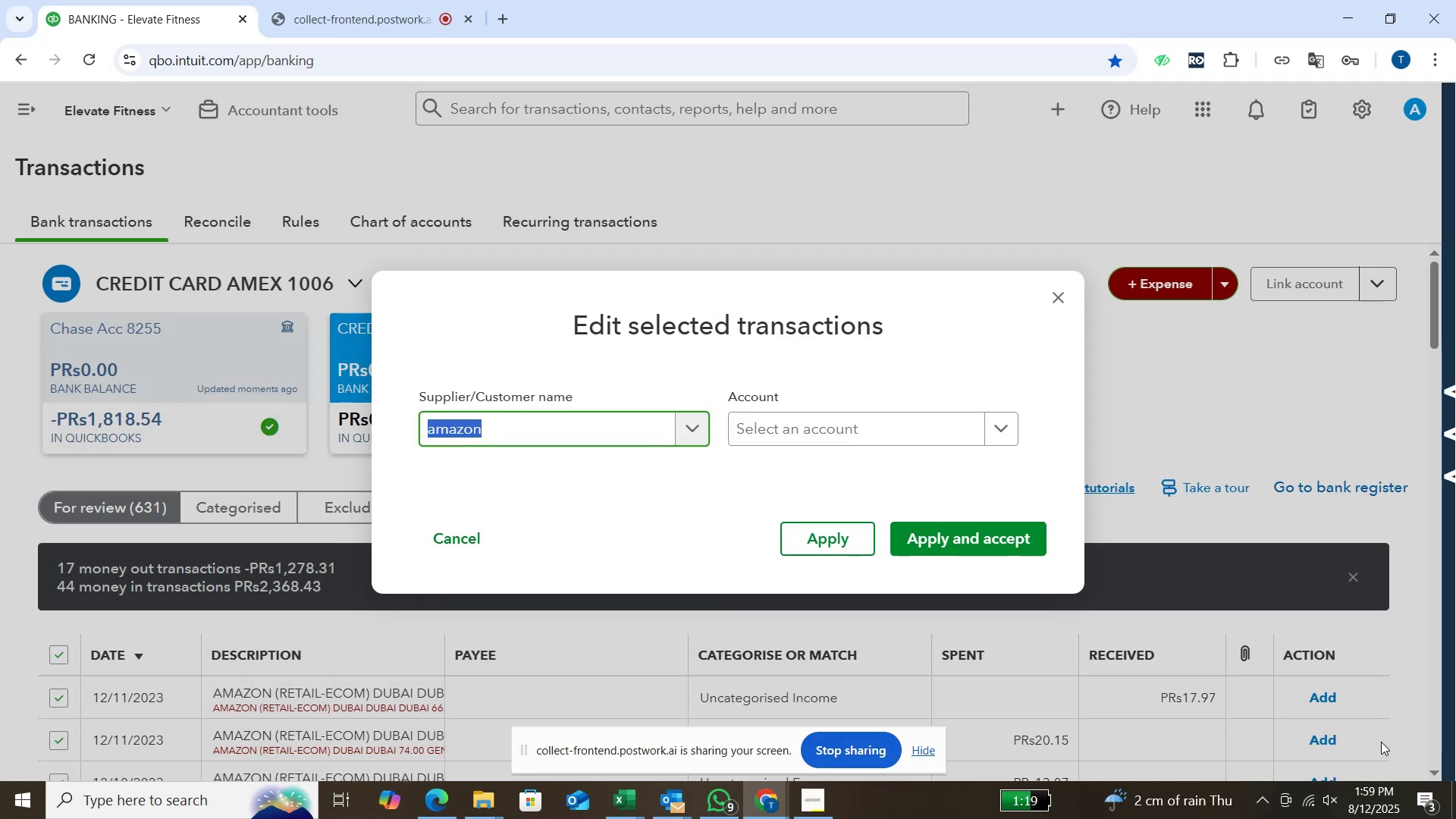 
wait(15.34)
 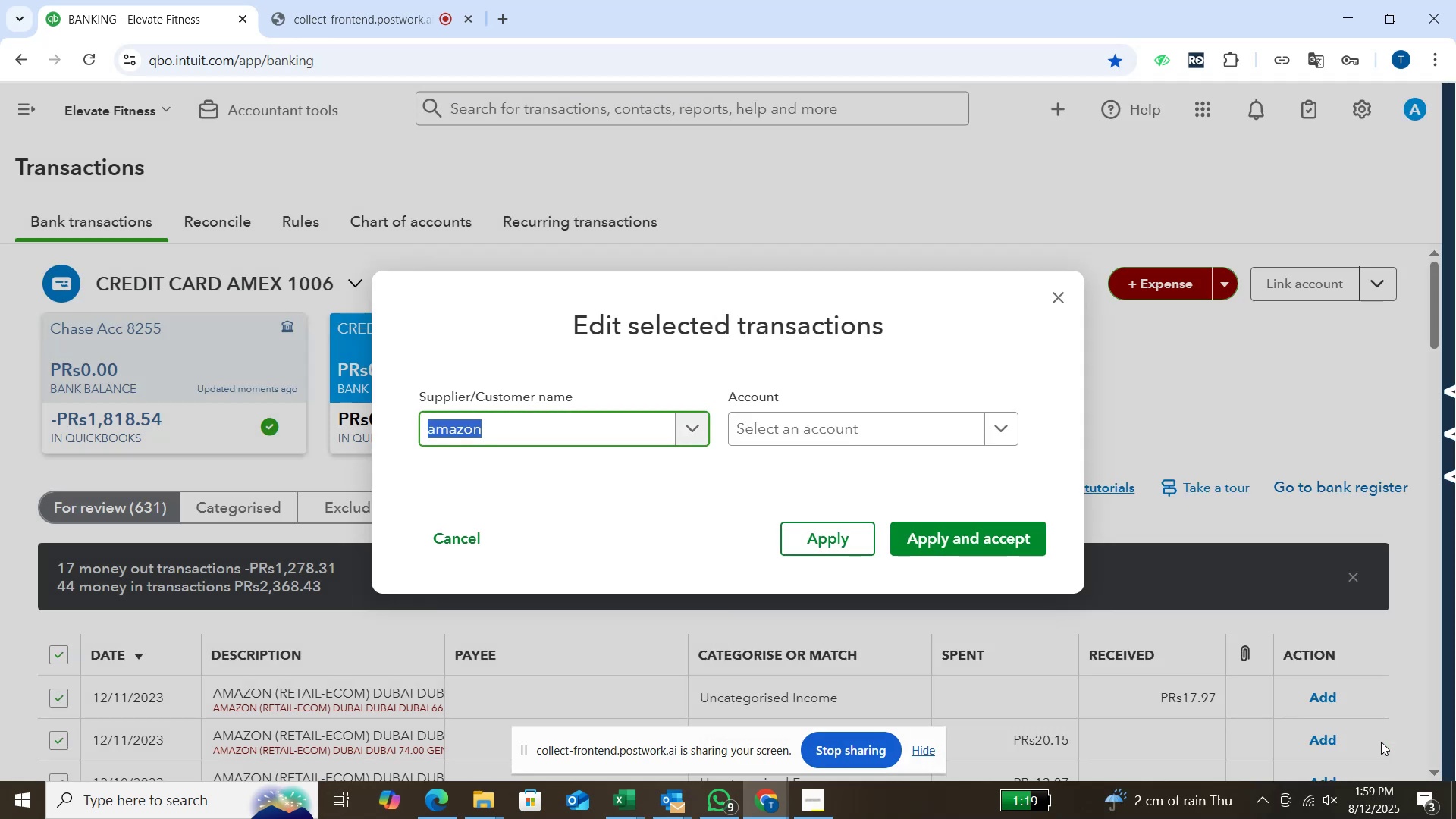 
left_click([1006, 421])
 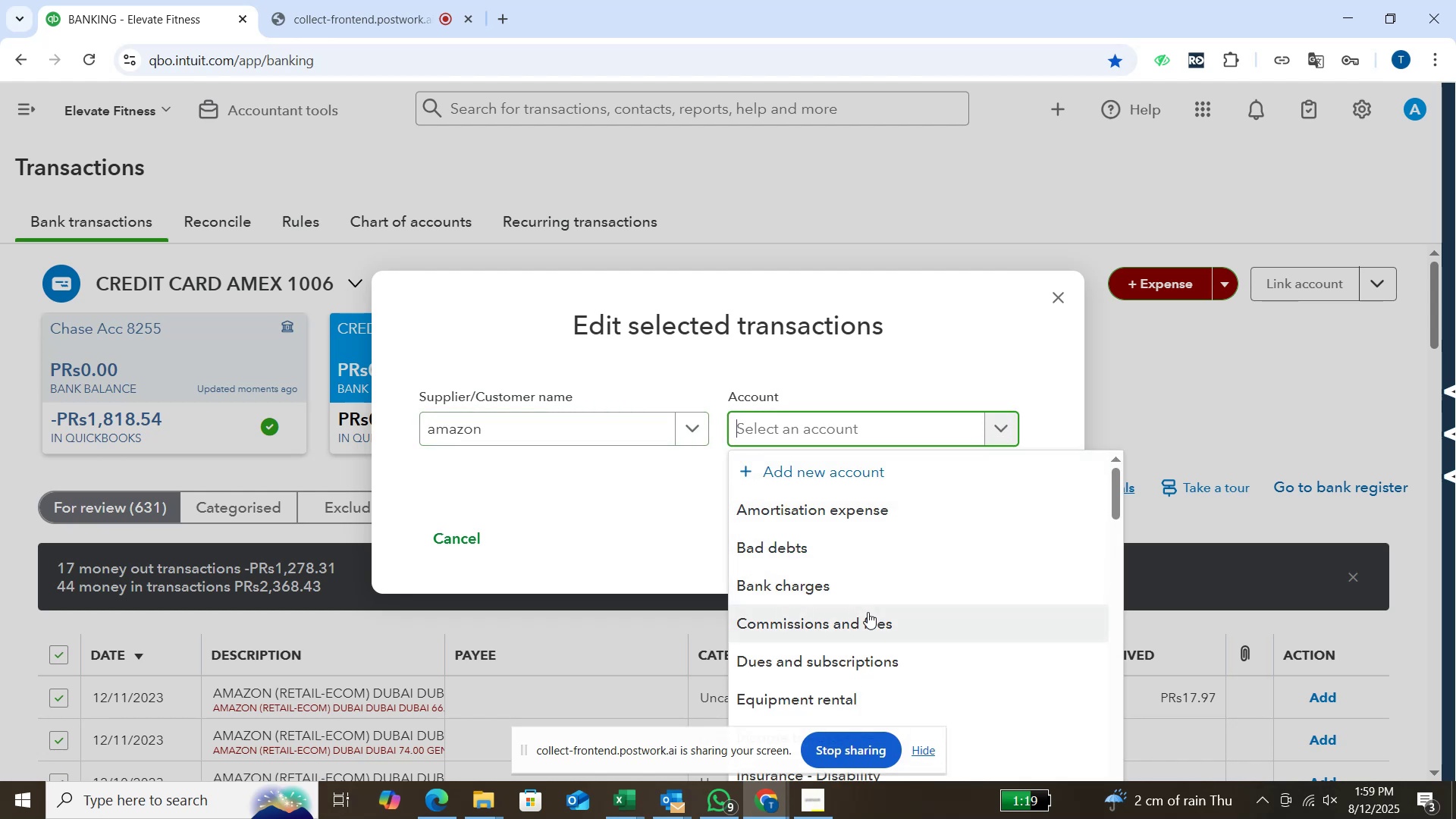 
wait(7.69)
 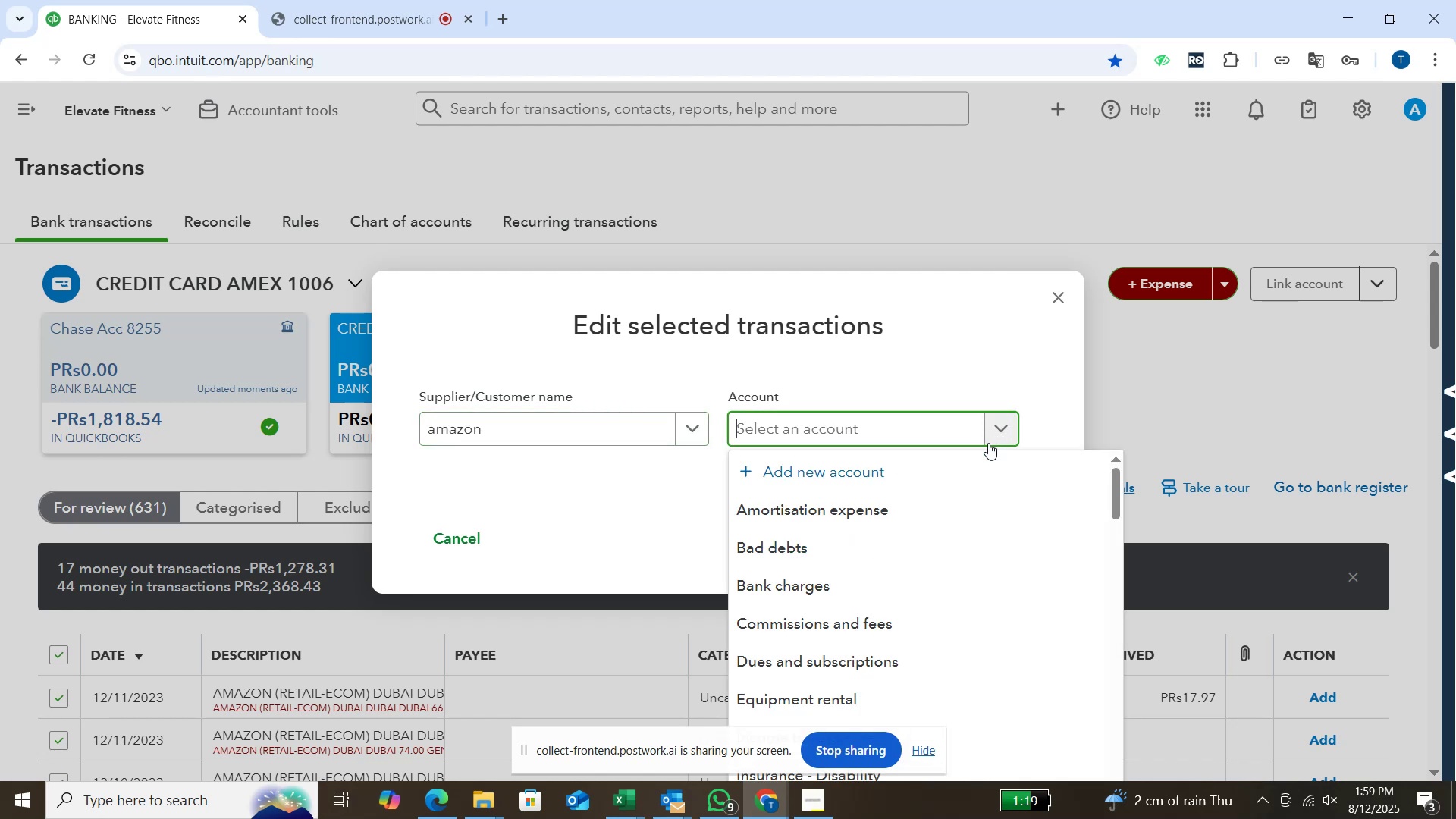 
left_click([824, 659])
 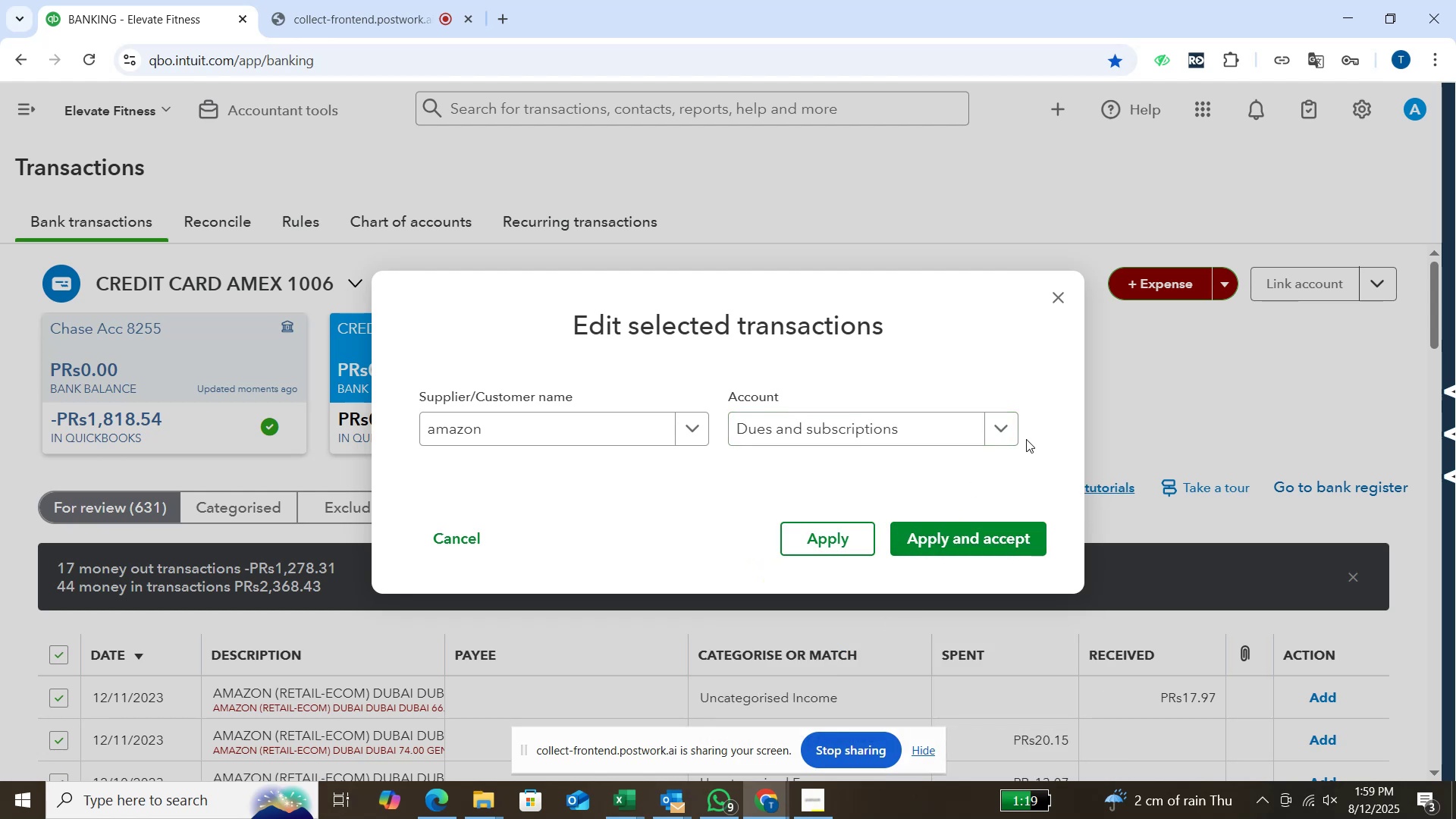 
left_click([1012, 431])
 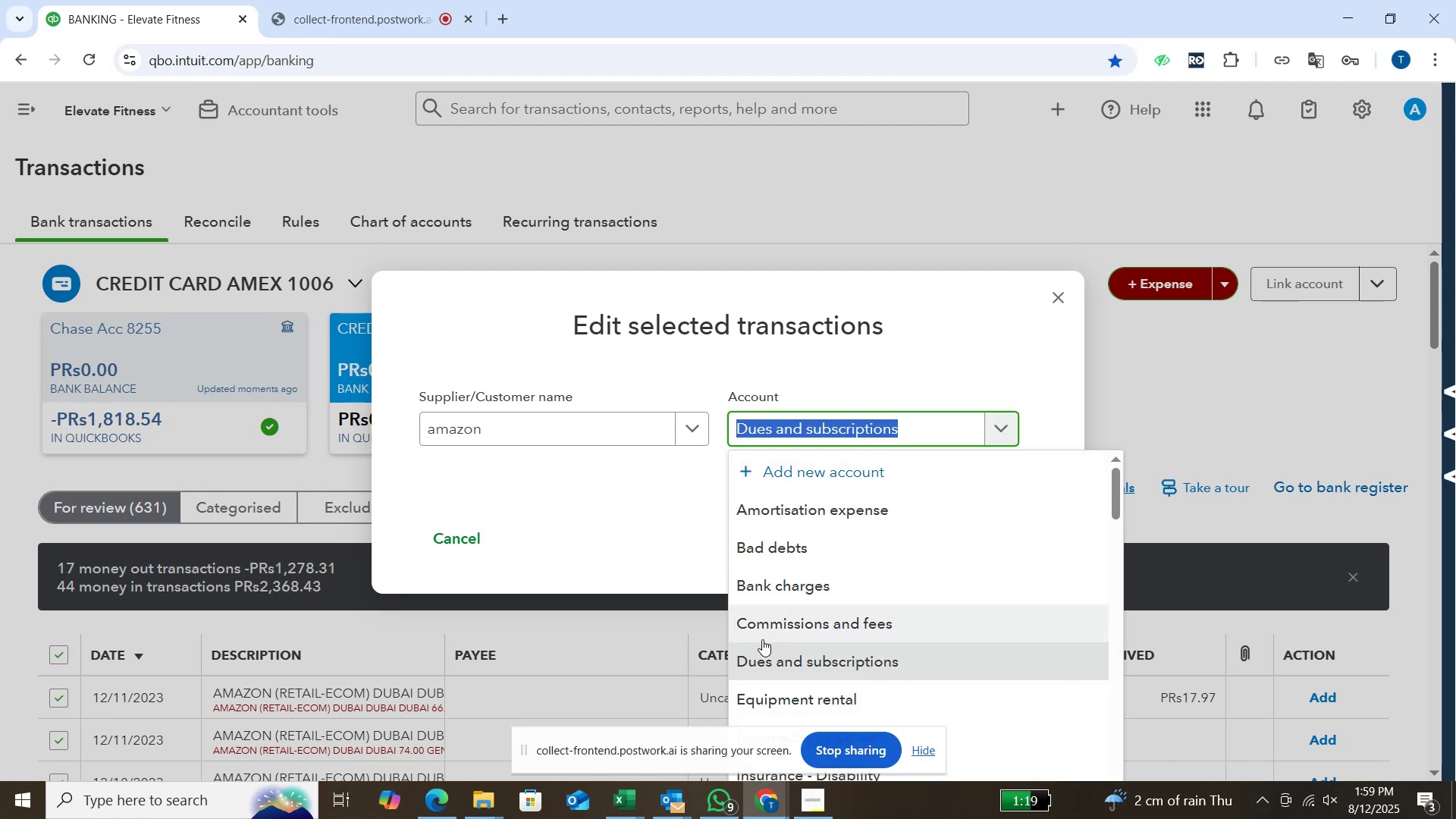 
left_click([788, 636])
 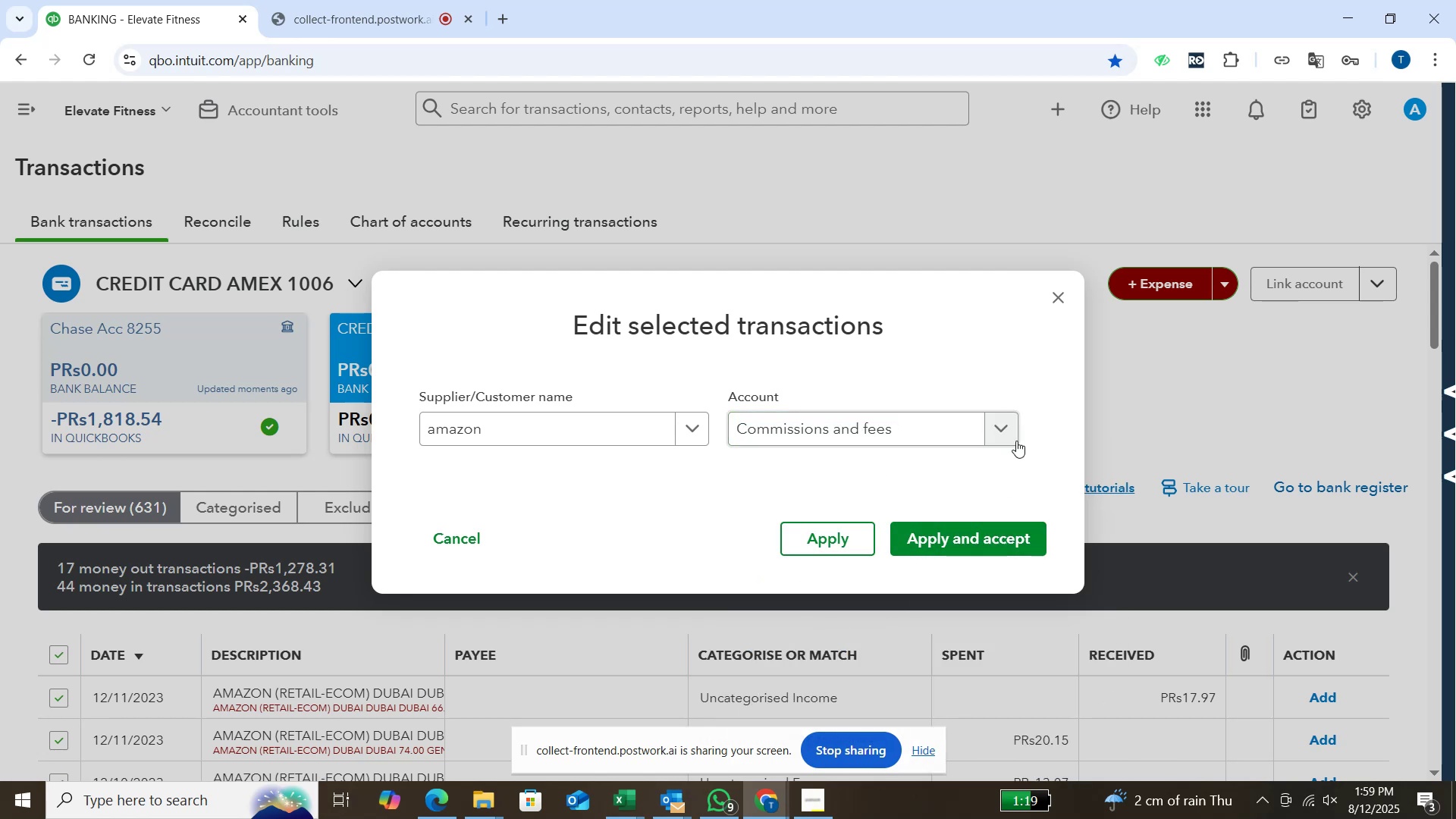 
left_click([1013, 433])
 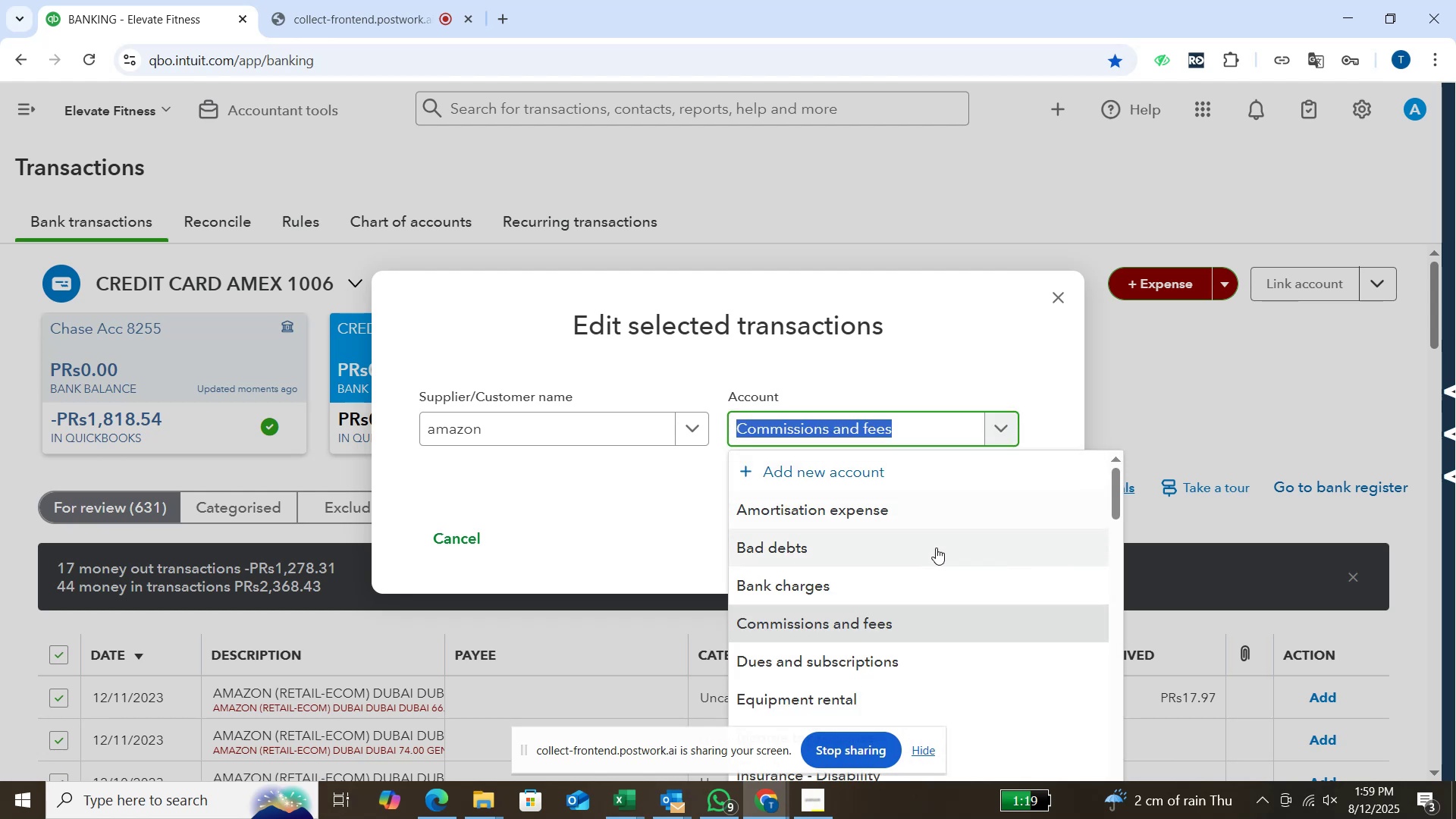 
scroll: coordinate [877, 541], scroll_direction: down, amount: 3.0
 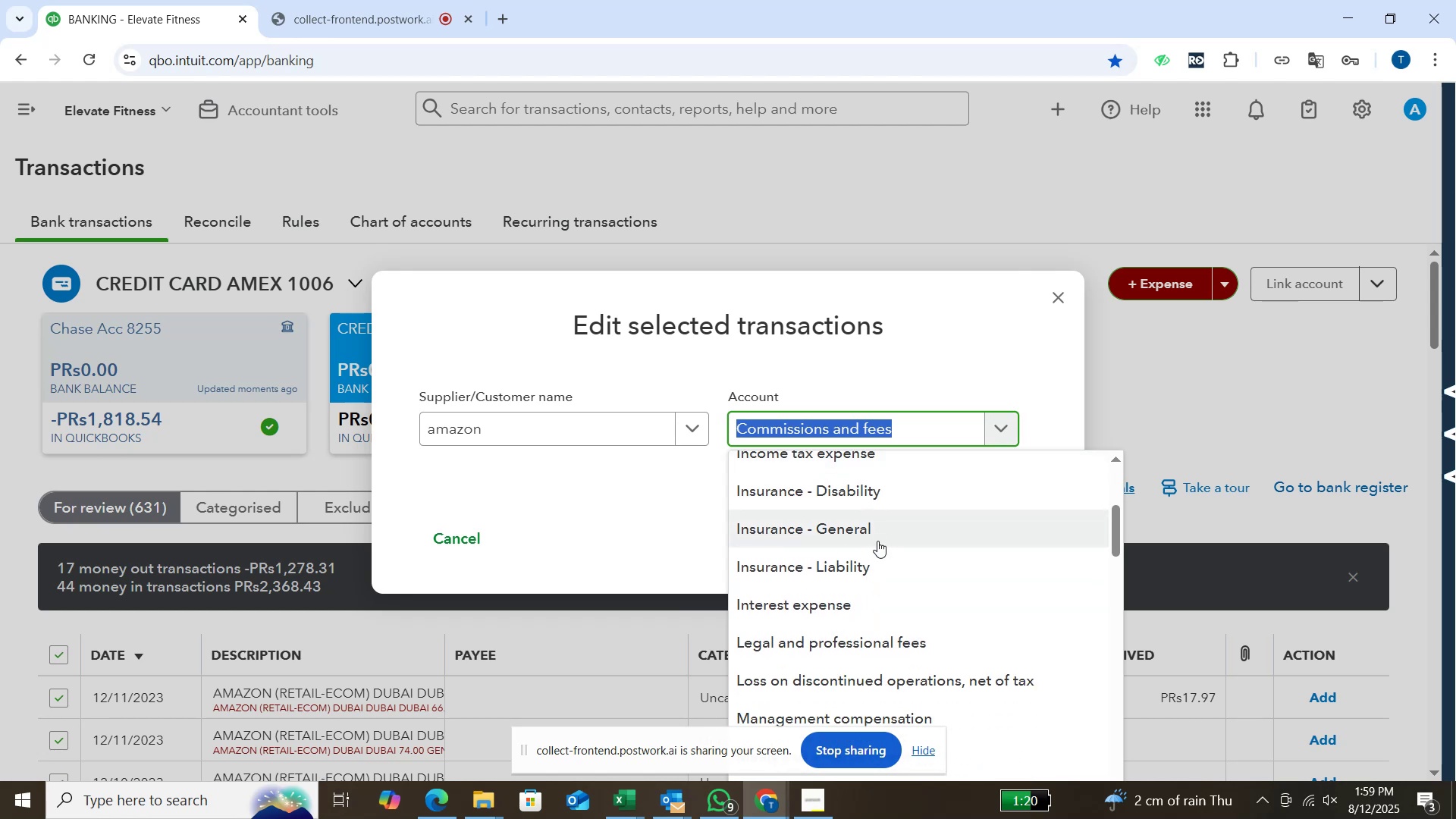 
wait(6.62)
 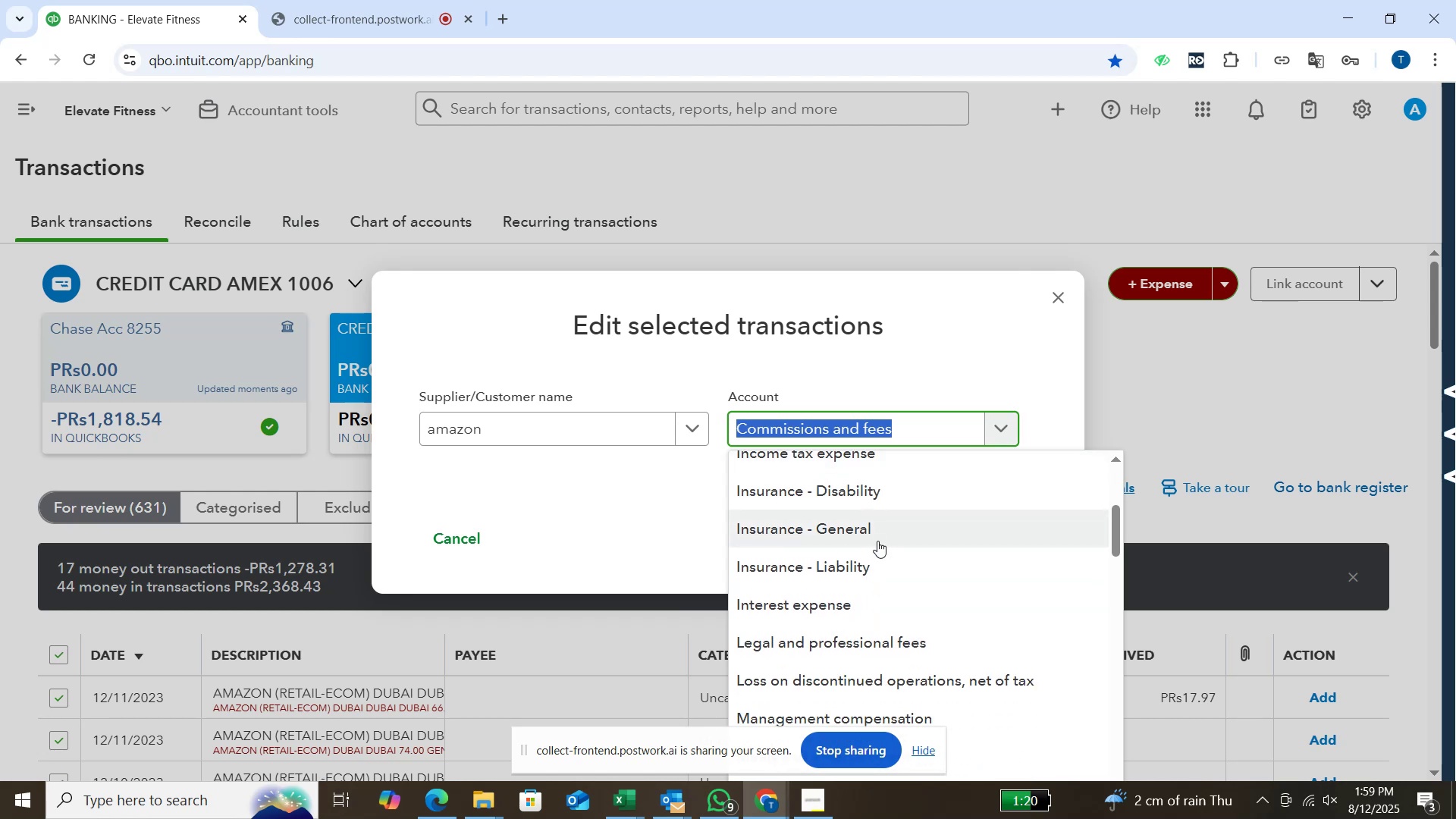 
scroll: coordinate [877, 541], scroll_direction: down, amount: 2.0
 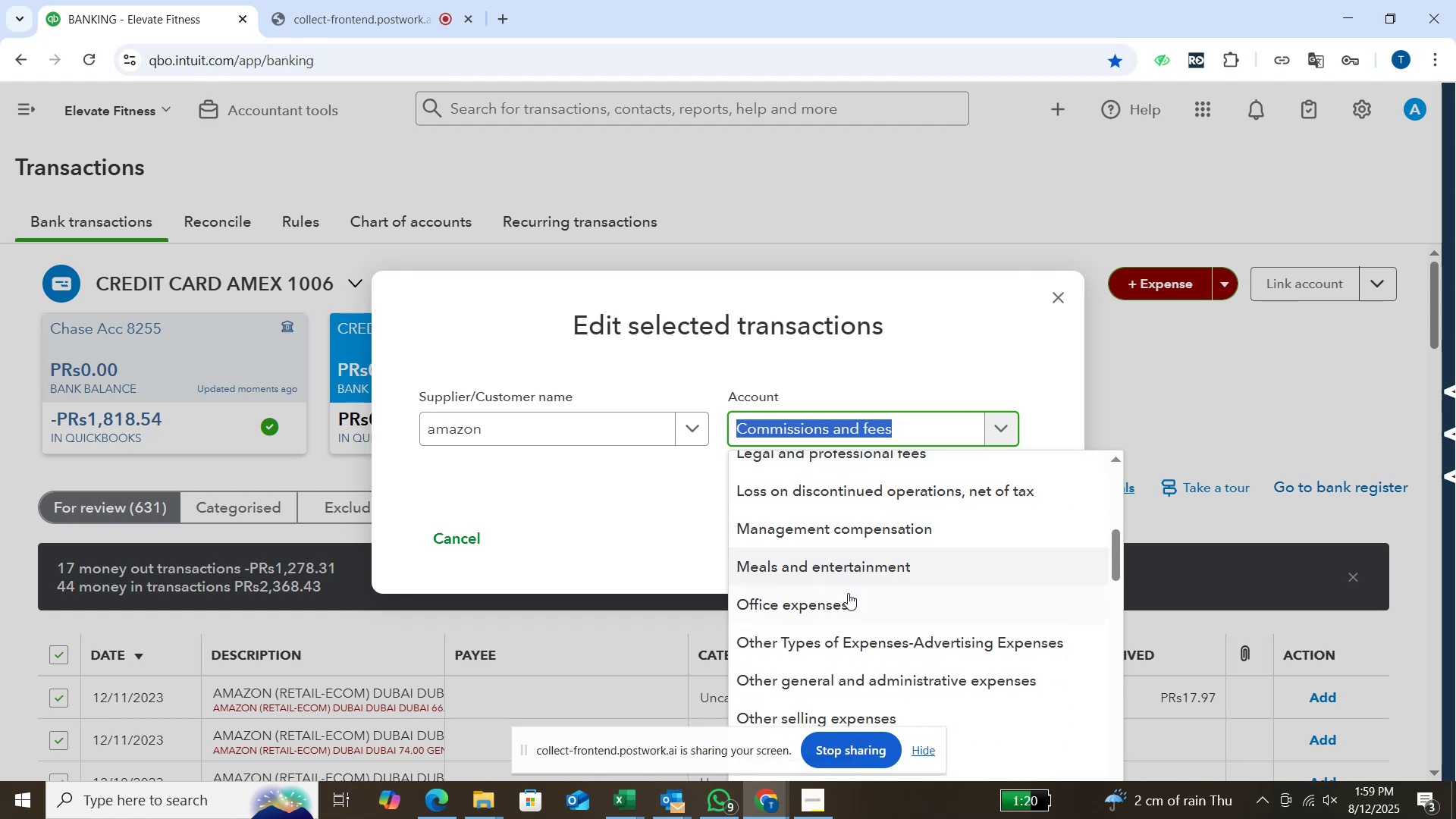 
left_click([847, 593])
 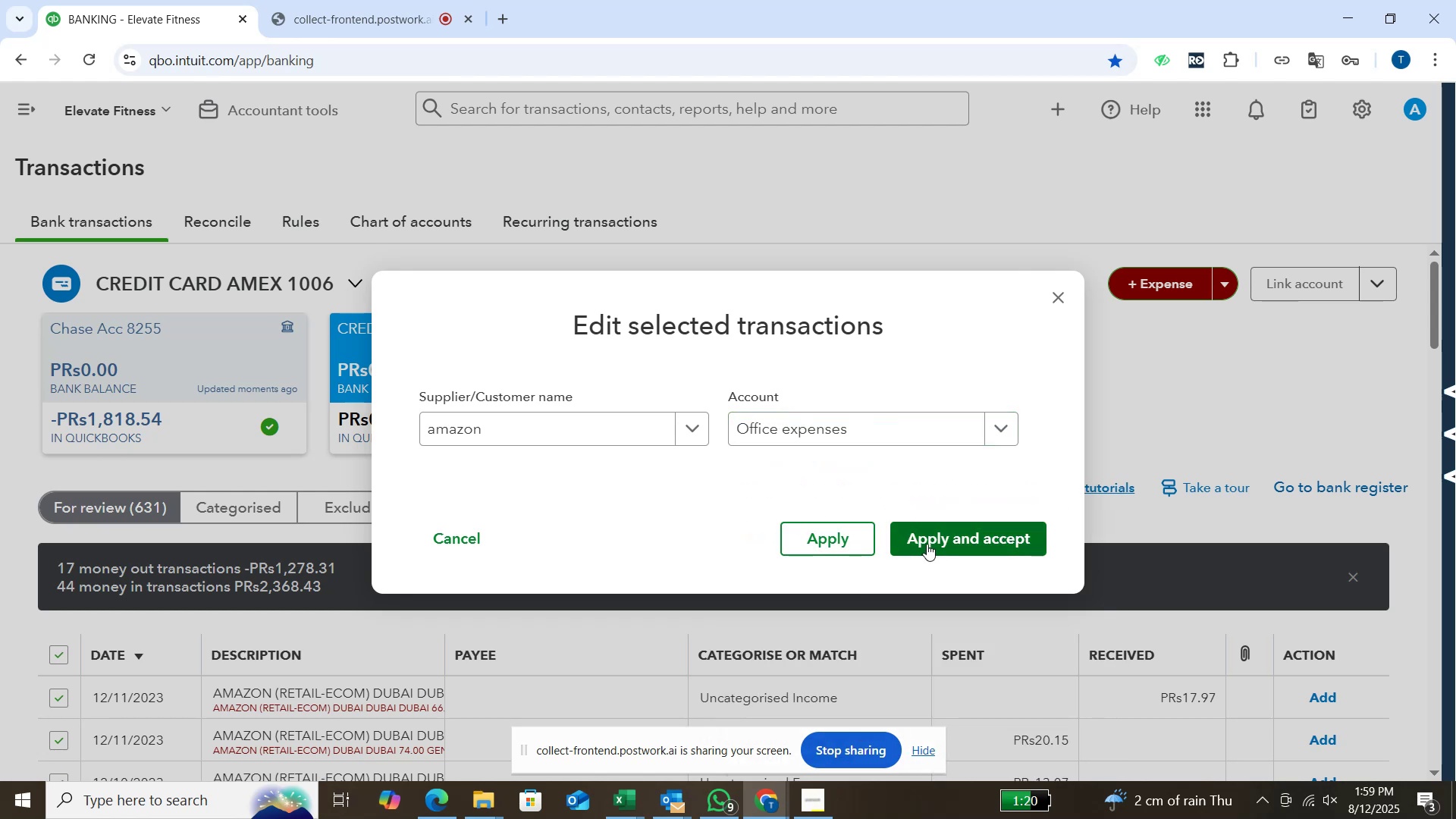 
left_click([931, 541])
 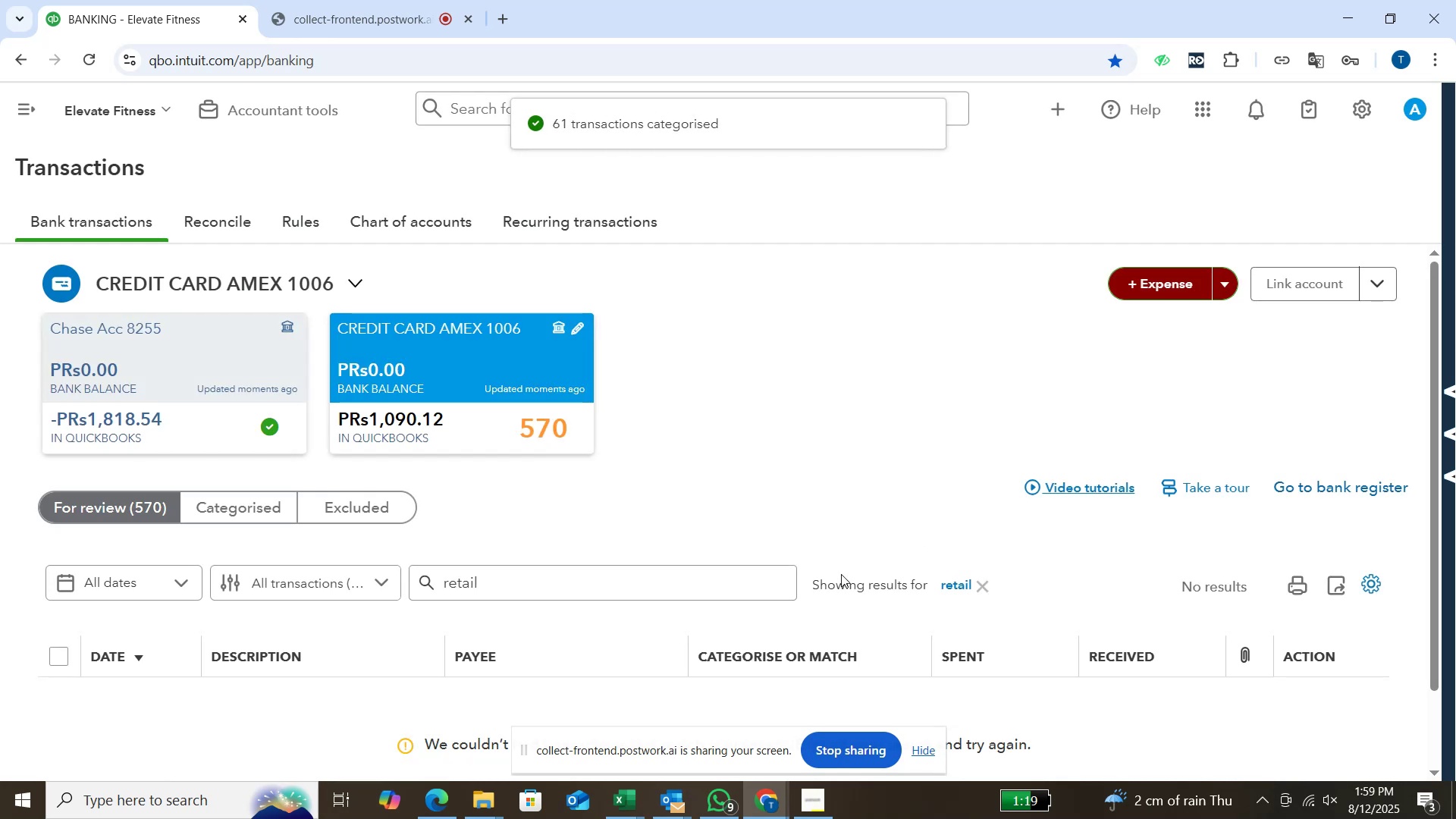 
wait(18.89)
 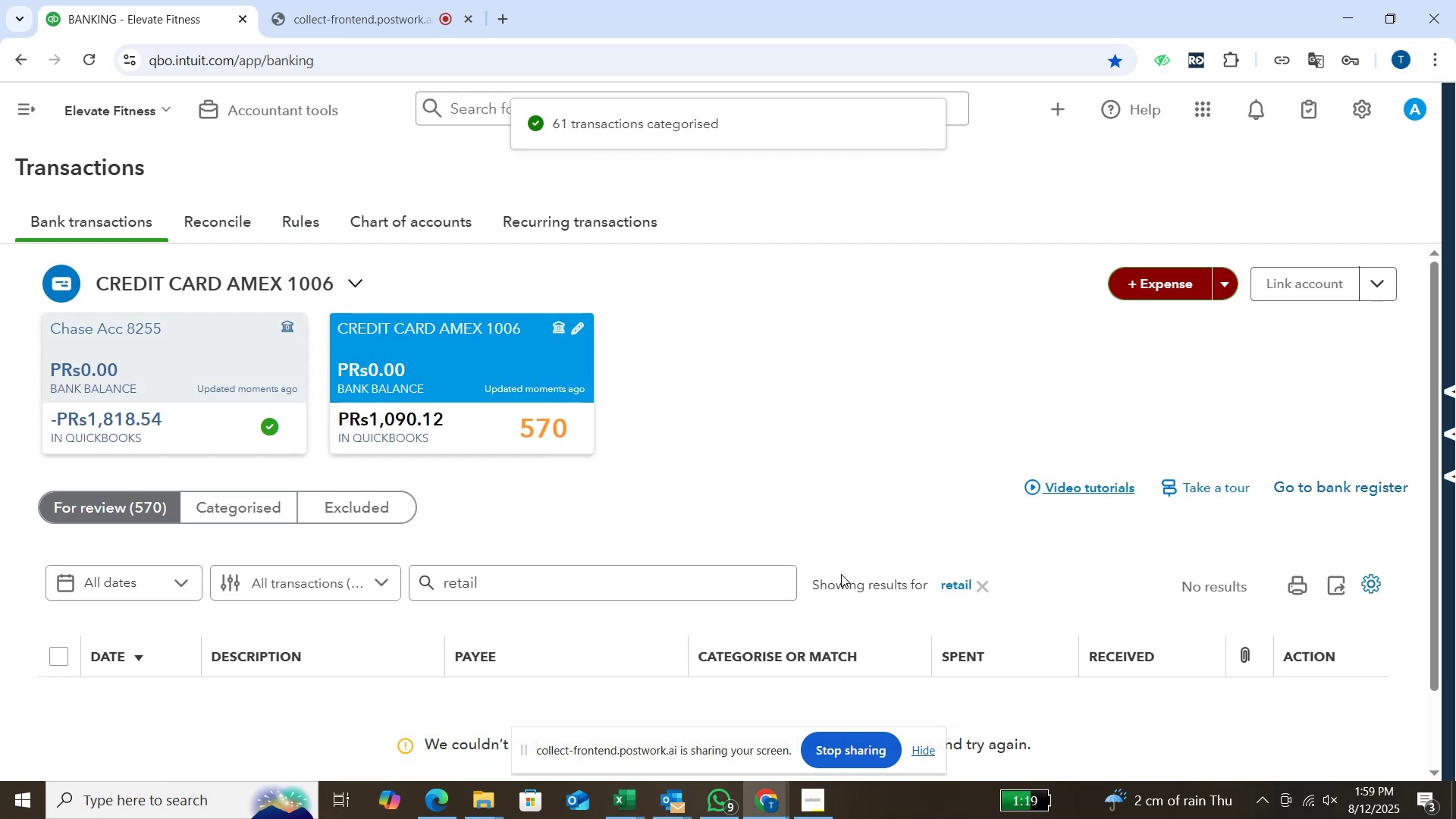 
left_click([980, 582])
 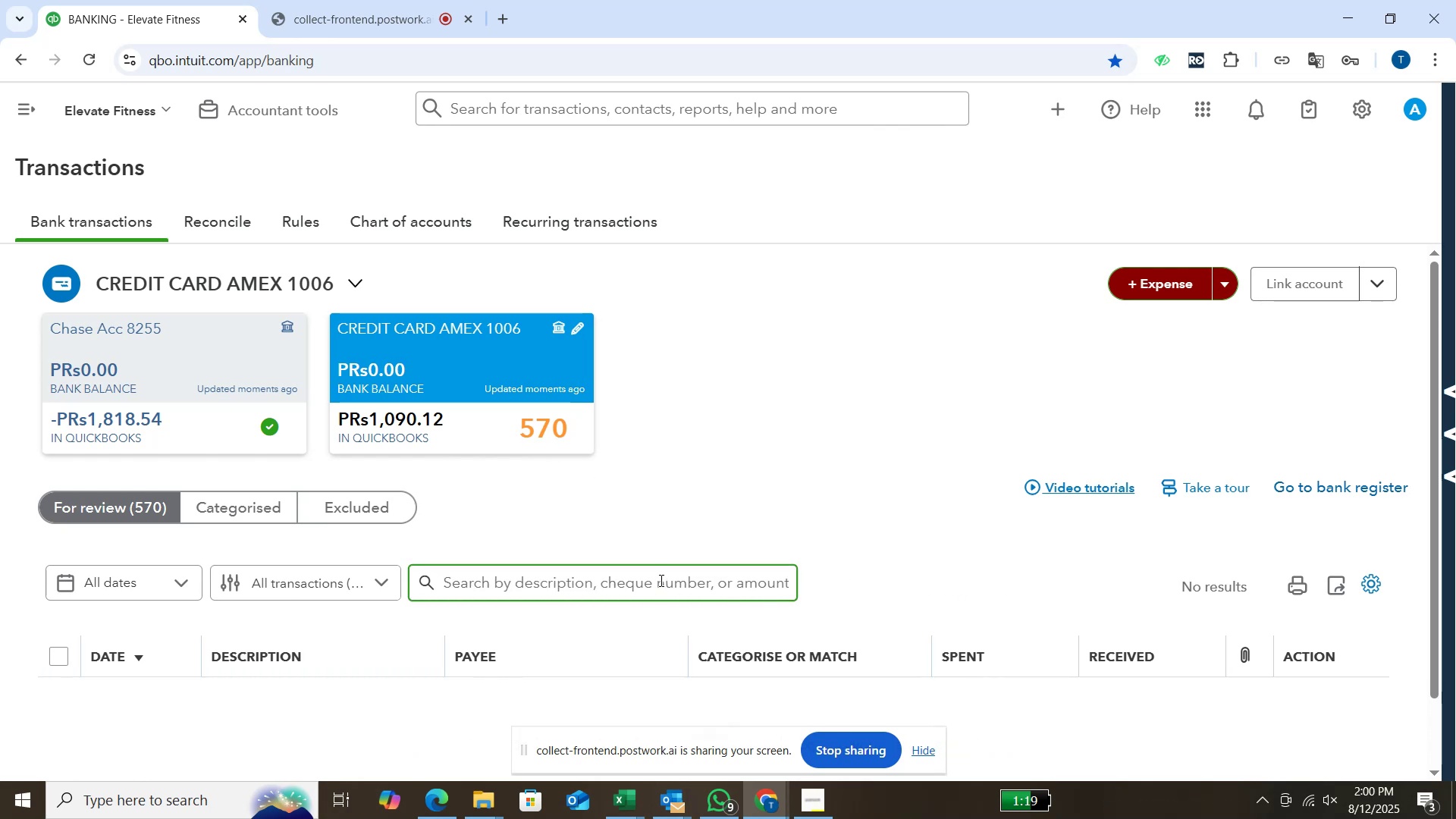 
scroll: coordinate [926, 539], scroll_direction: up, amount: 2.0
 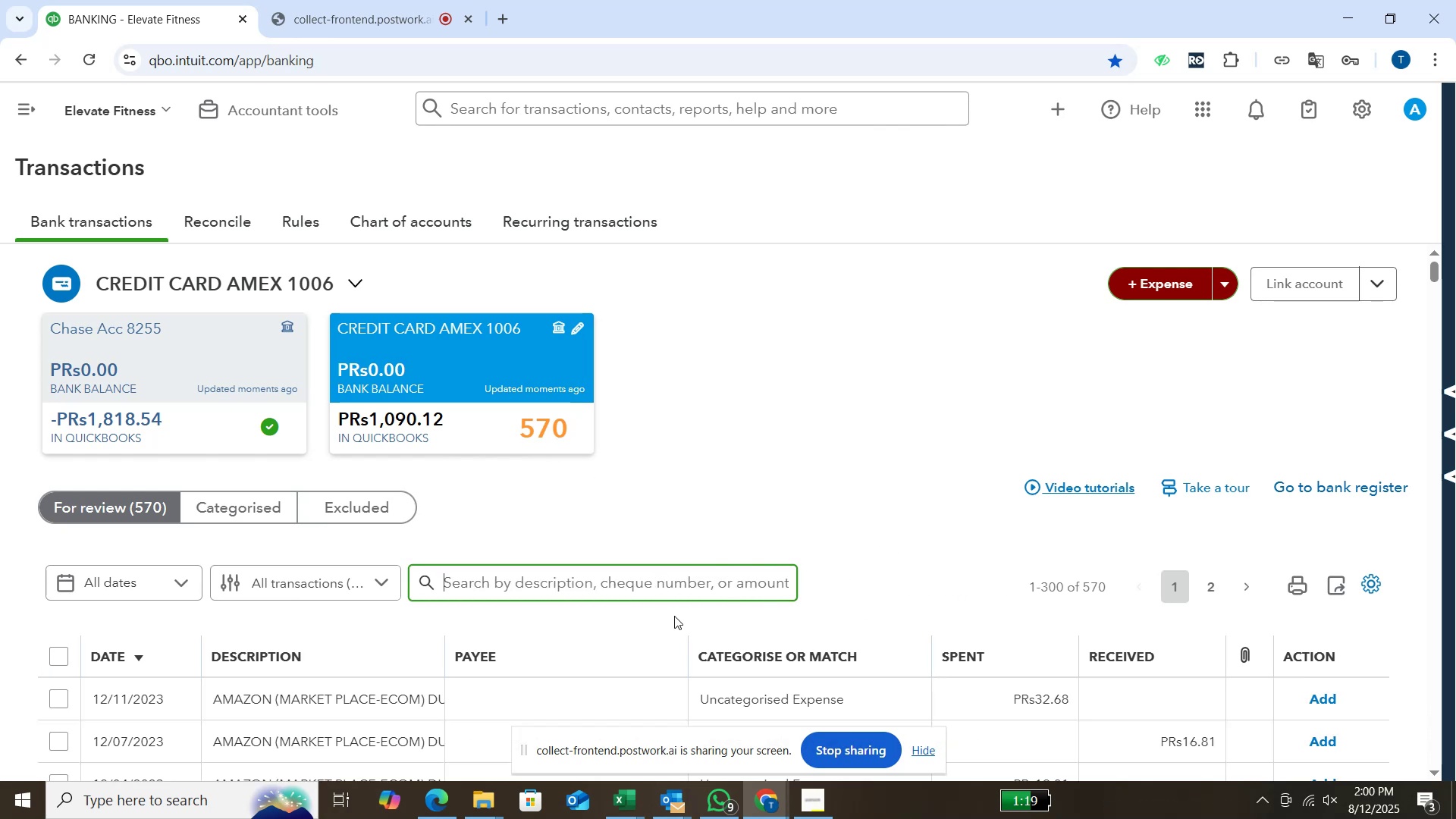 
left_click([649, 582])
 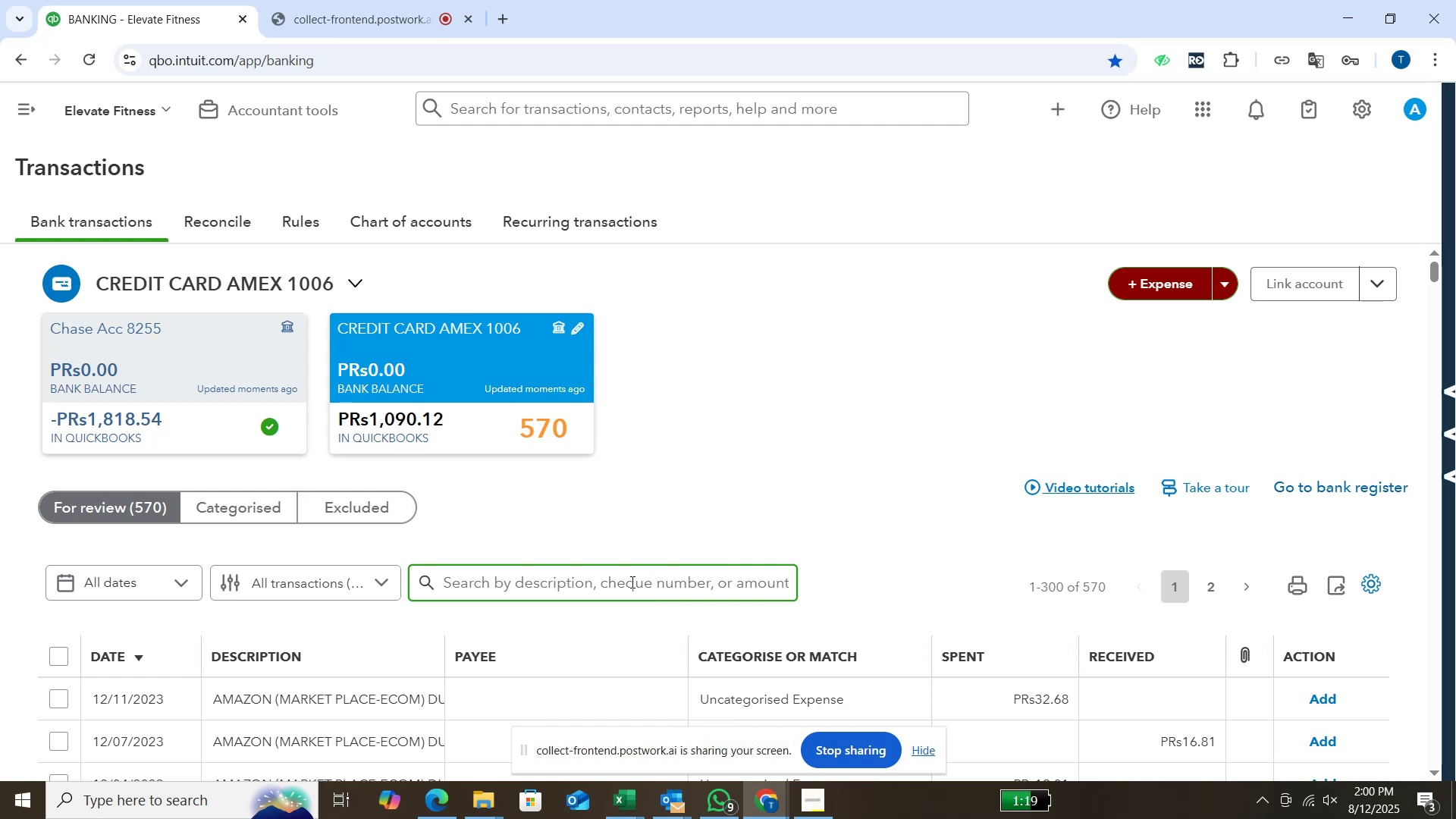 
type(MARKET )
 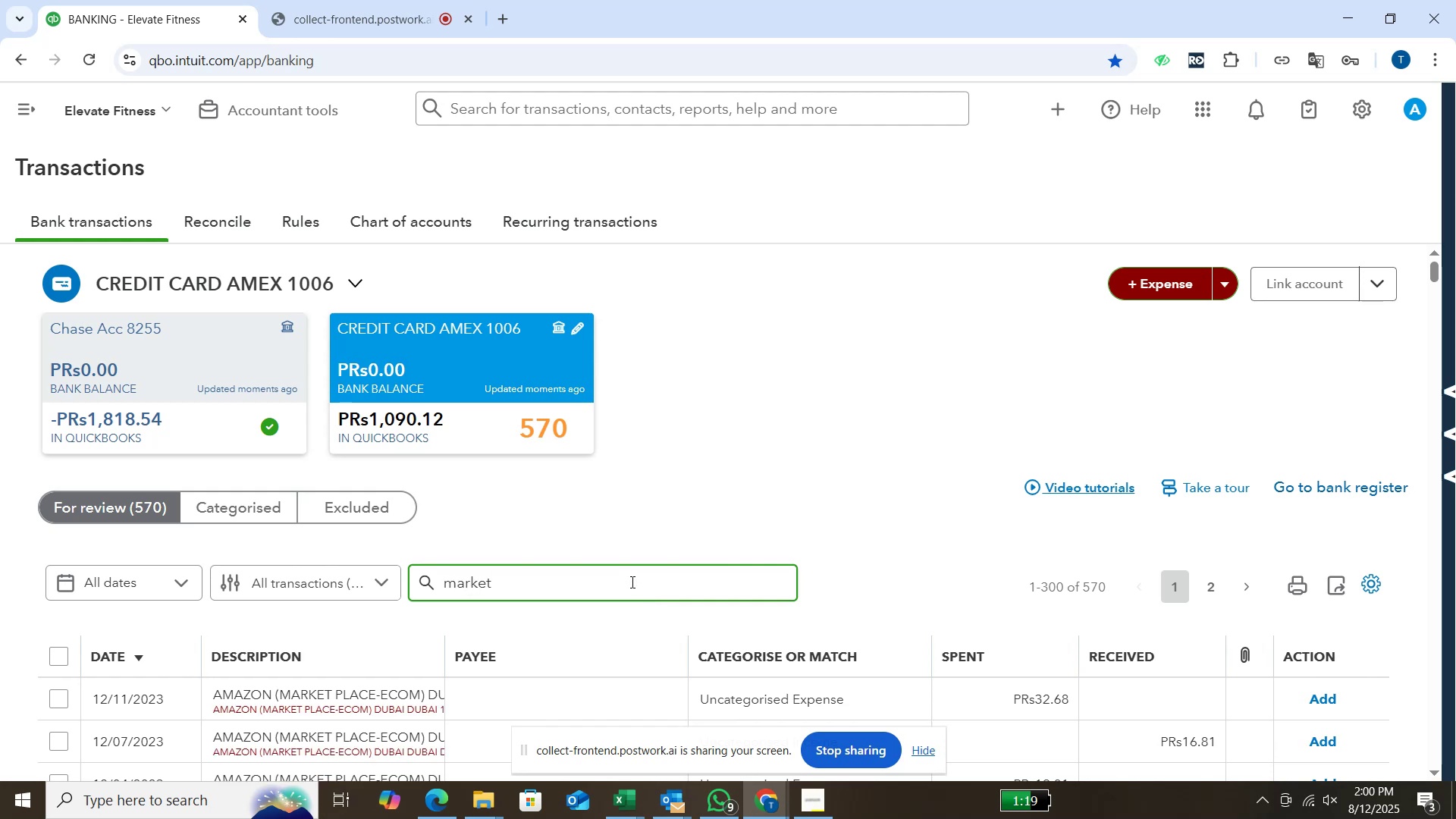 
key(Enter)
 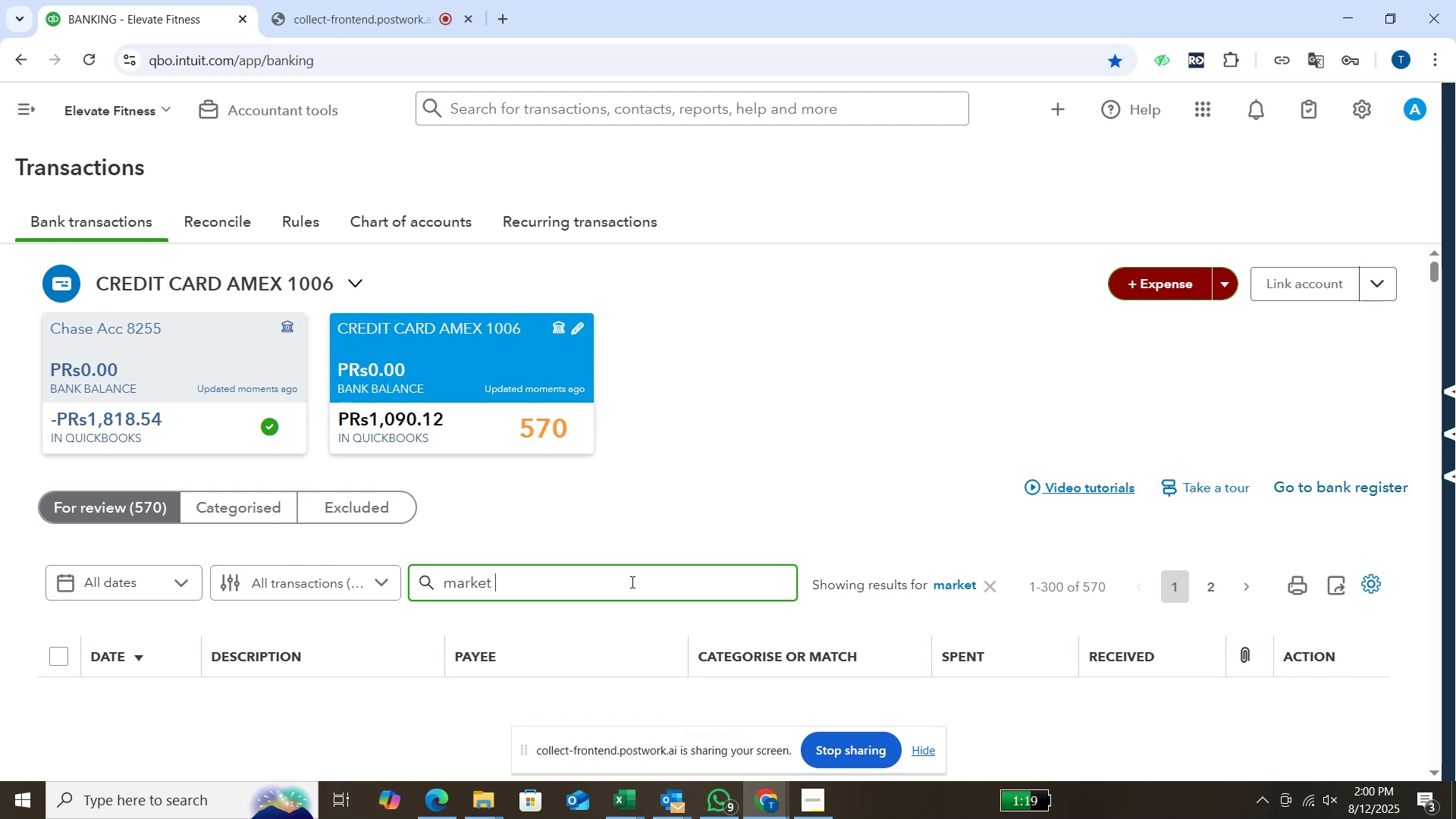 
wait(10.13)
 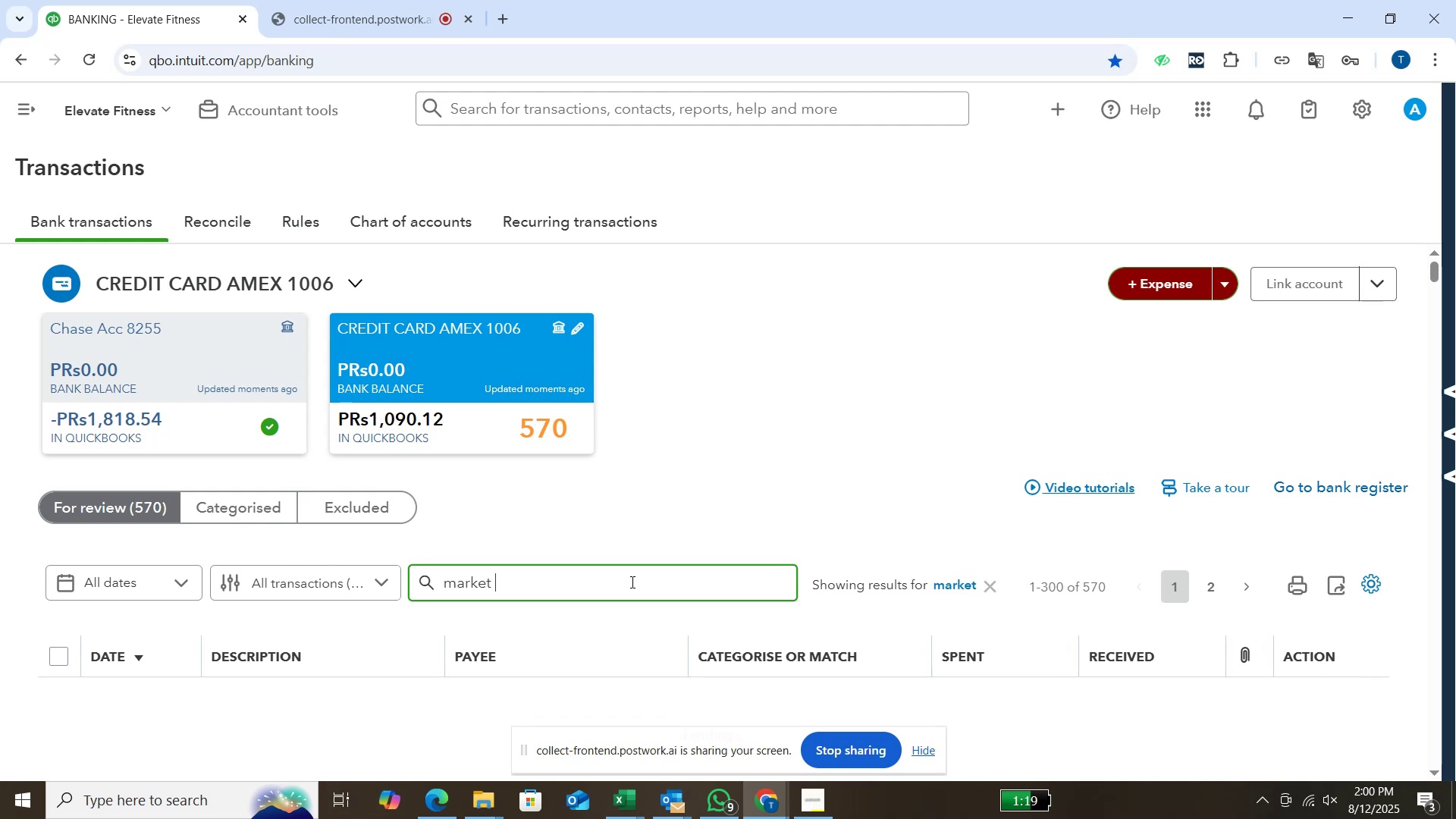 
left_click([61, 658])
 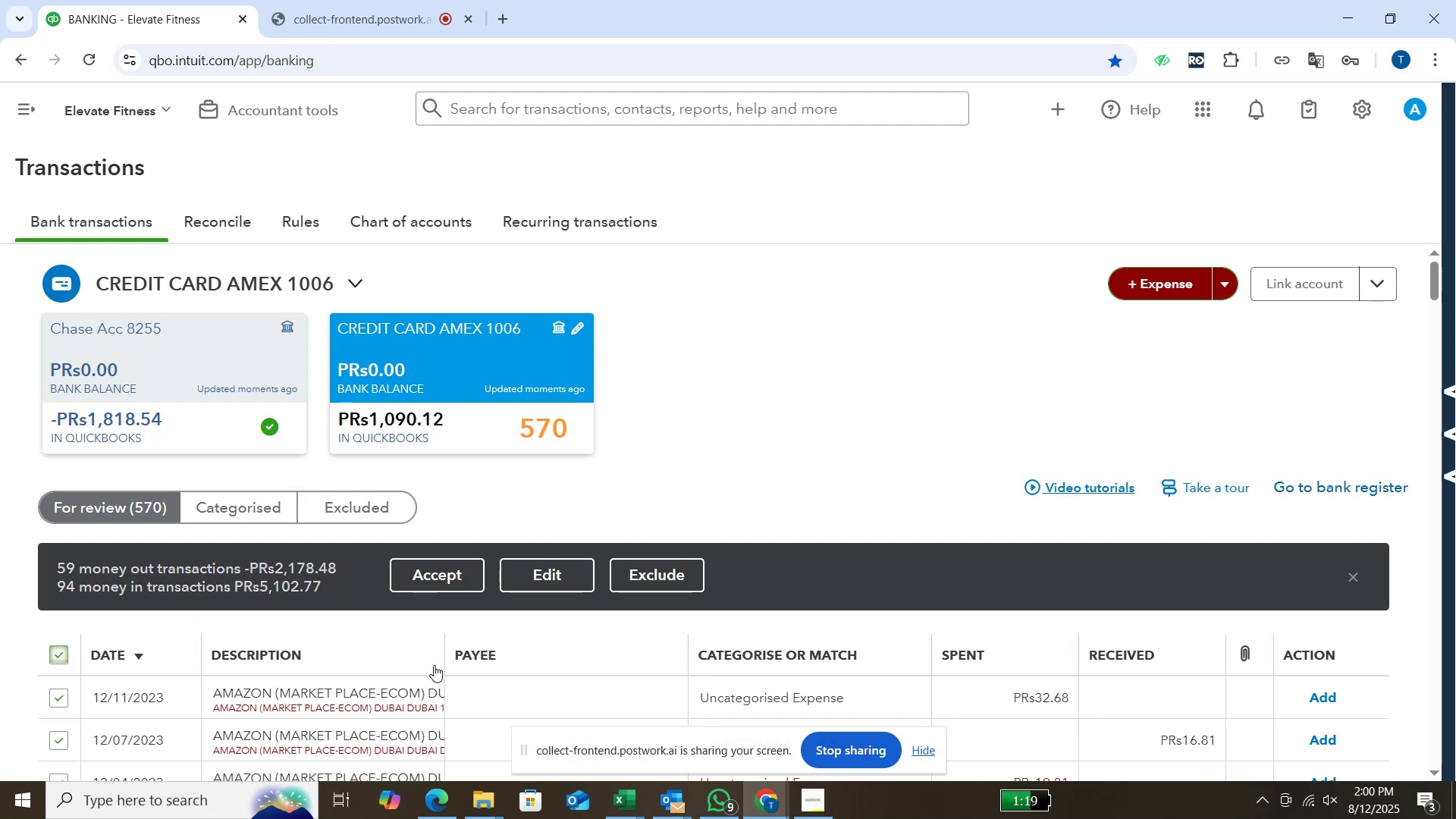 
scroll: coordinate [460, 666], scroll_direction: down, amount: 1.0
 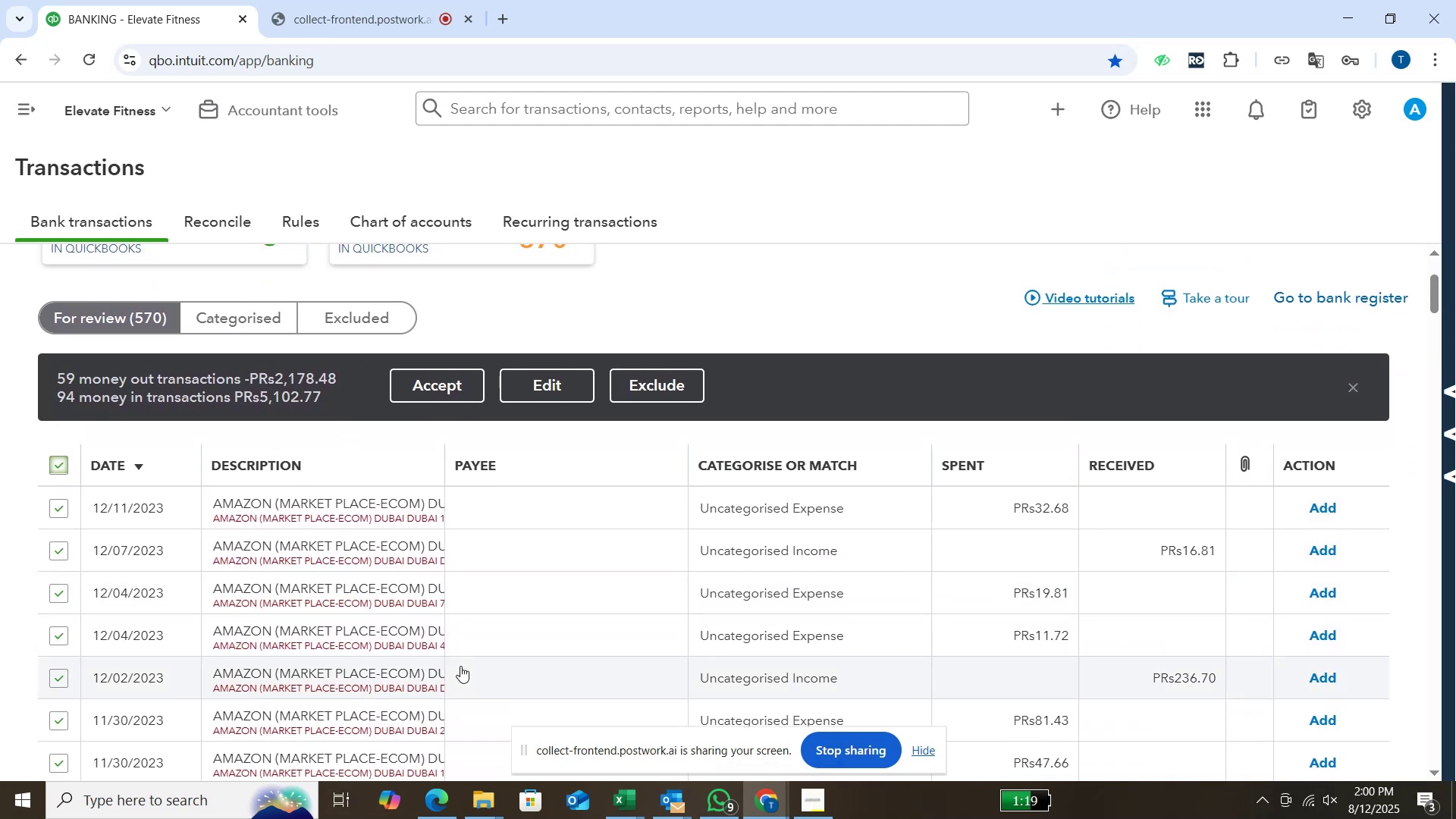 
scroll: coordinate [460, 666], scroll_direction: up, amount: 2.0
 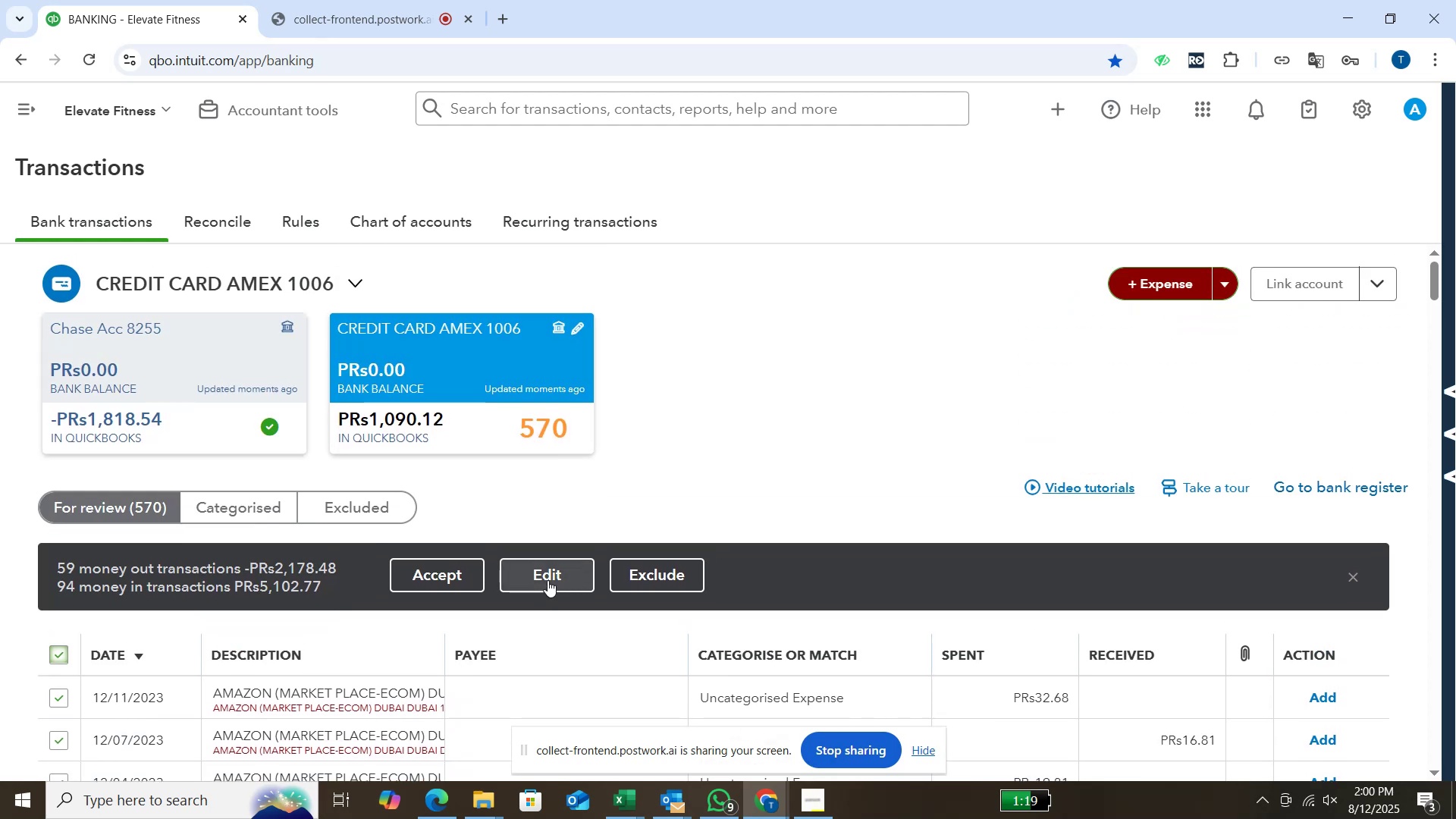 
left_click([548, 579])
 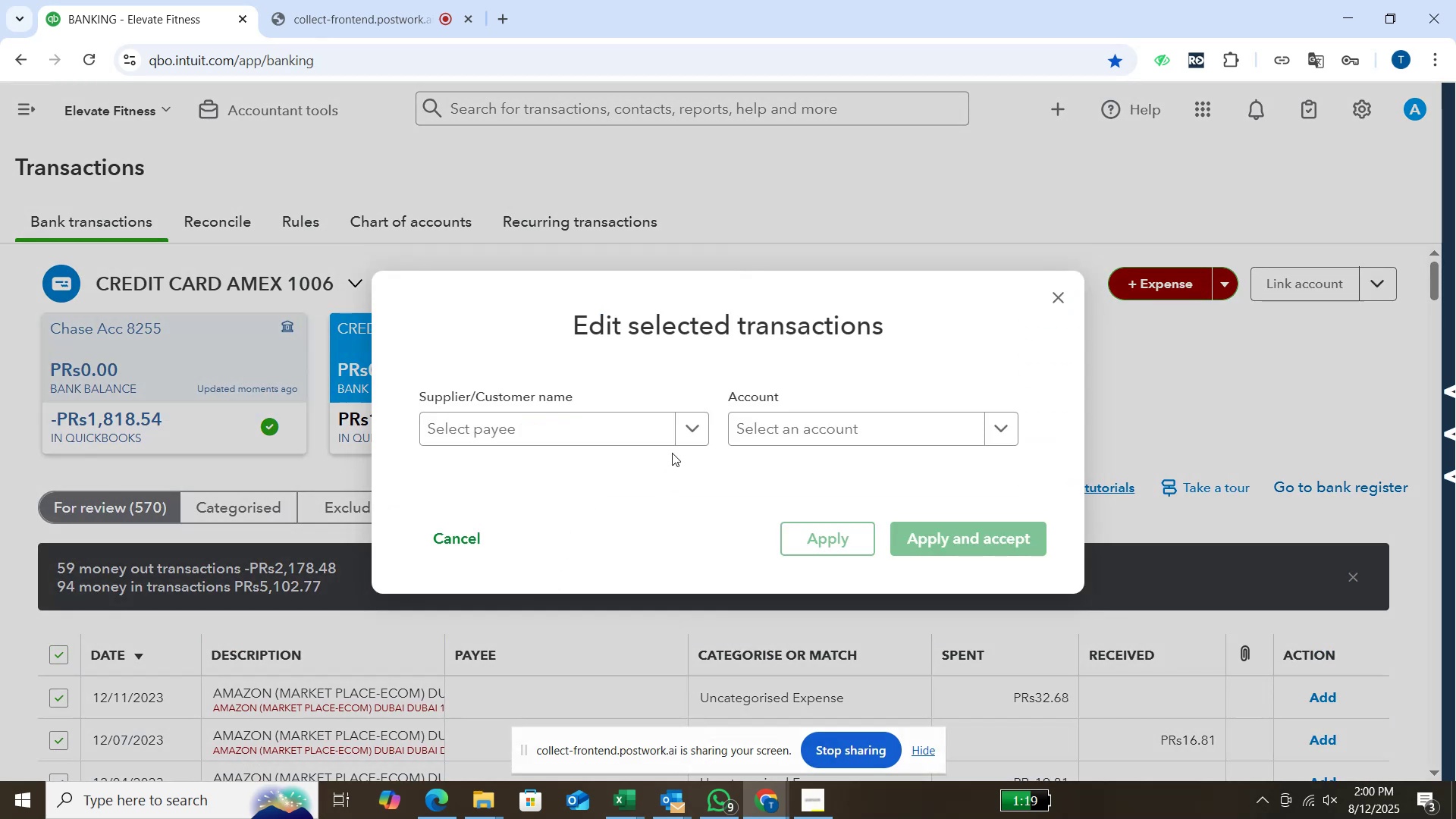 
left_click([695, 436])
 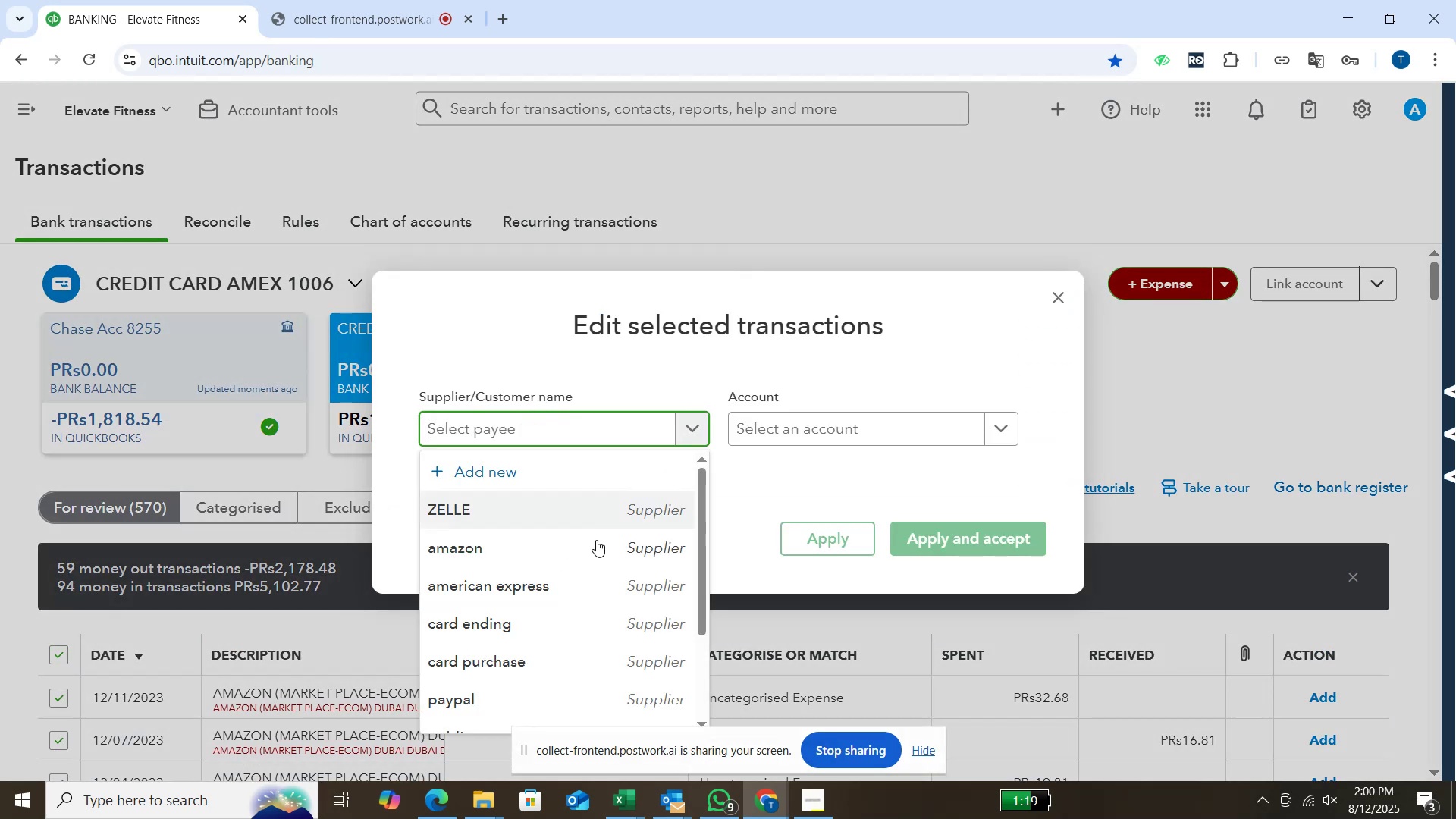 
left_click([589, 551])
 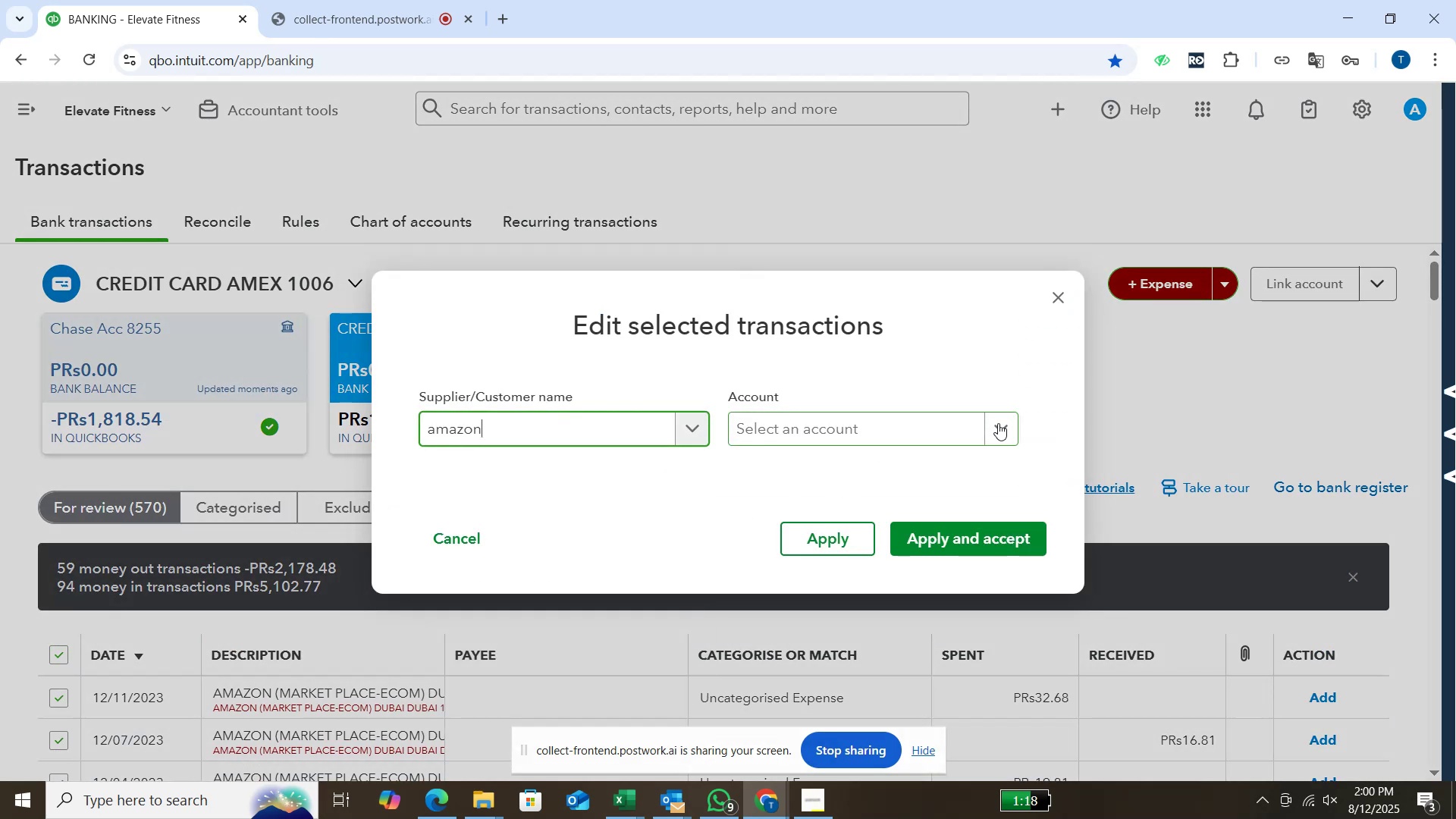 
left_click([998, 423])
 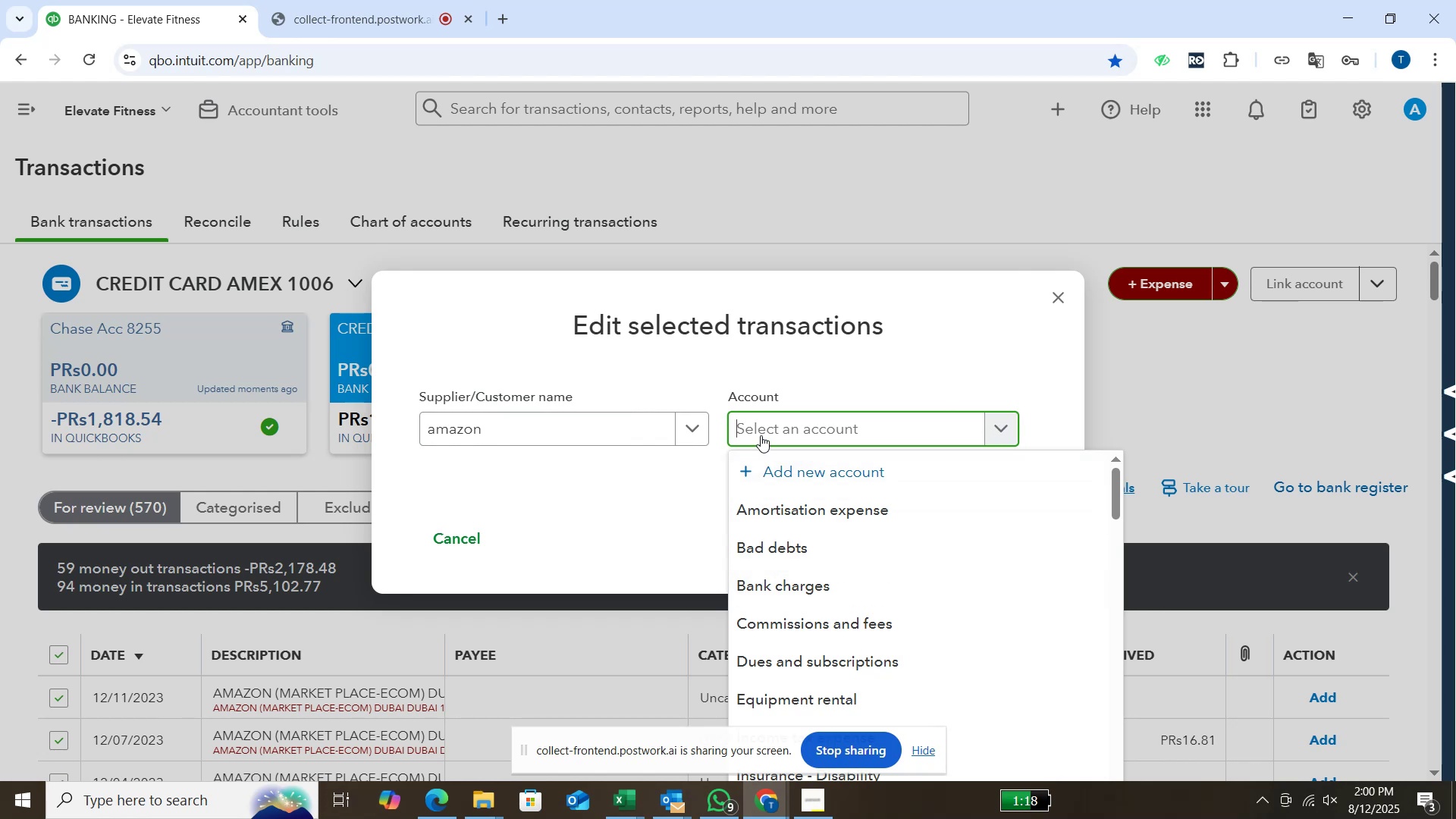 
type(OFF)
 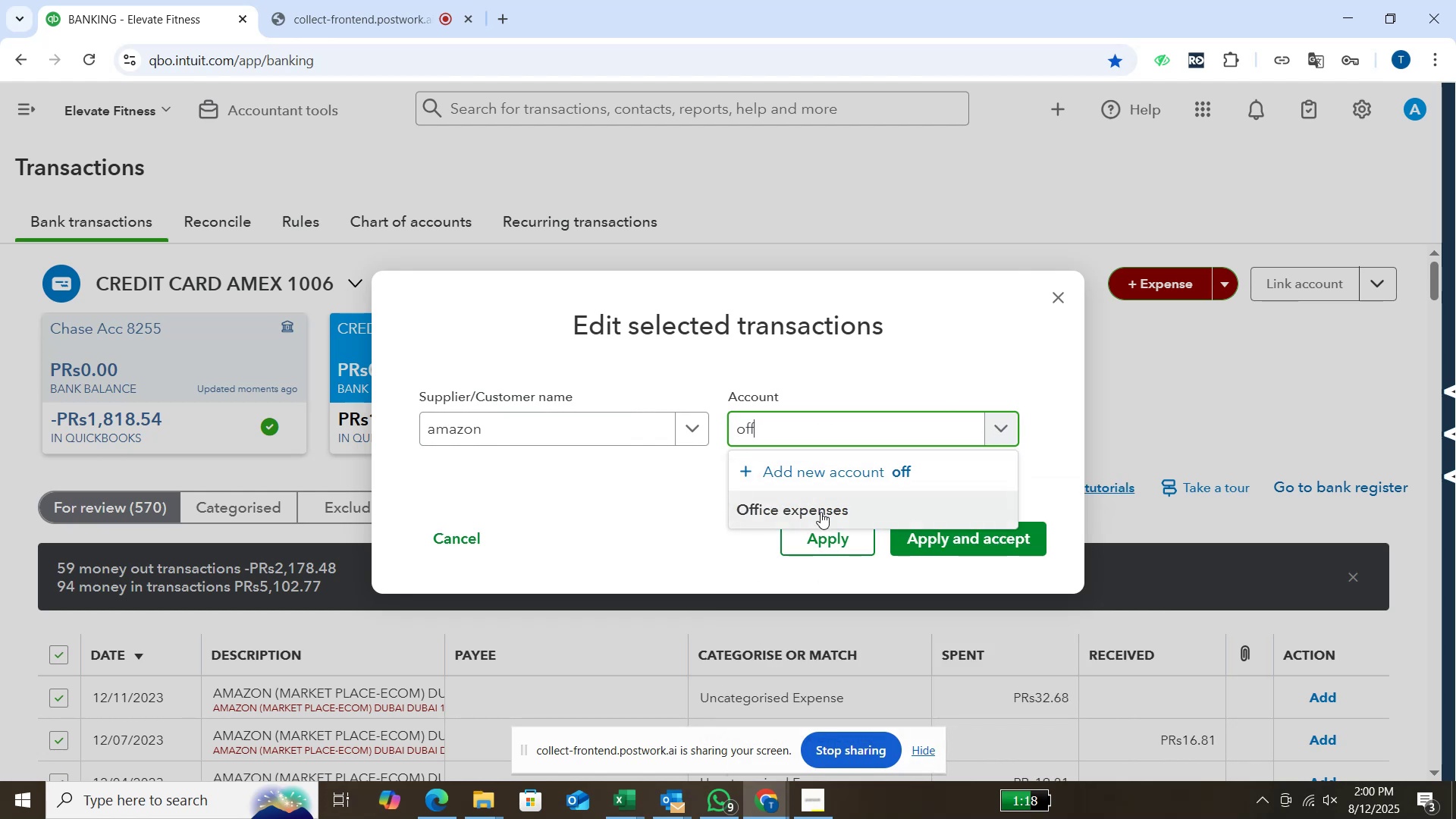 
left_click([821, 512])
 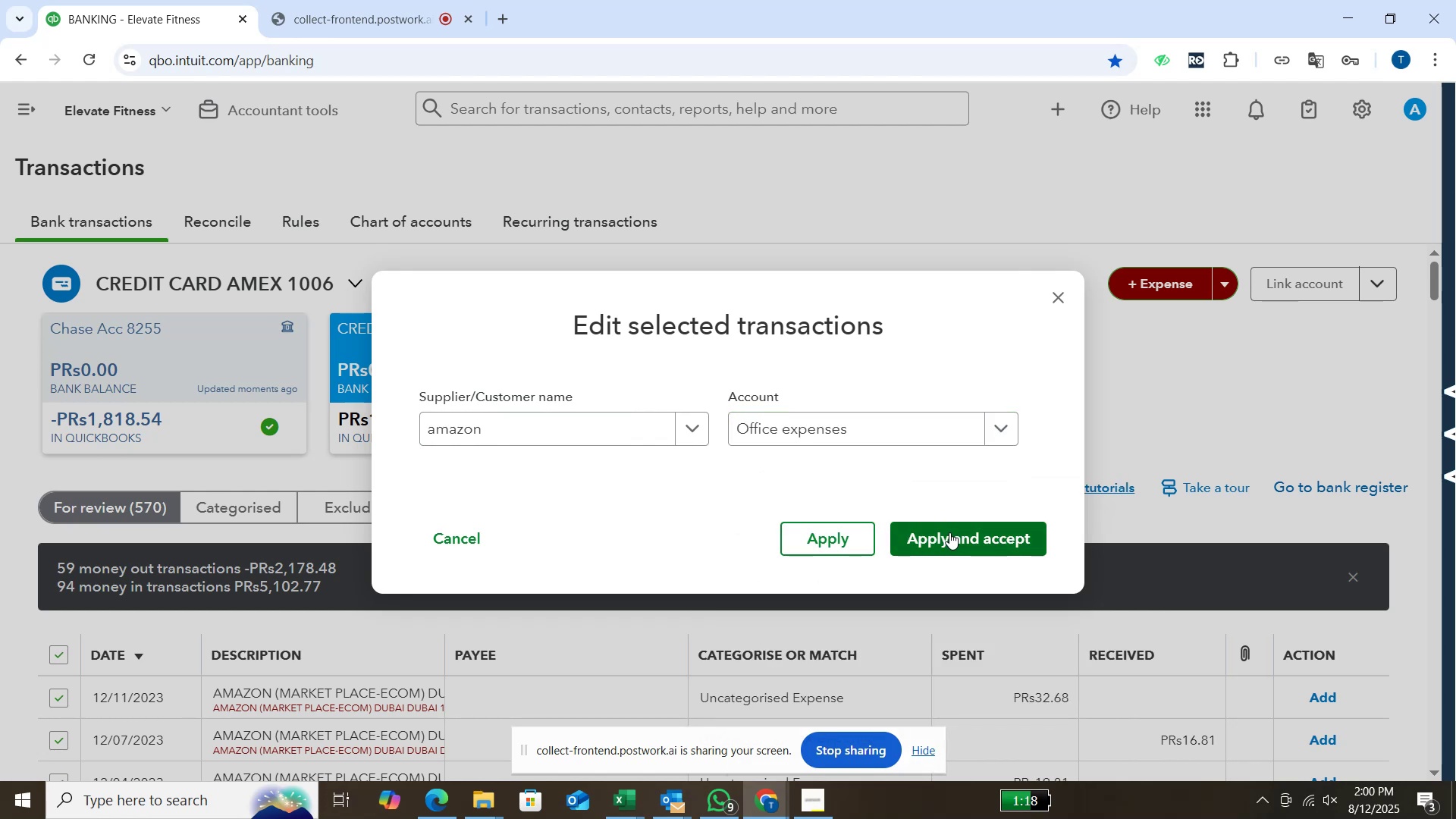 
left_click([949, 532])
 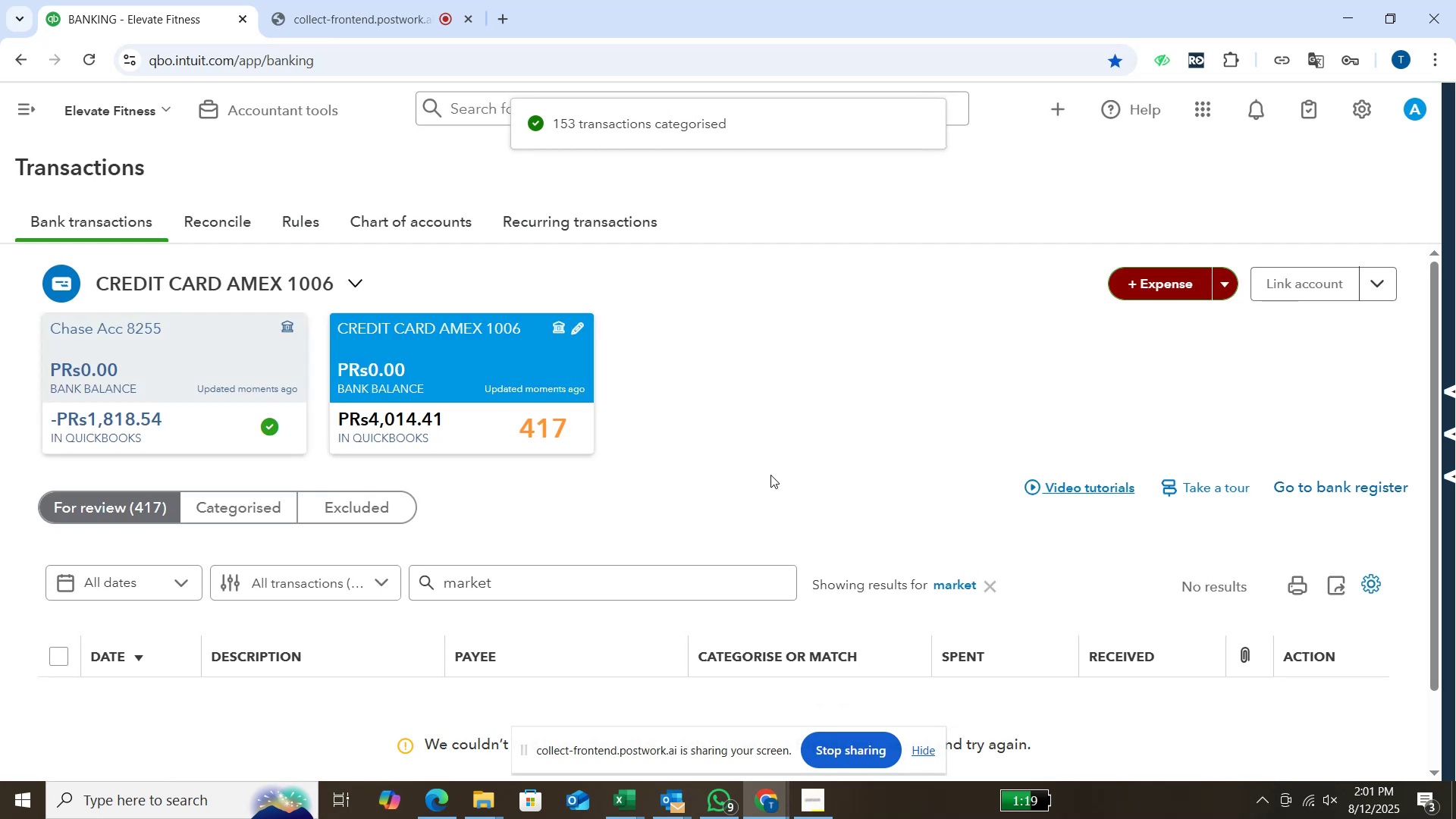 
wait(31.25)
 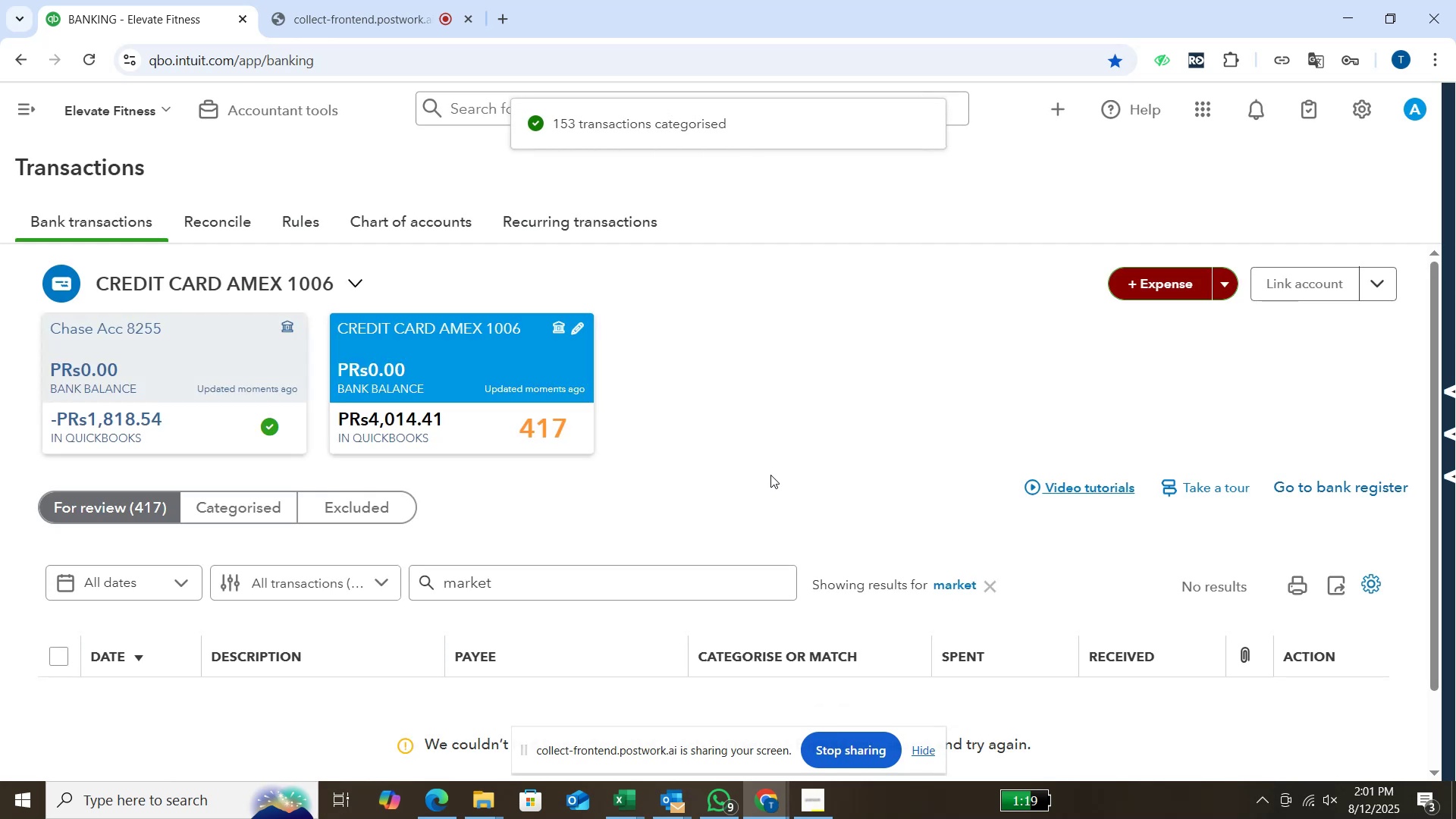 
scroll: coordinate [461, 541], scroll_direction: down, amount: 1.0
 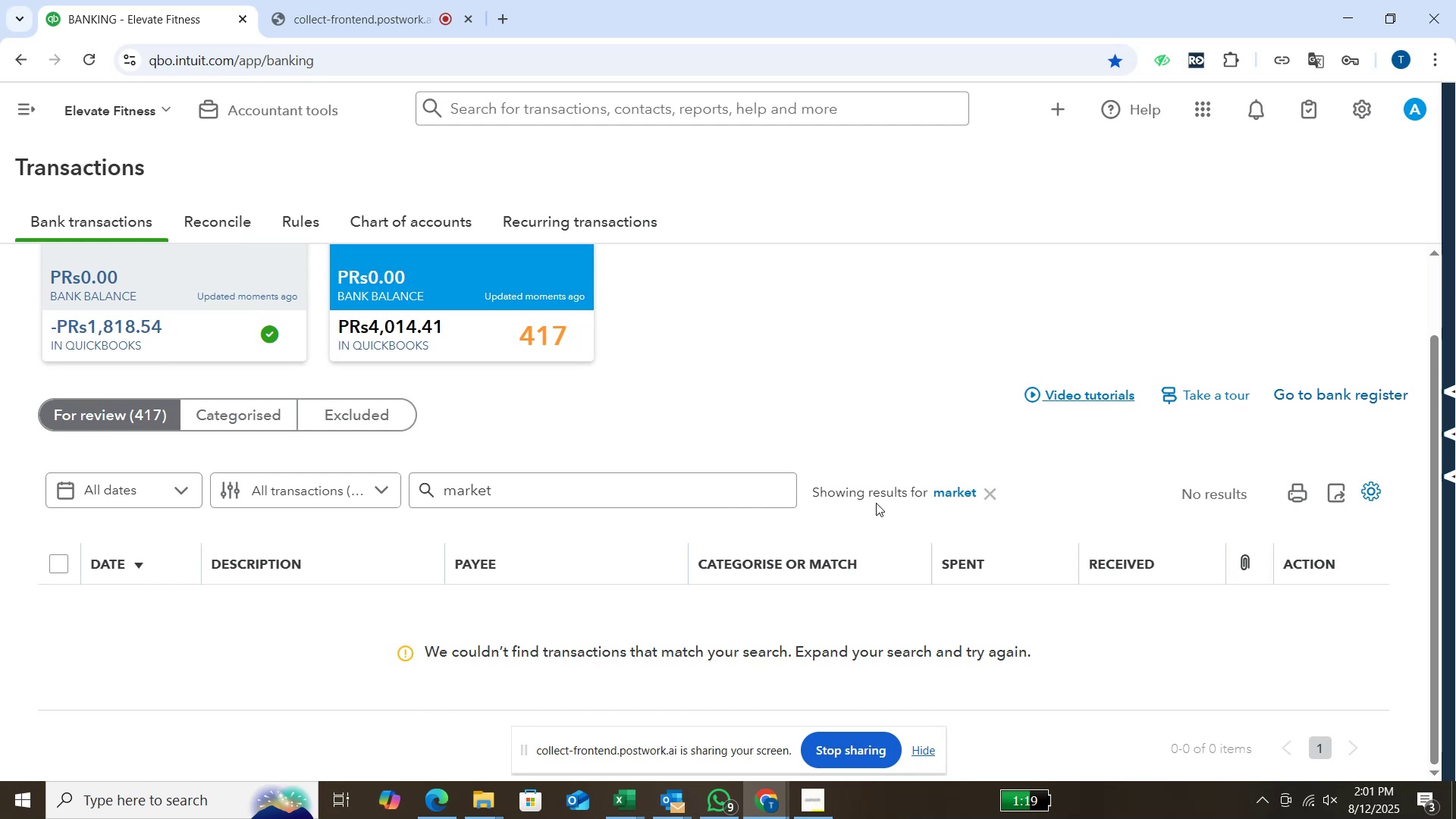 
left_click([990, 494])
 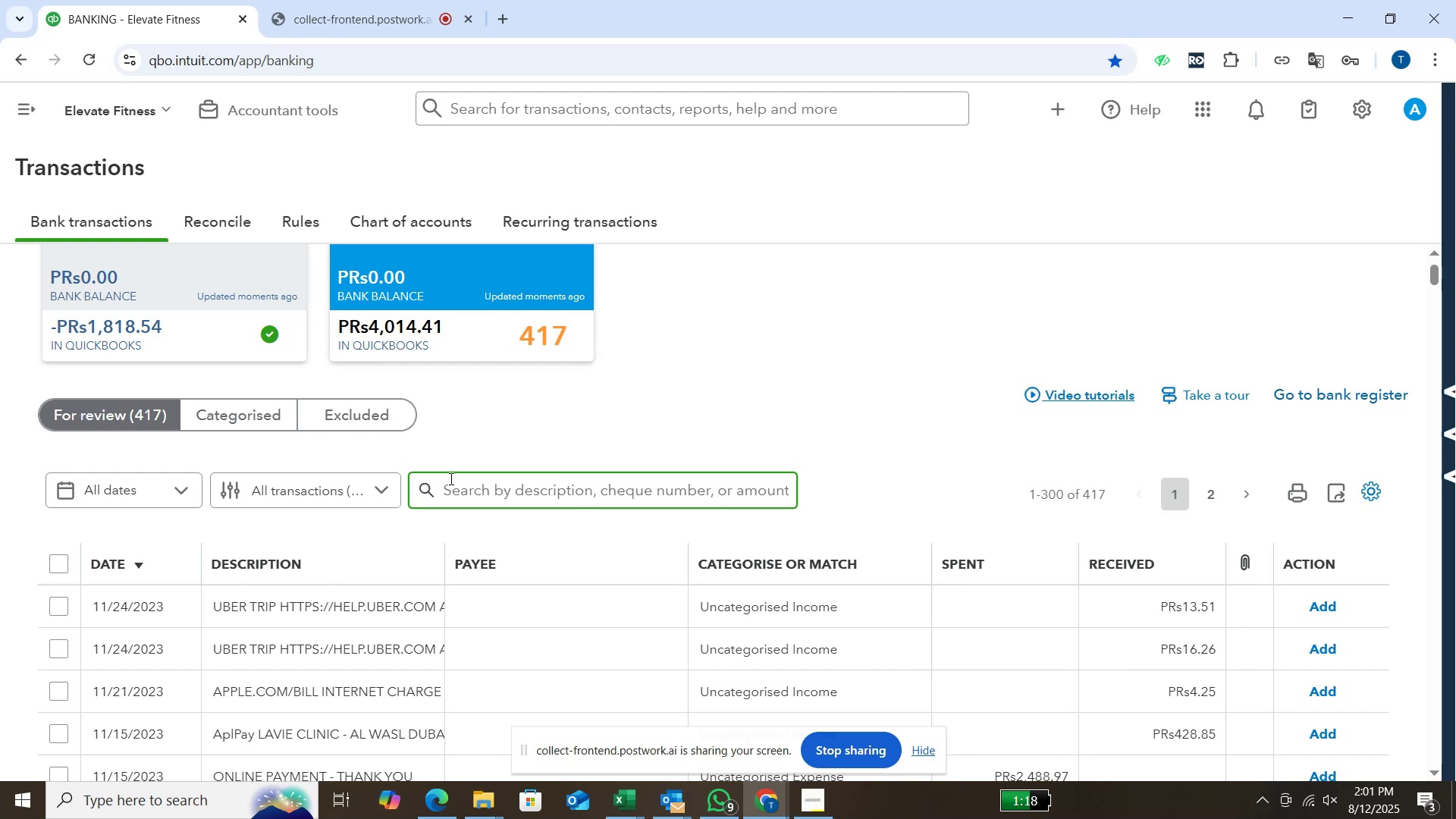 
wait(29.94)
 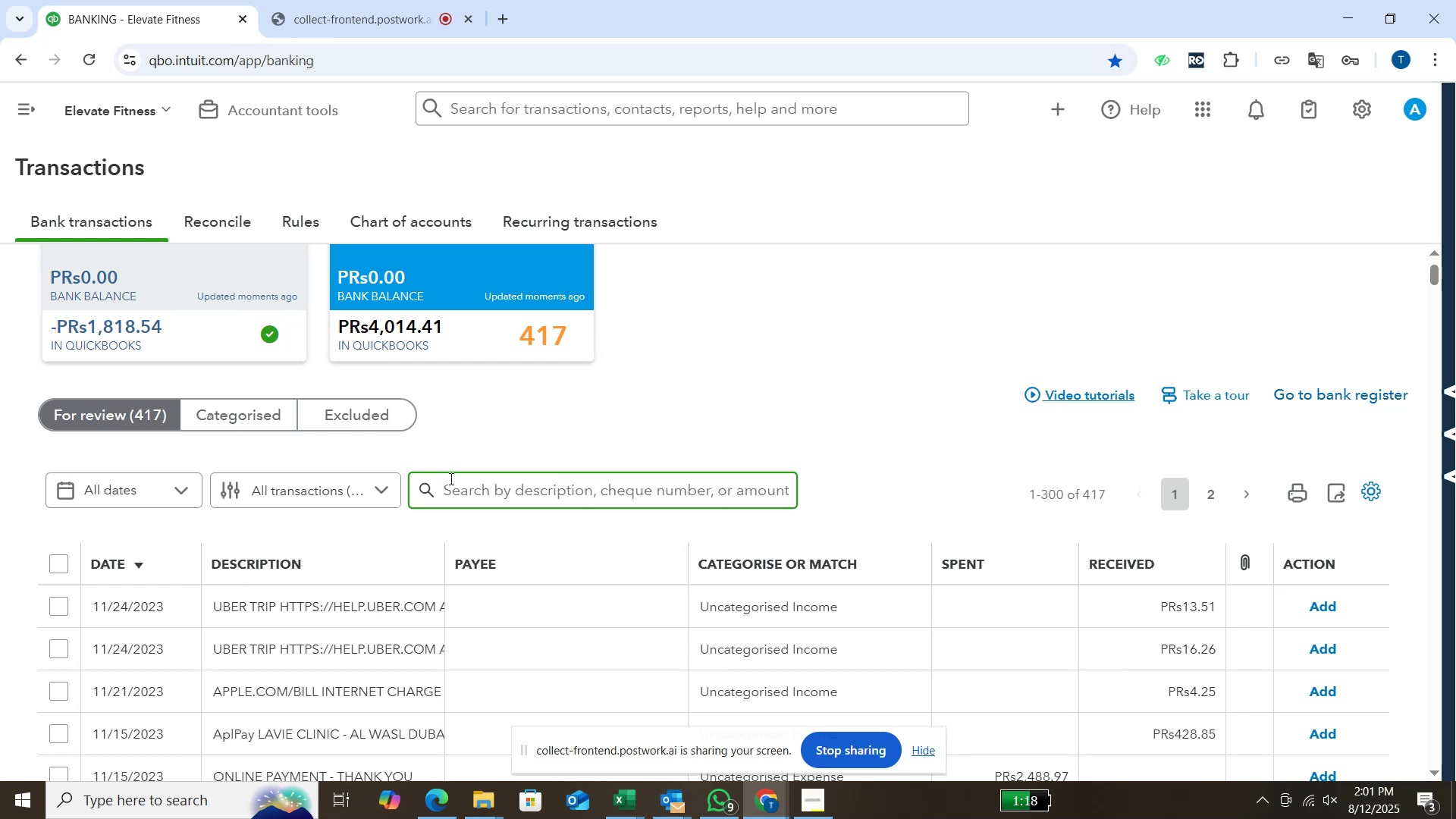 
scroll: coordinate [439, 574], scroll_direction: down, amount: 2.0
 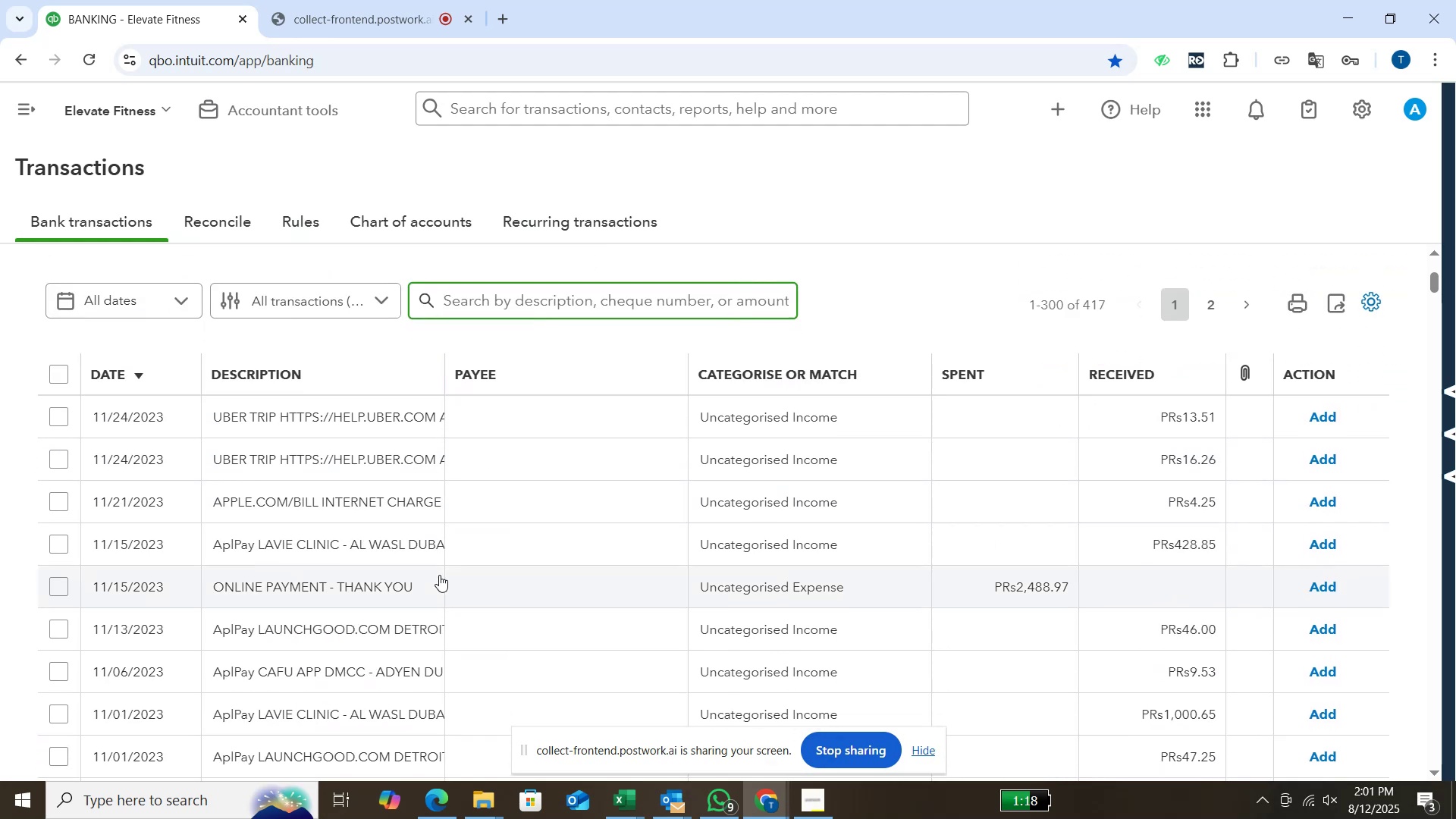 
scroll: coordinate [439, 575], scroll_direction: up, amount: 1.0
 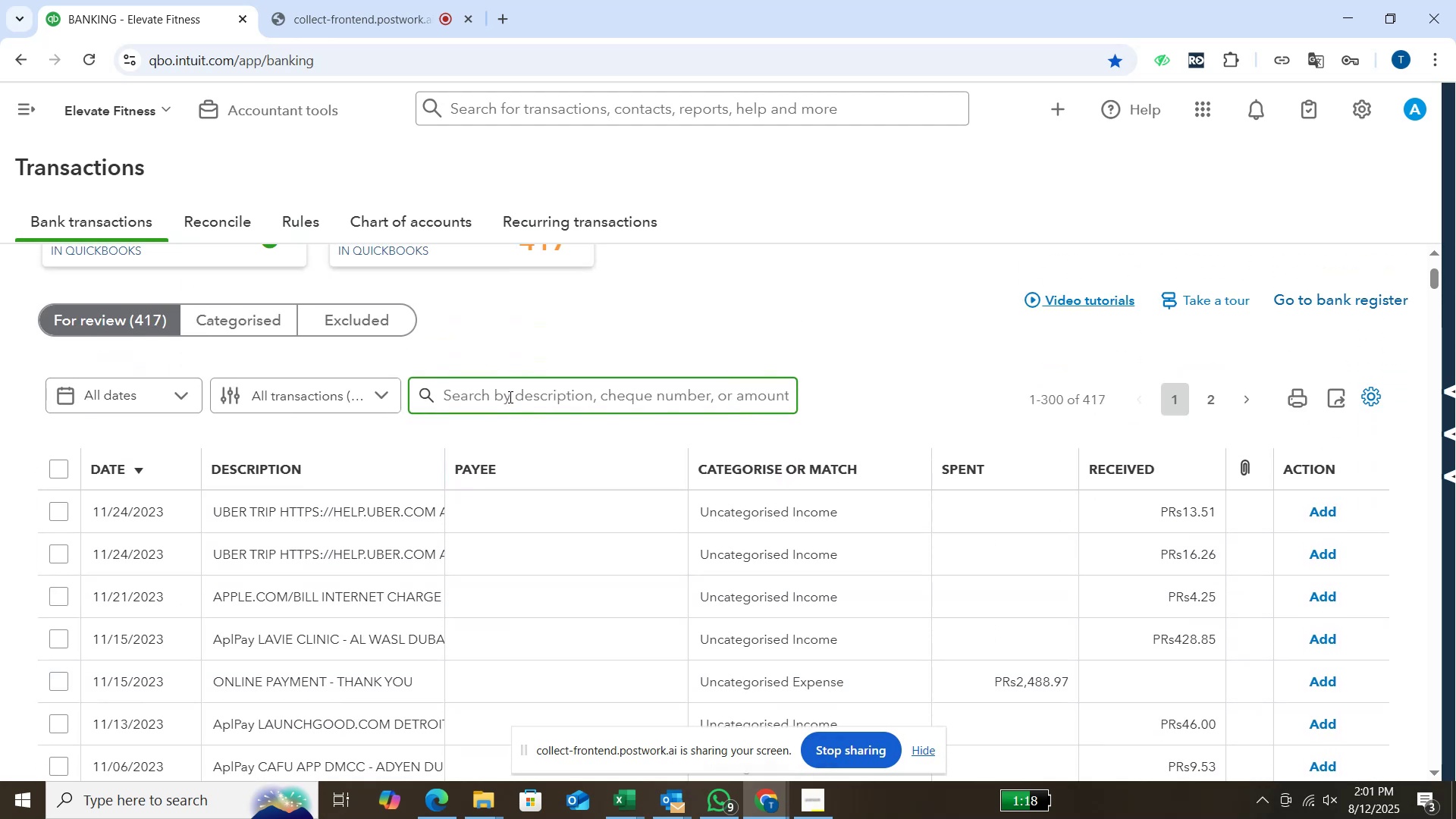 
left_click([509, 397])
 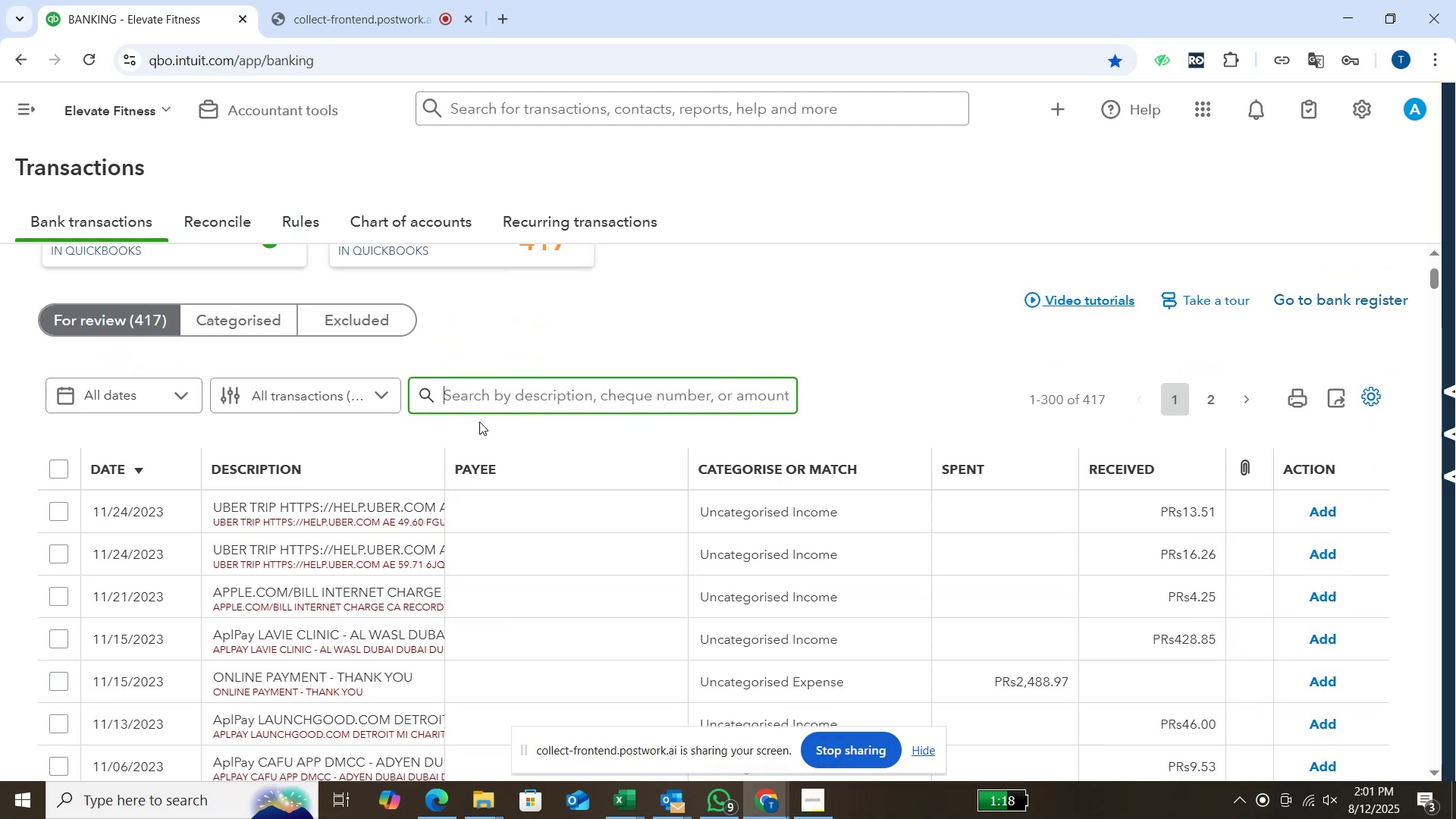 
type(UB)
 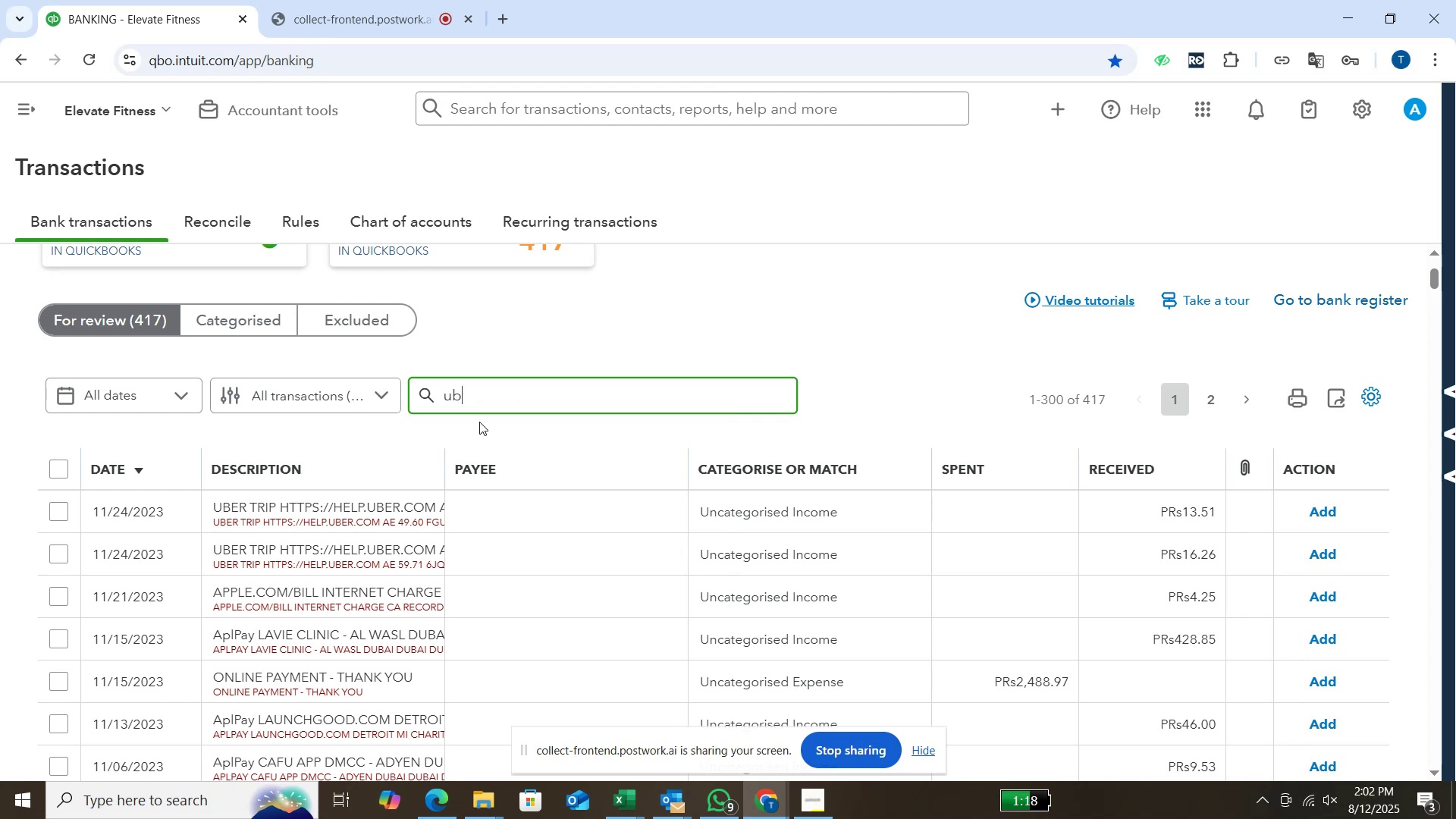 
type(ER)
 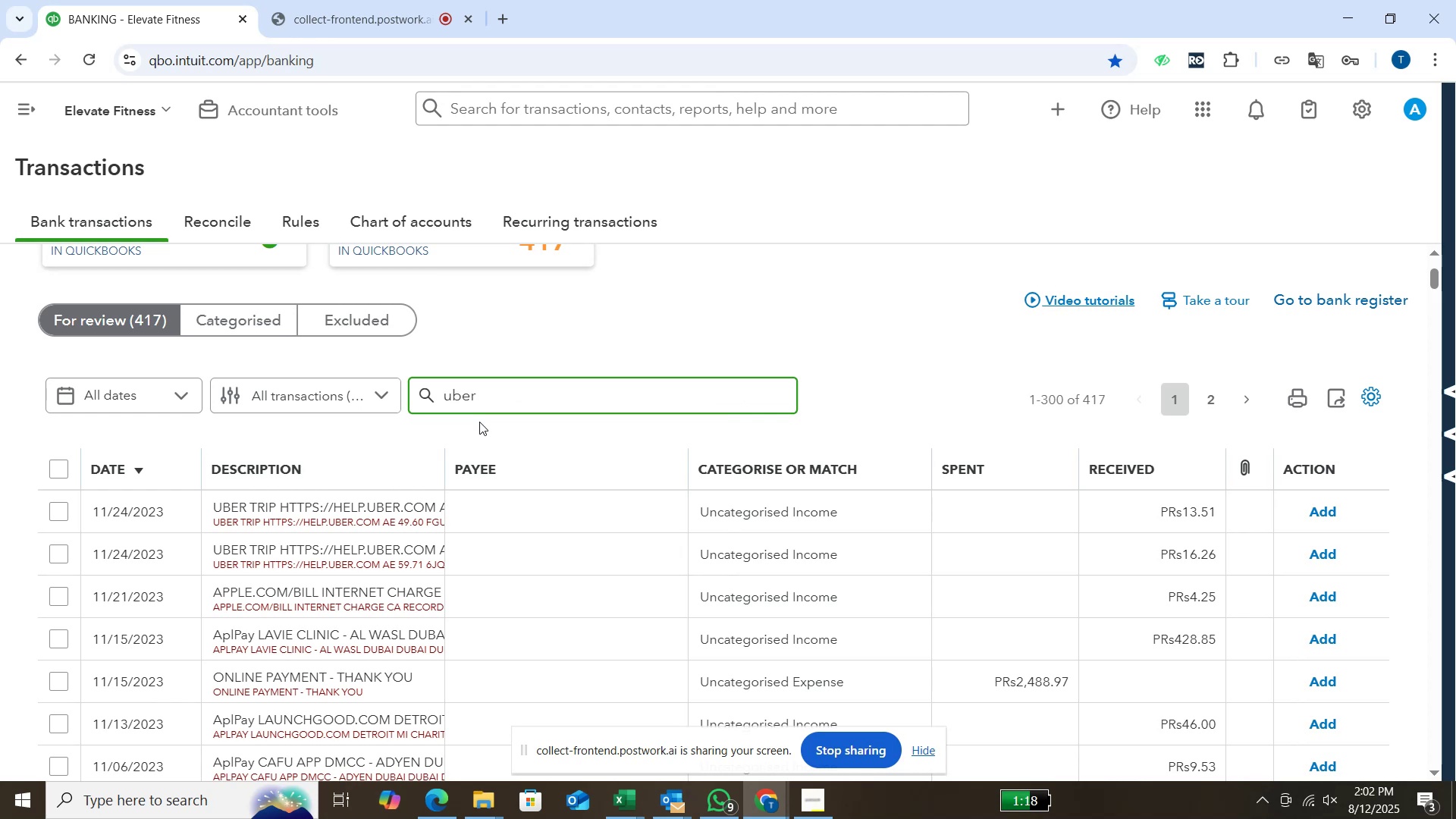 
key(Enter)
 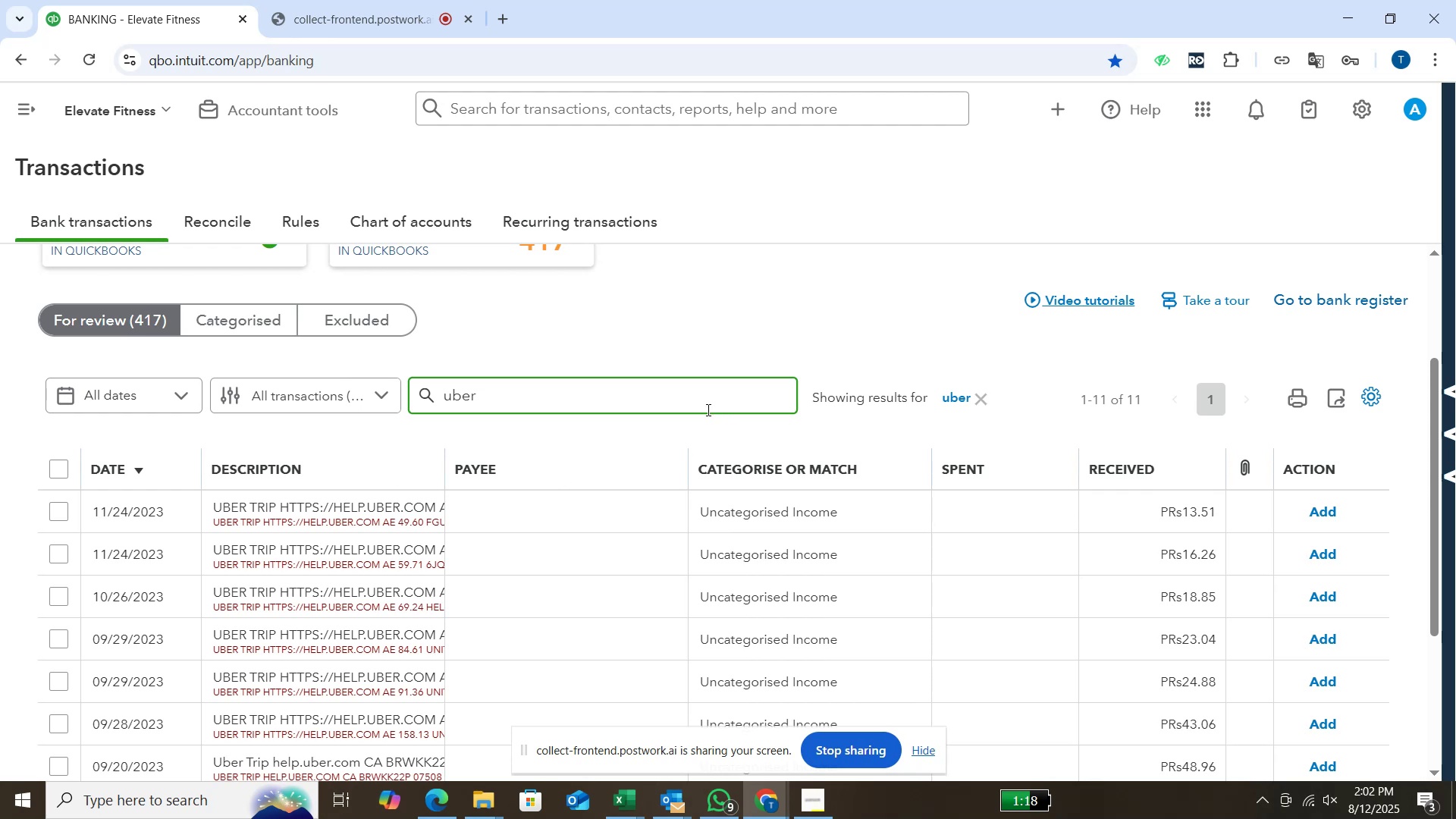 
wait(11.42)
 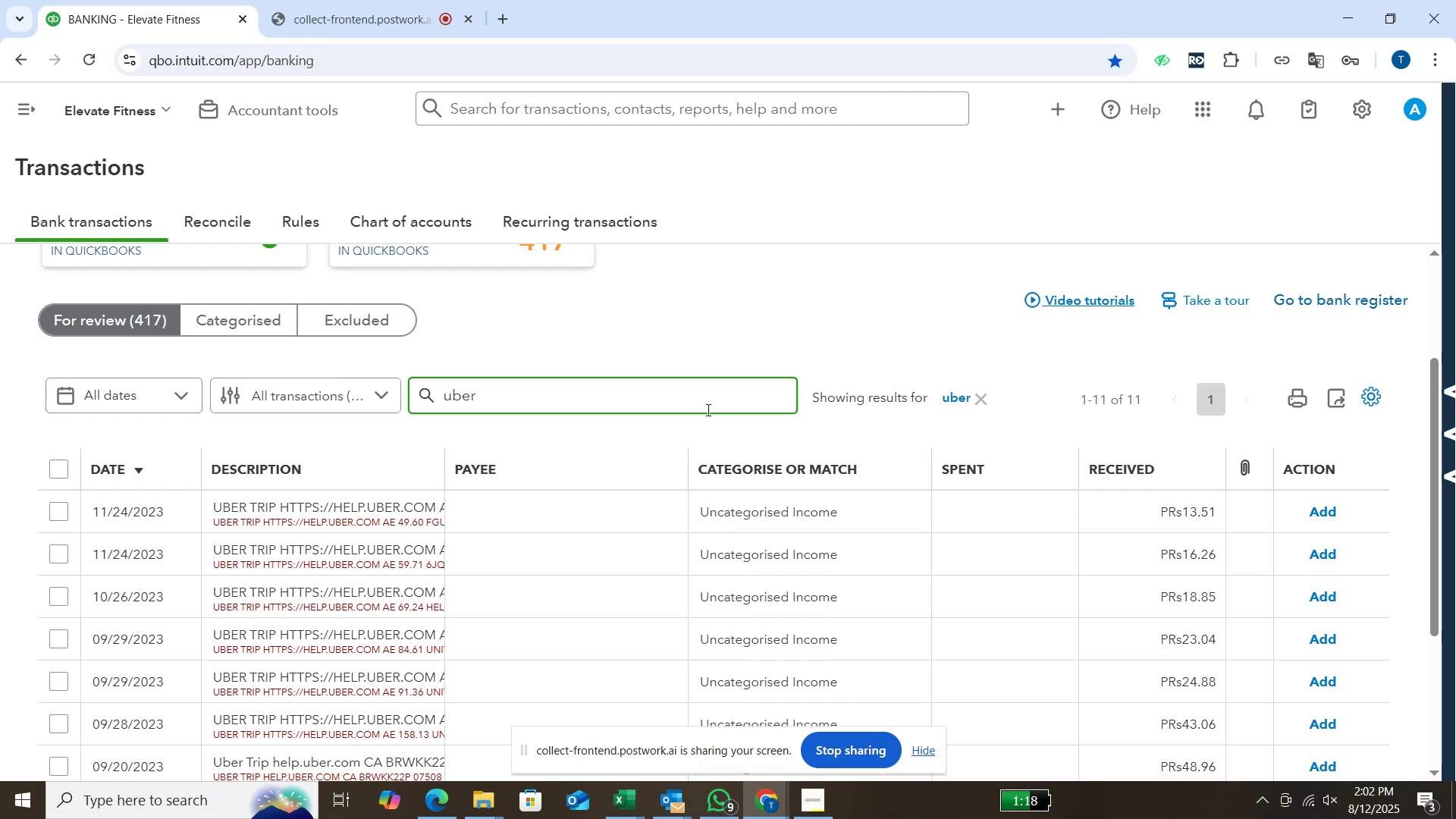 
left_click([65, 466])
 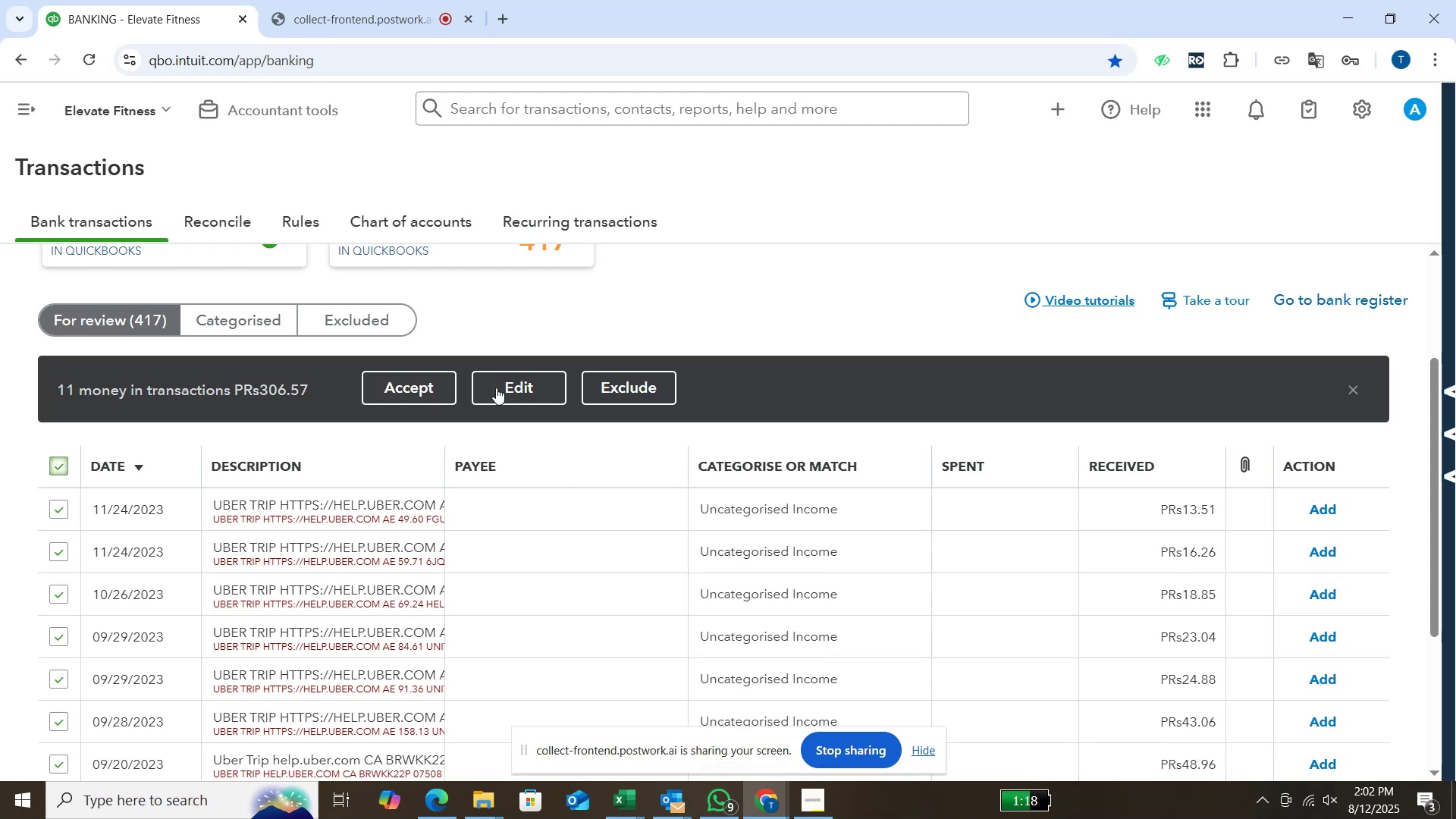 
left_click([512, 384])
 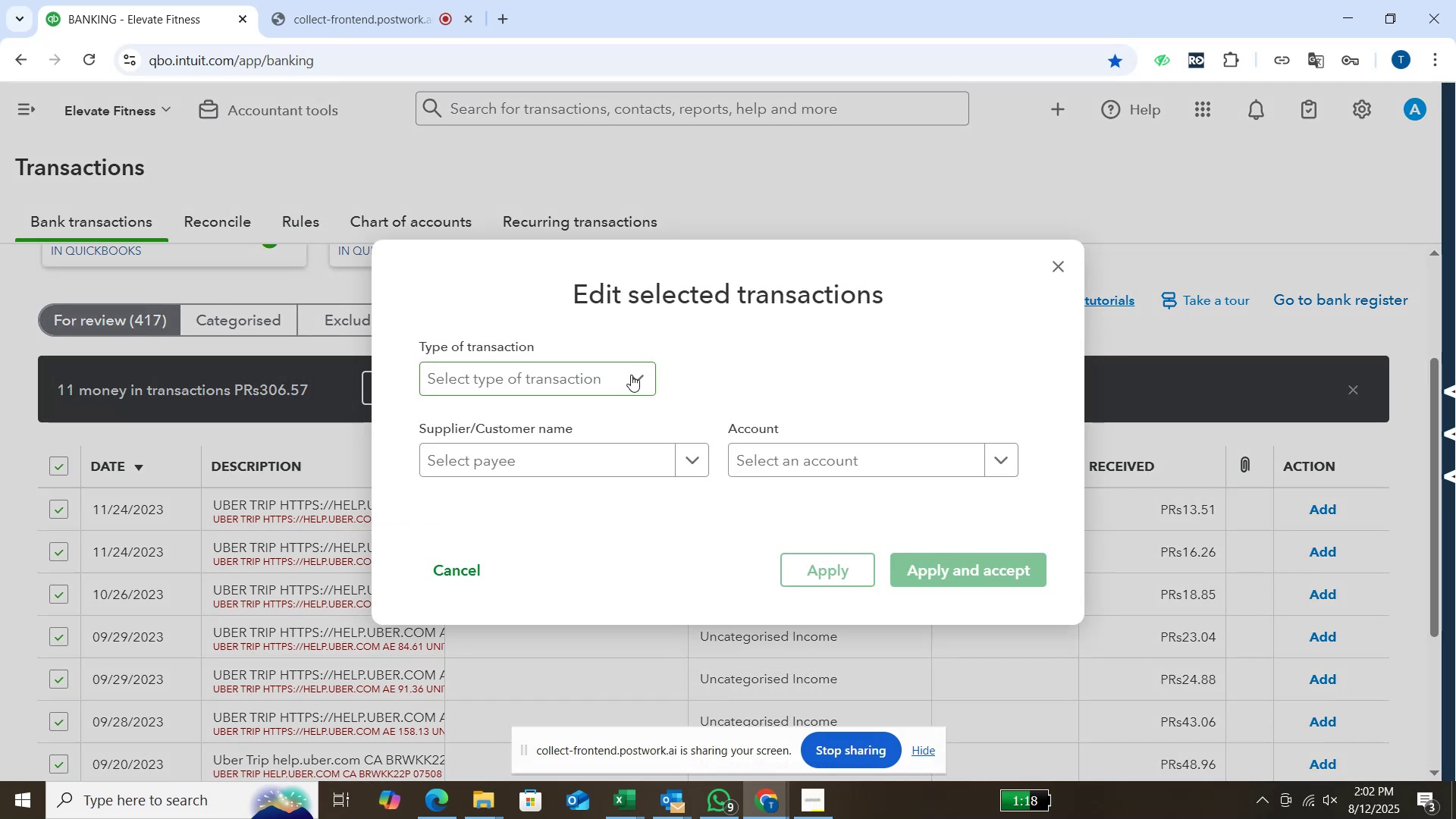 
left_click([631, 375])
 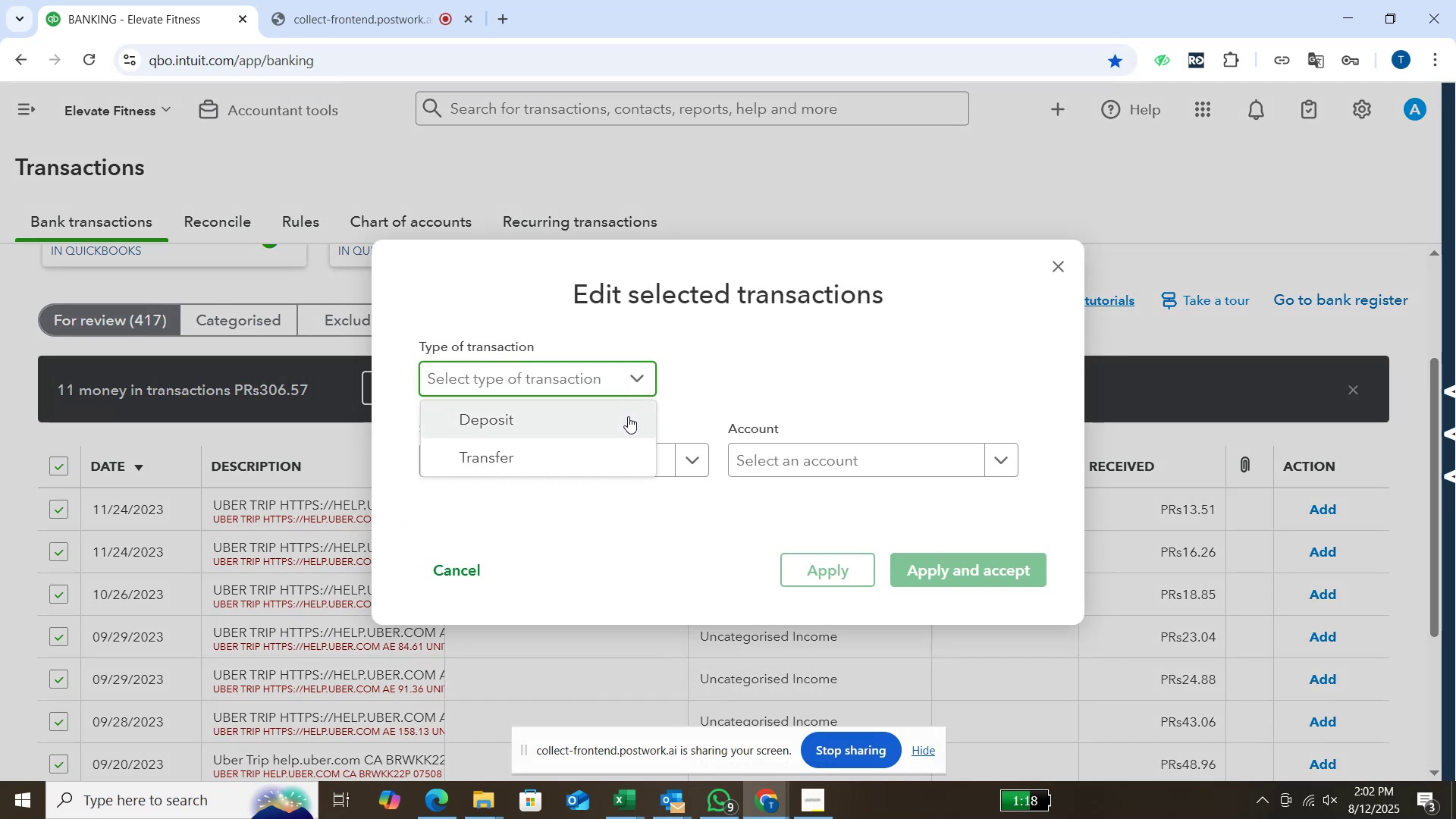 
left_click([628, 416])
 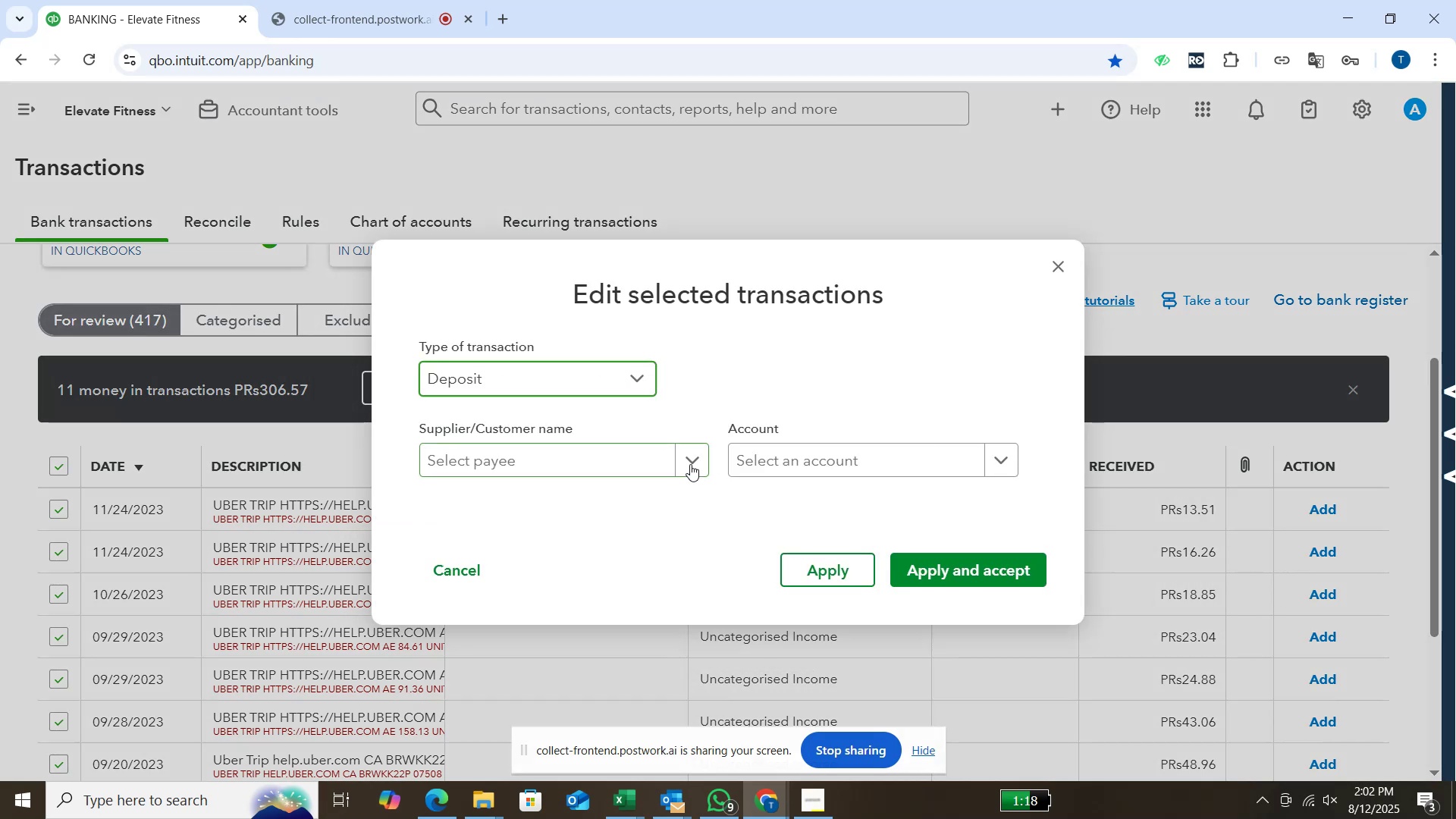 
left_click([691, 464])
 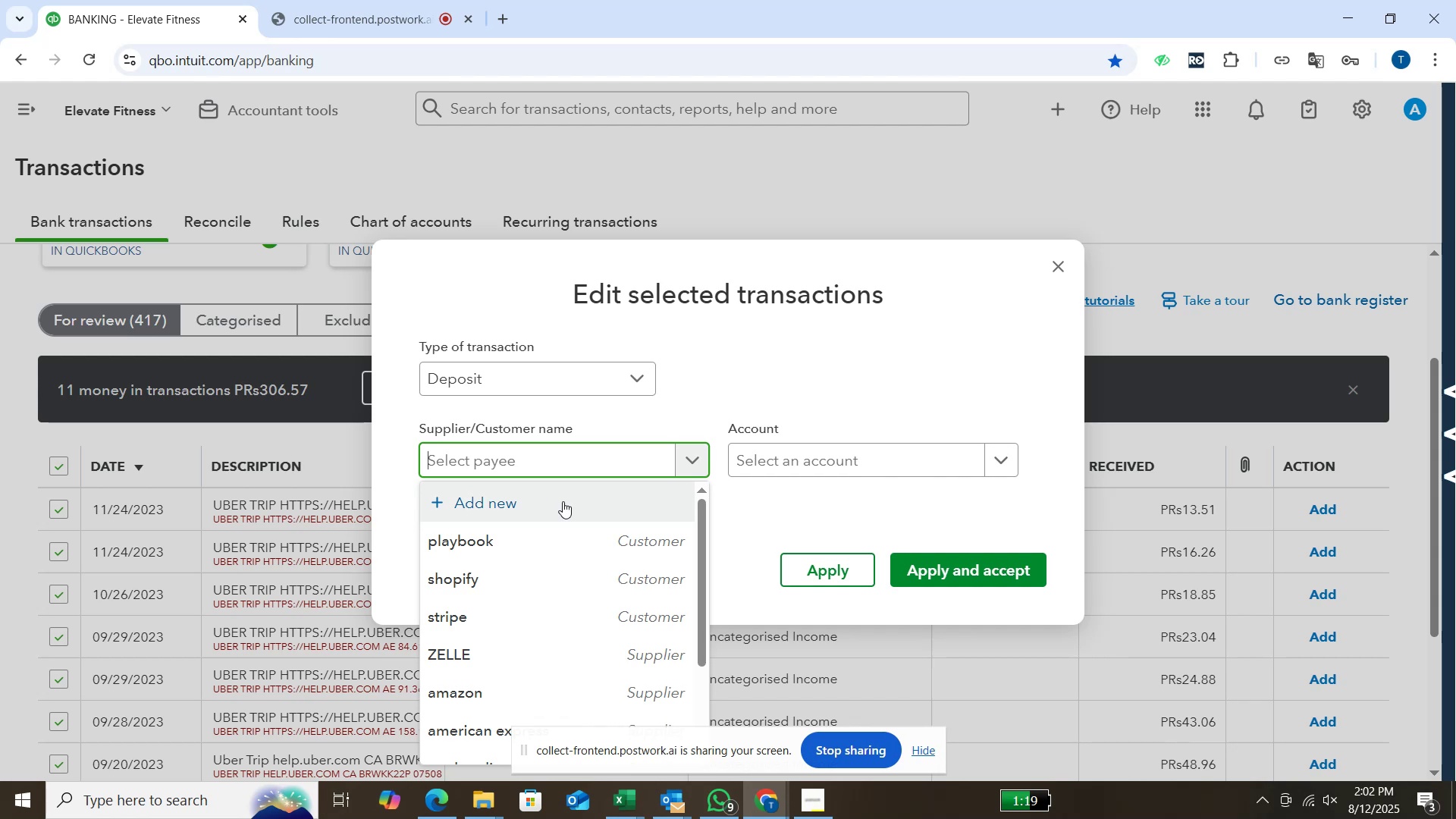 
left_click([563, 501])
 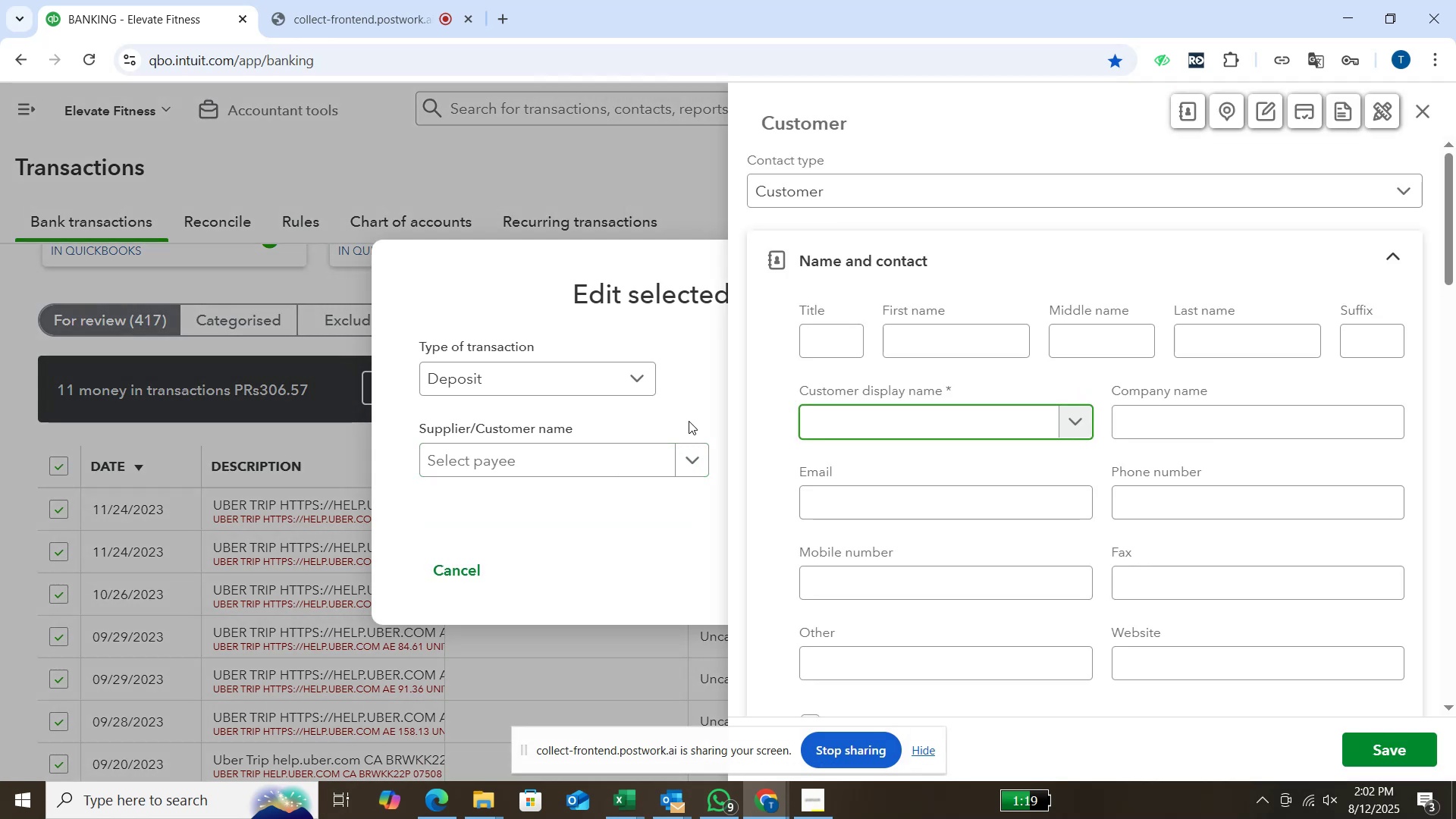 
type(UBER TRIP)
key(Backspace)
key(Backspace)
key(Backspace)
key(Backspace)
key(Backspace)
 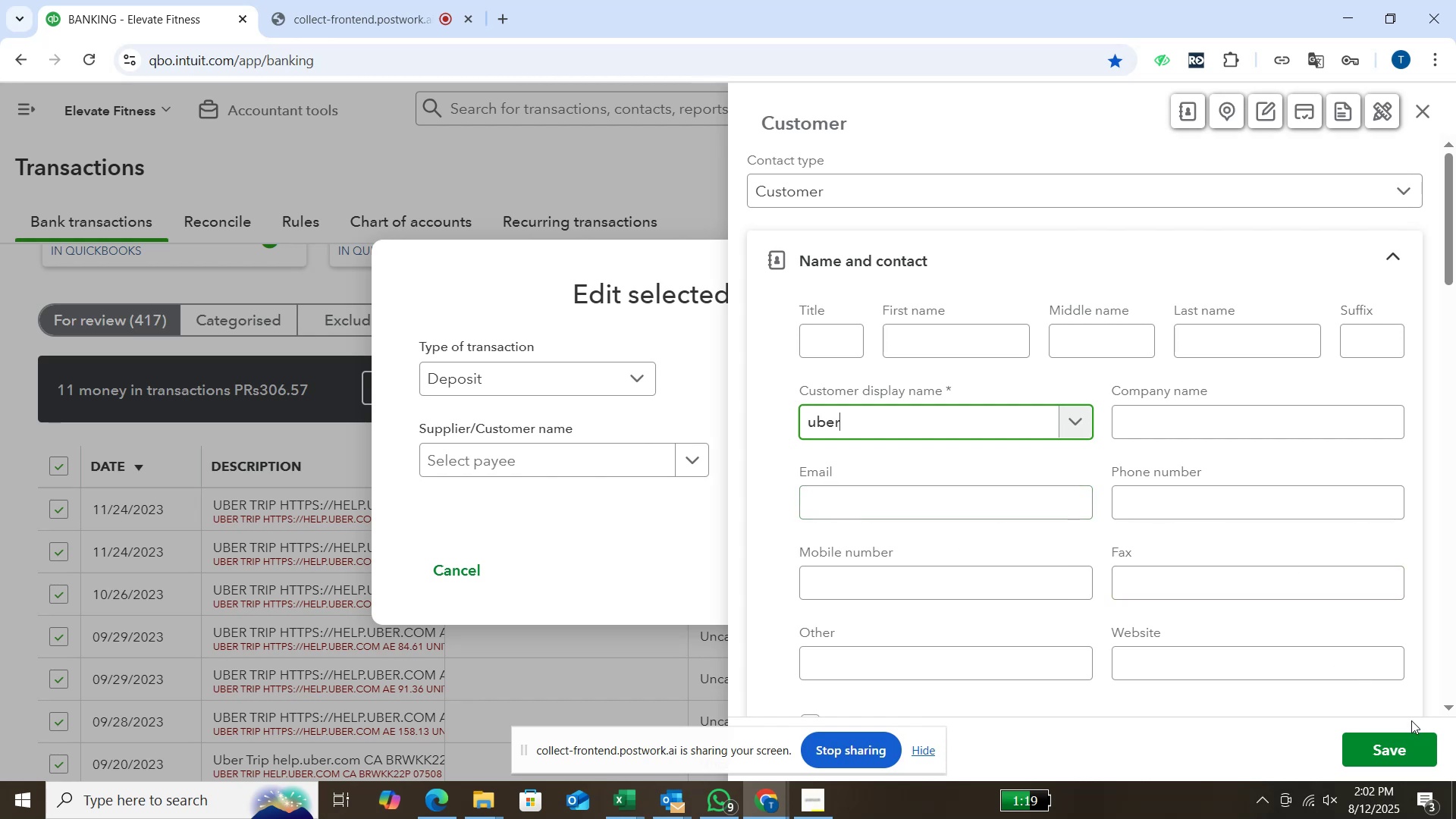 
left_click([1408, 754])
 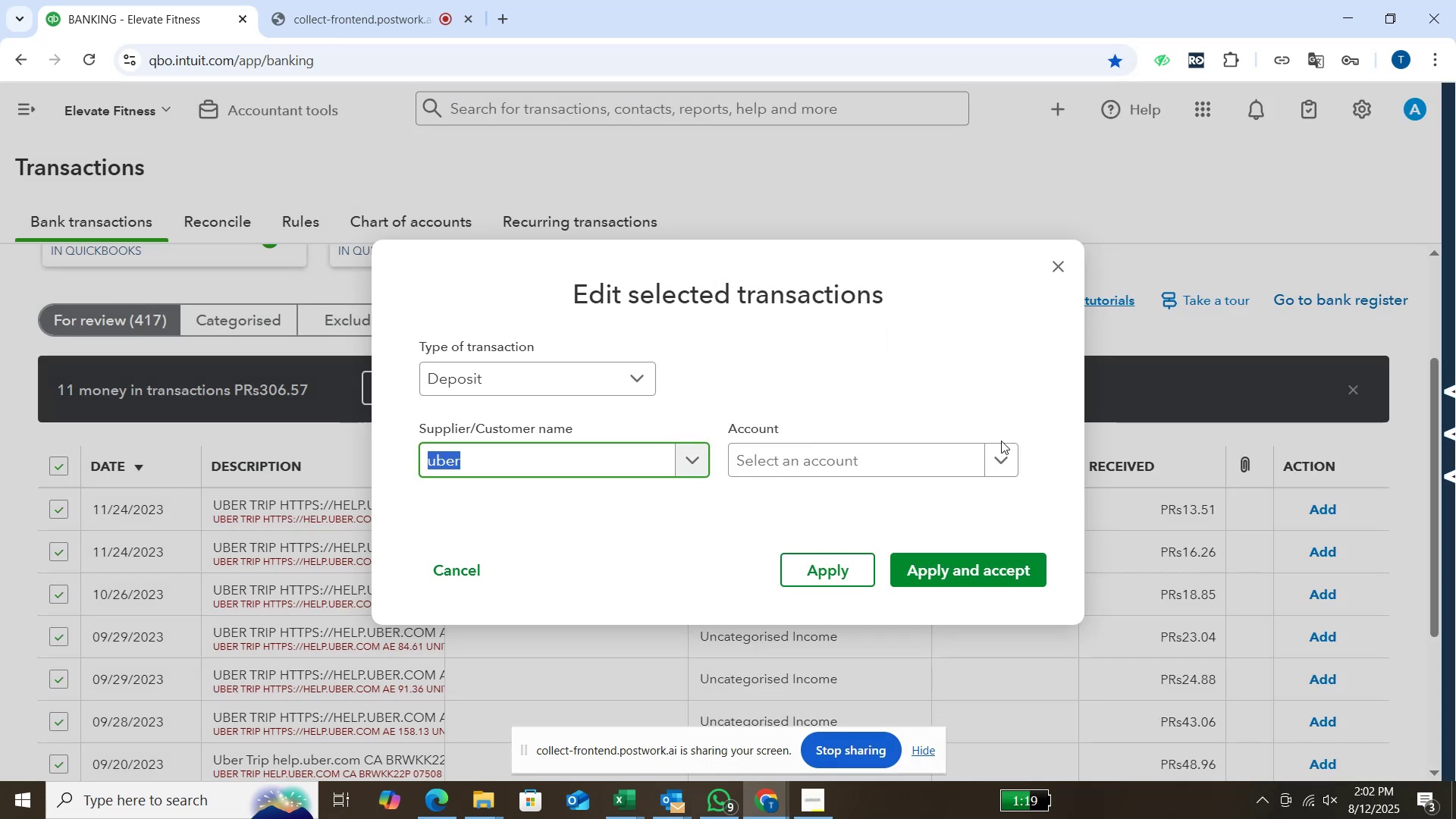 
left_click([1000, 457])
 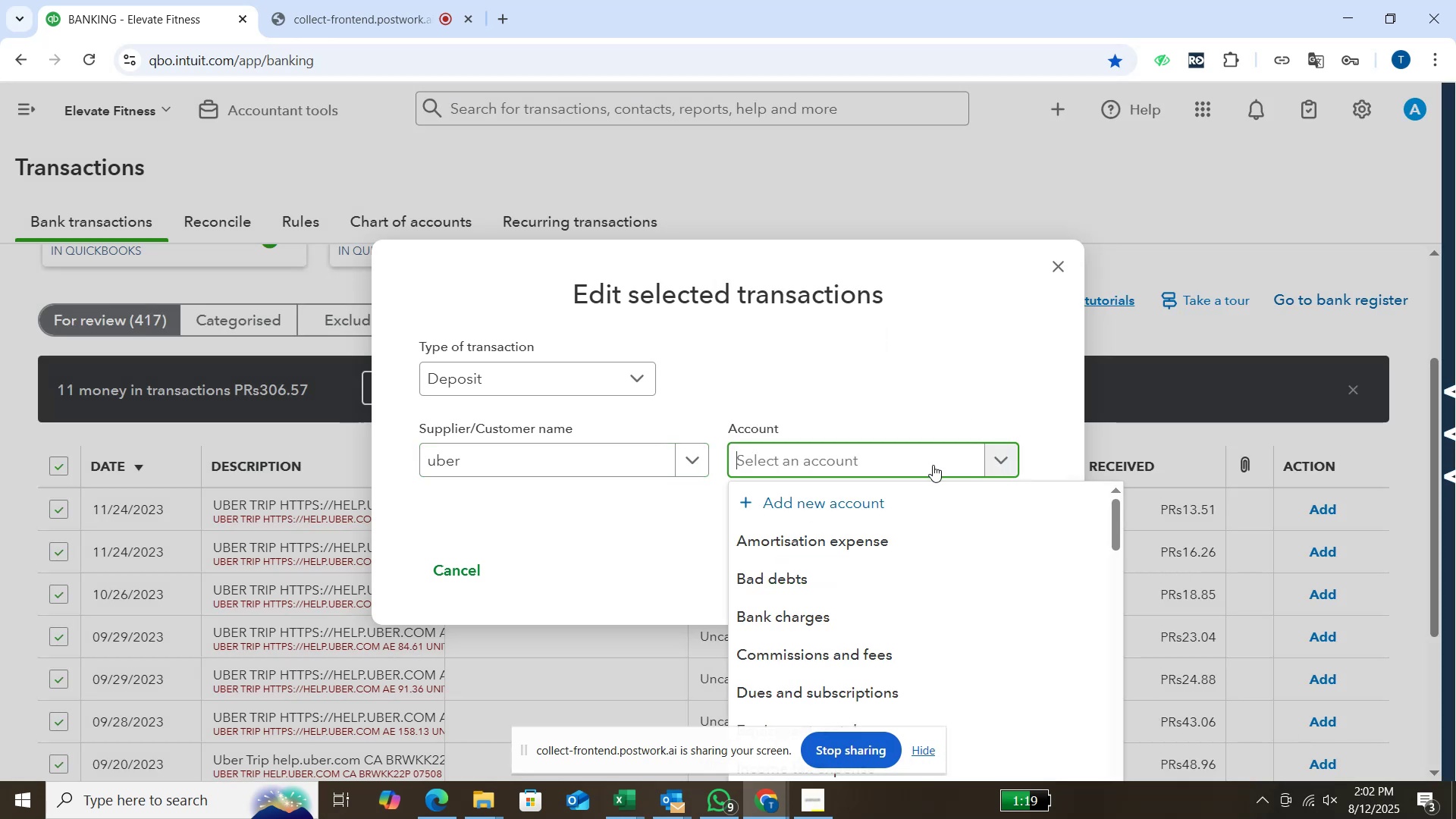 
type(TRA)
 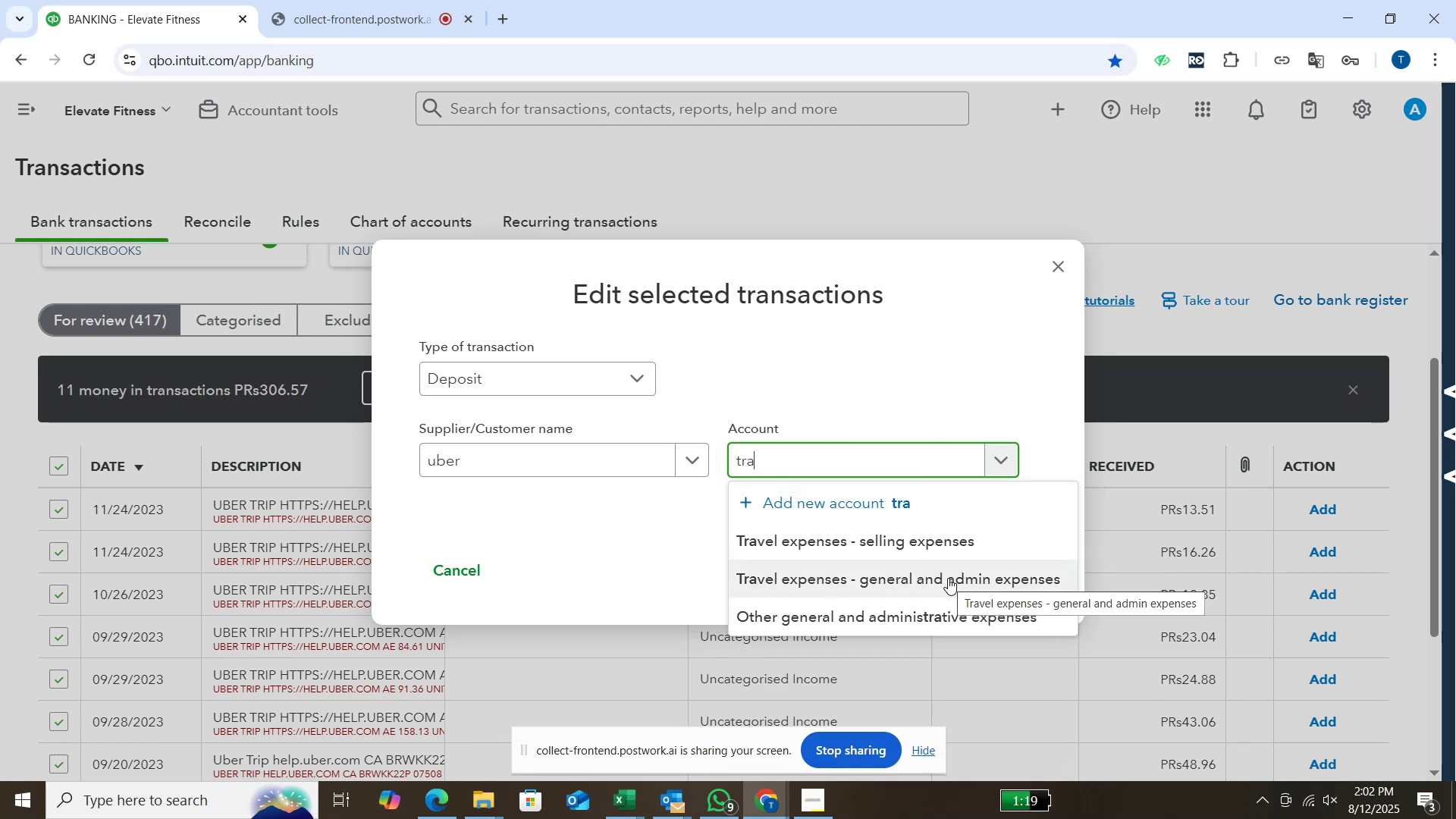 
left_click([948, 578])
 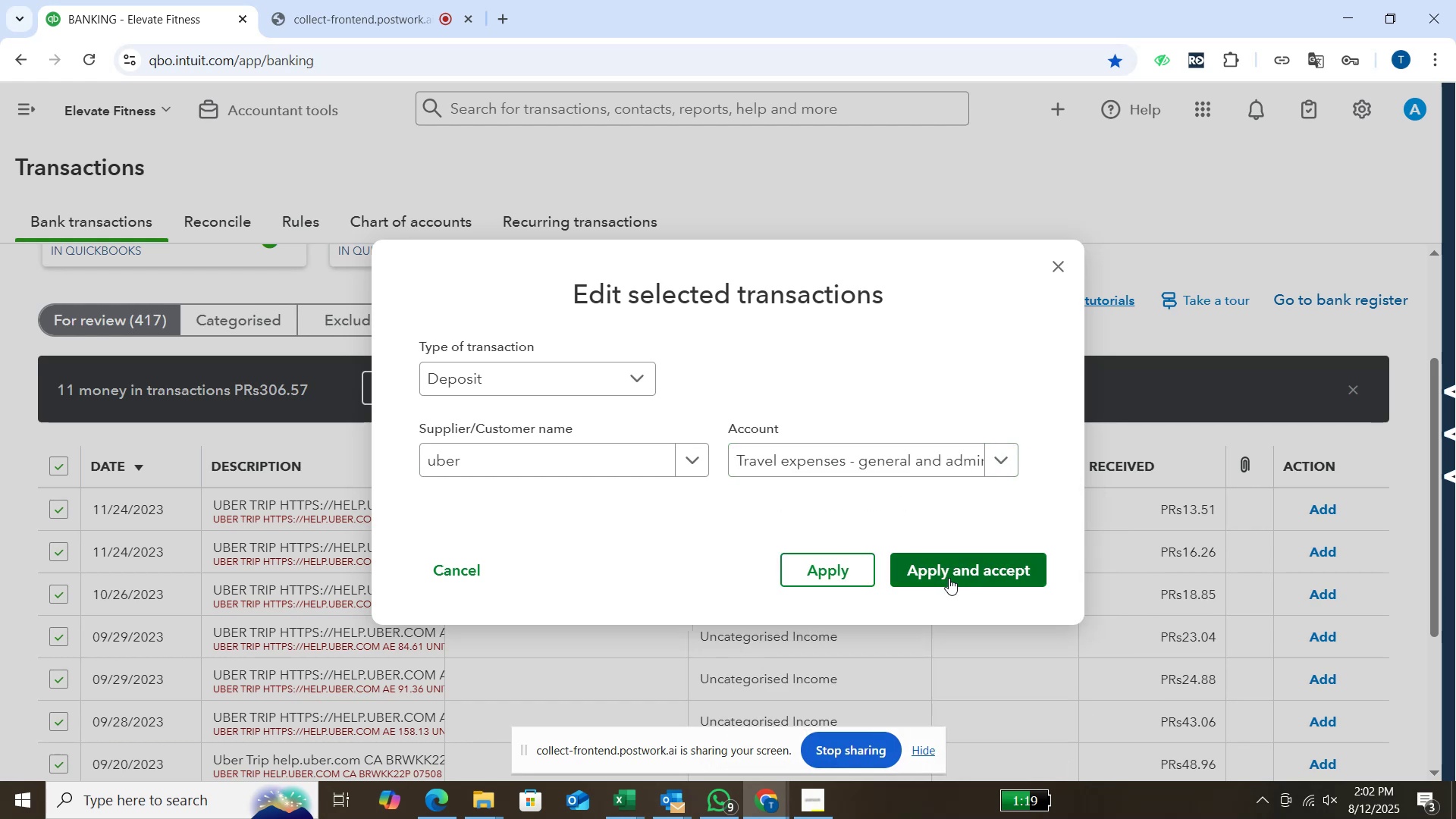 
left_click([949, 578])
 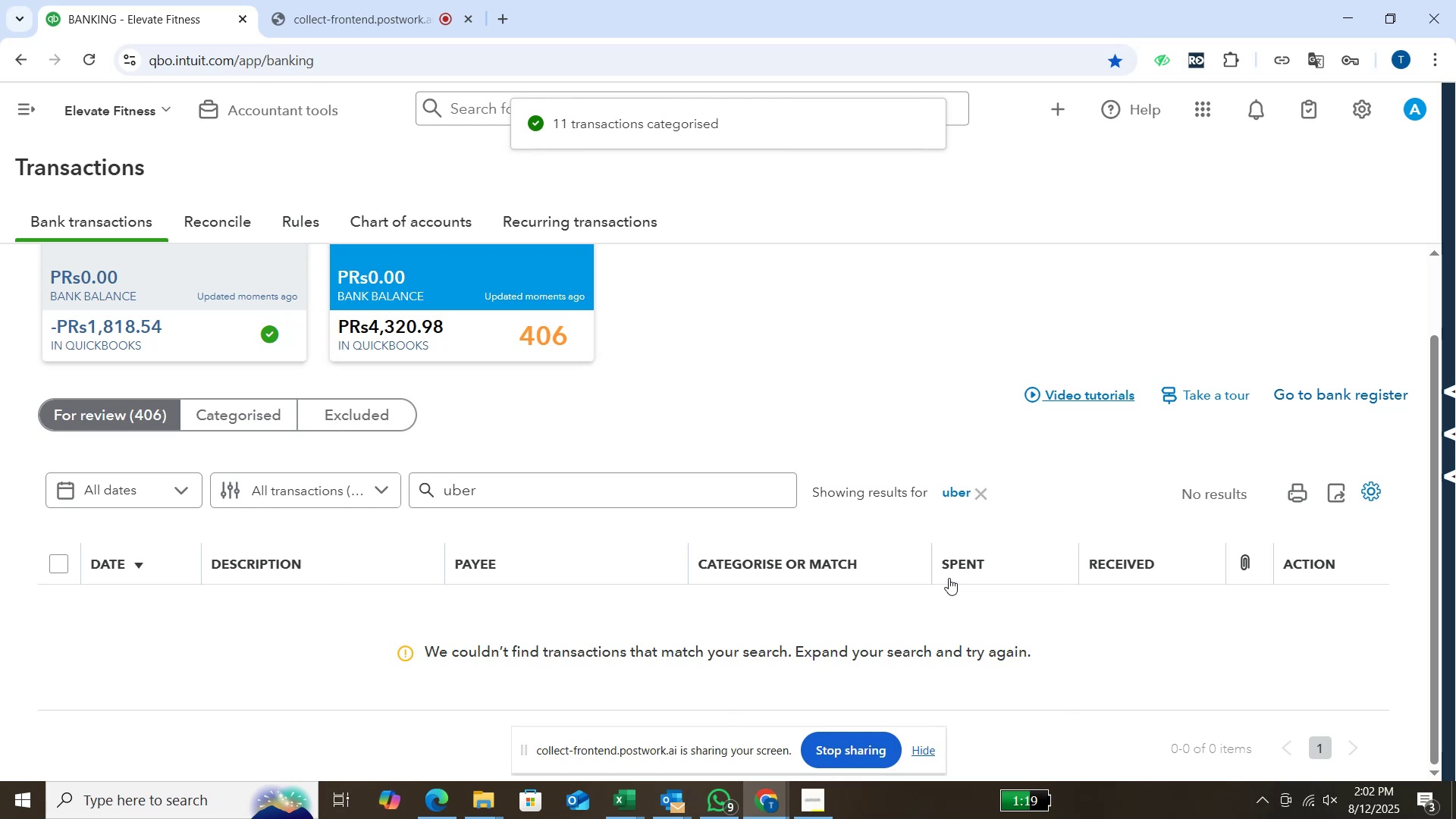 
wait(6.63)
 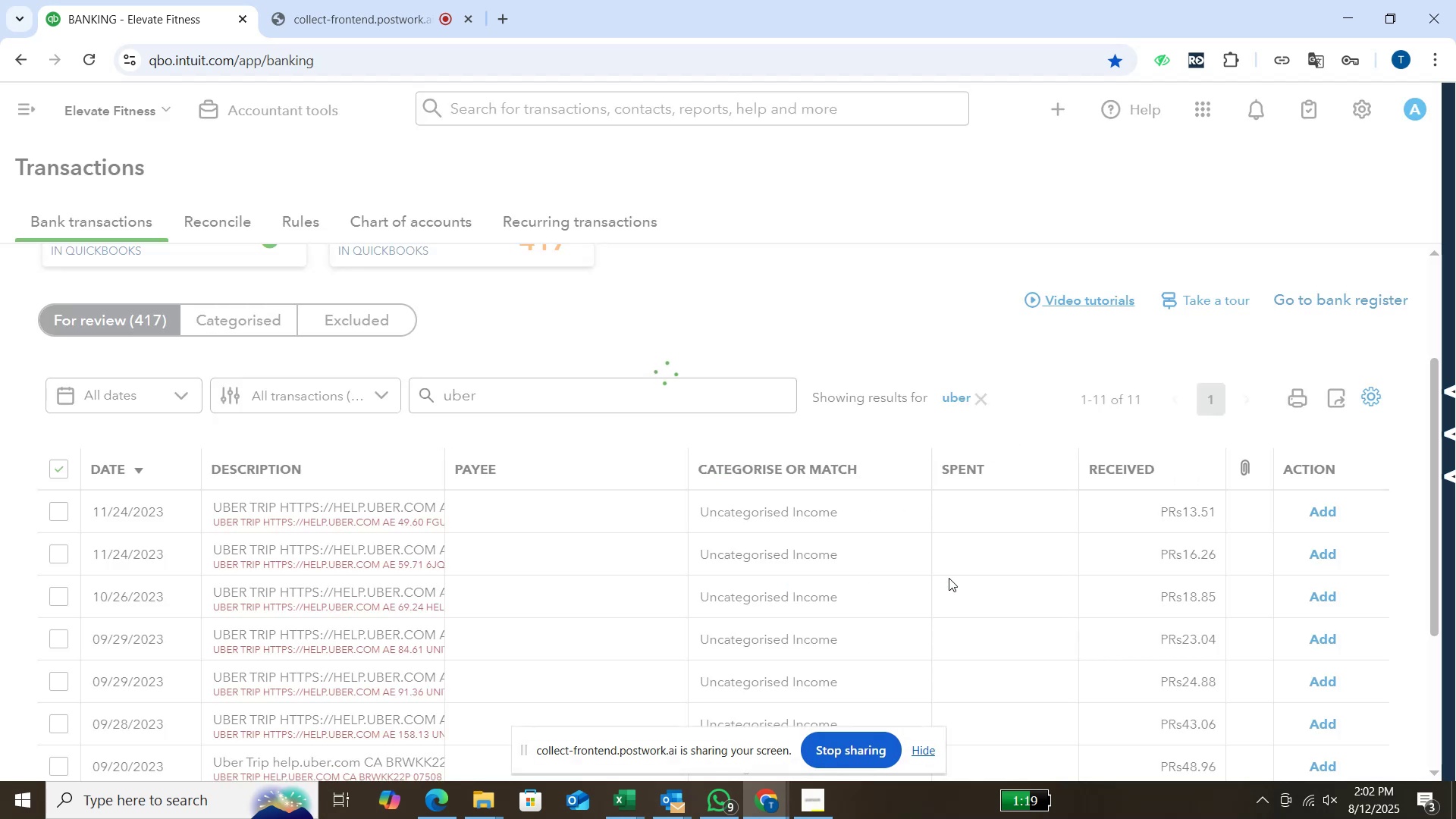 
left_click([981, 488])
 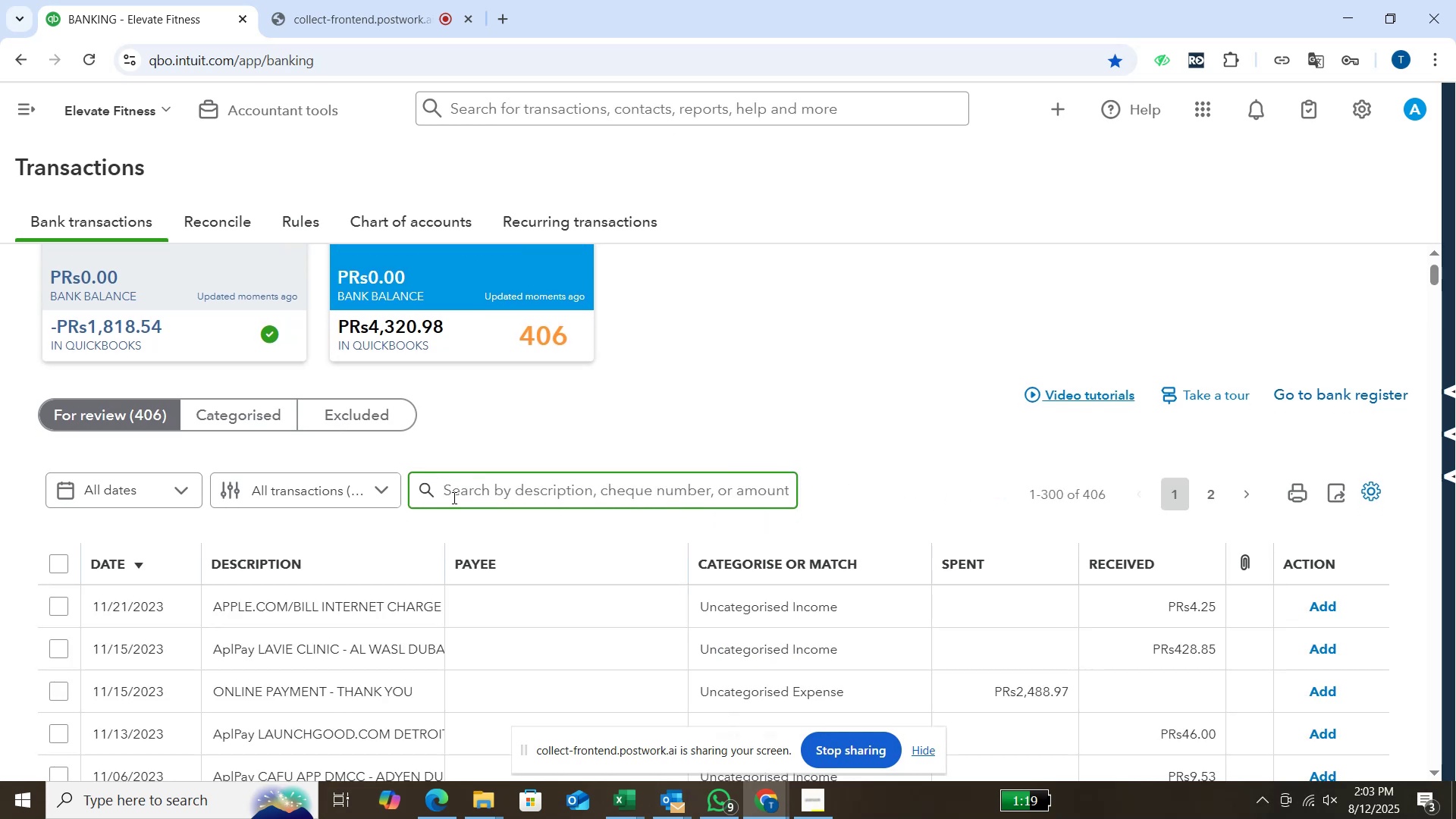 
wait(10.19)
 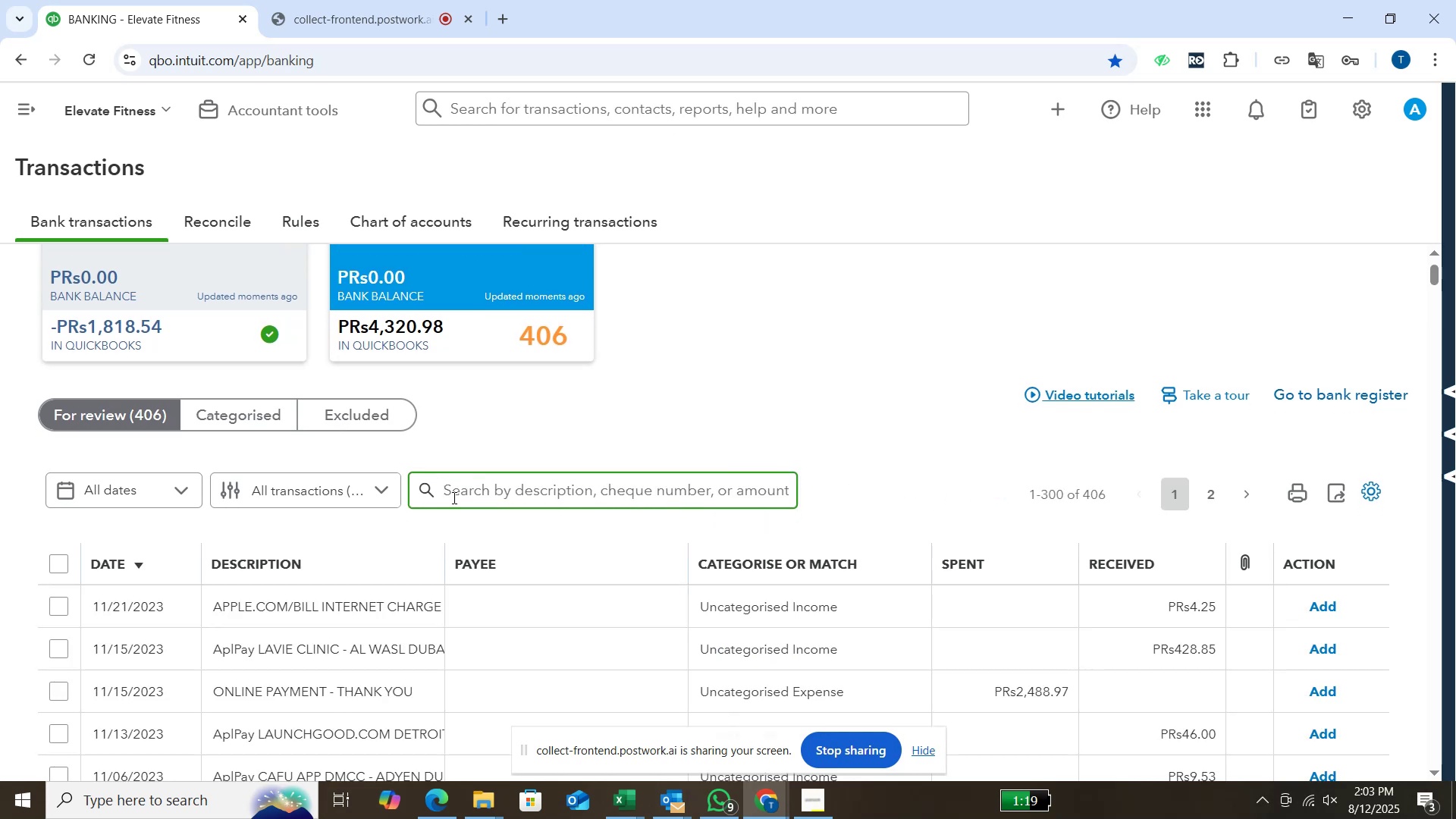 
scroll: coordinate [482, 497], scroll_direction: down, amount: 1.0
 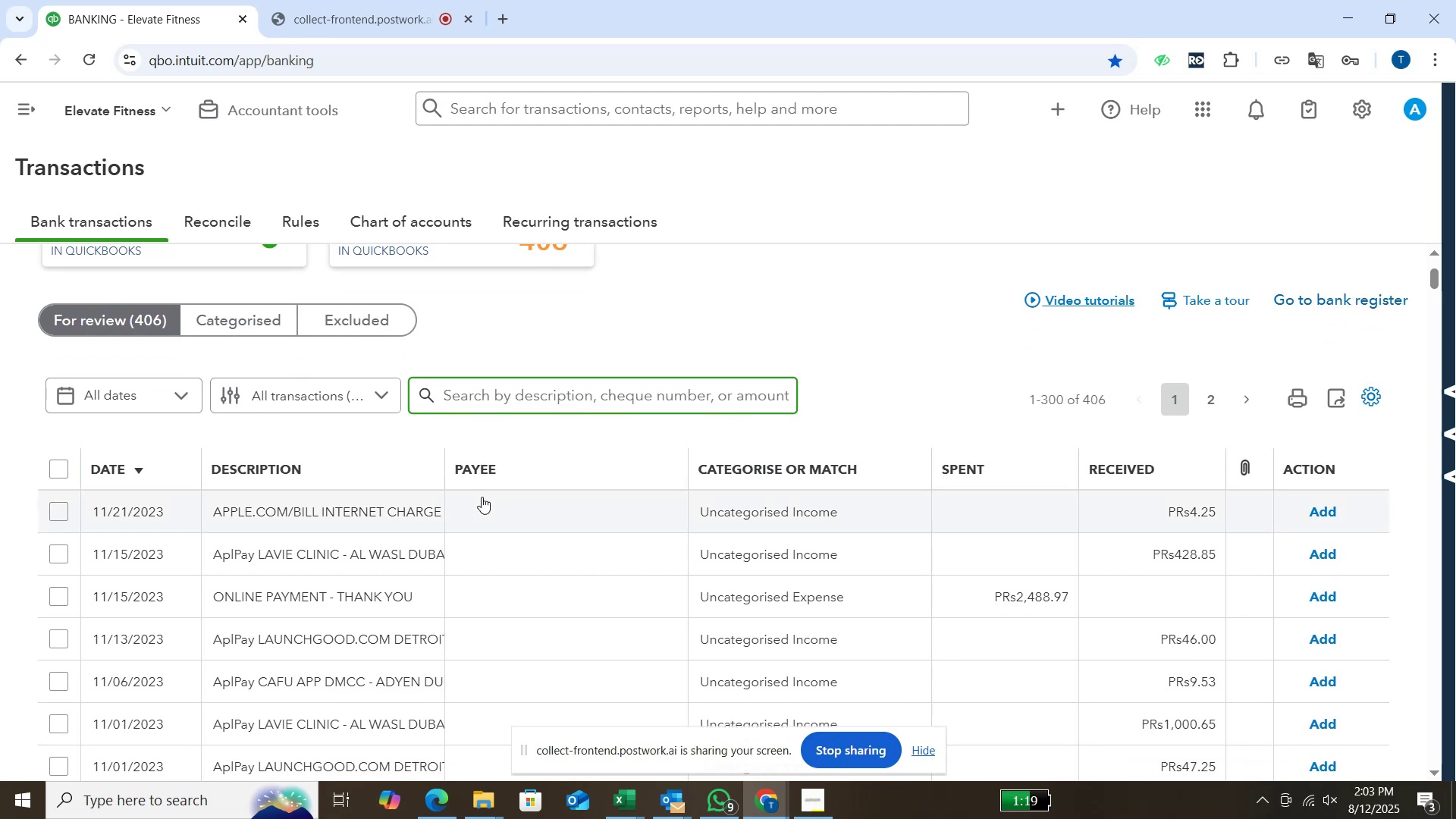 
scroll: coordinate [482, 497], scroll_direction: up, amount: 1.0
 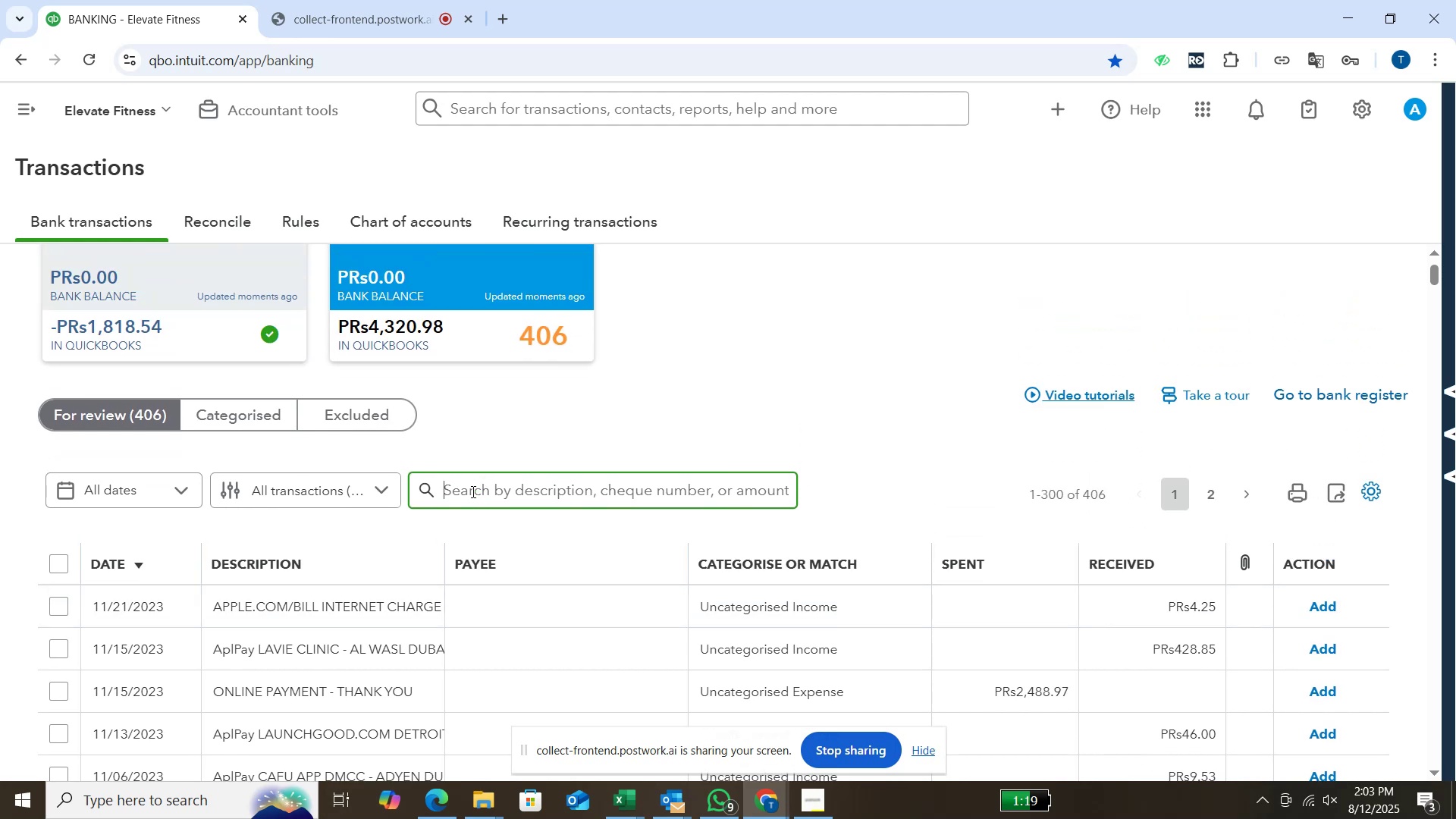 
left_click([472, 491])
 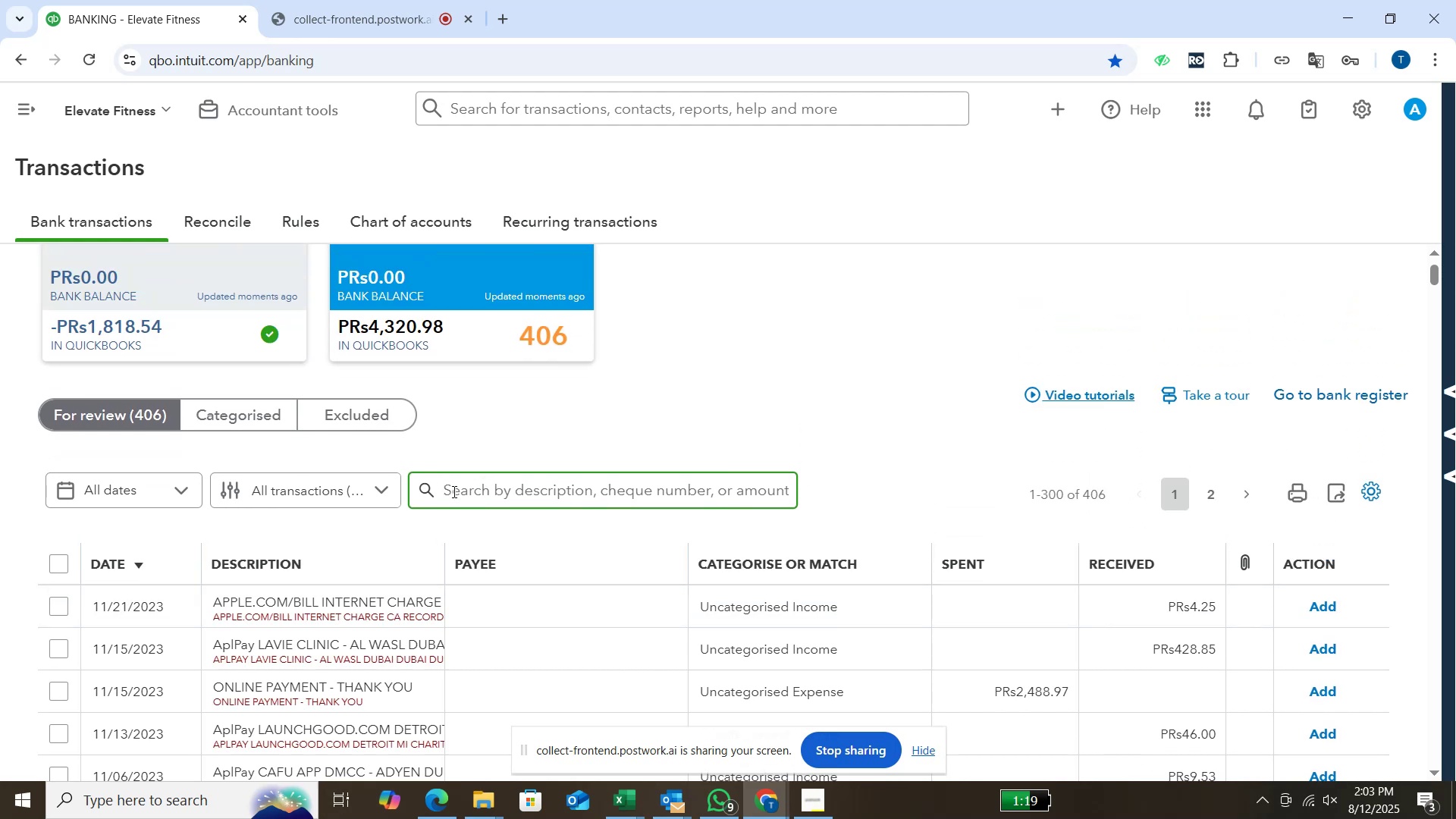 
type(APPL)
 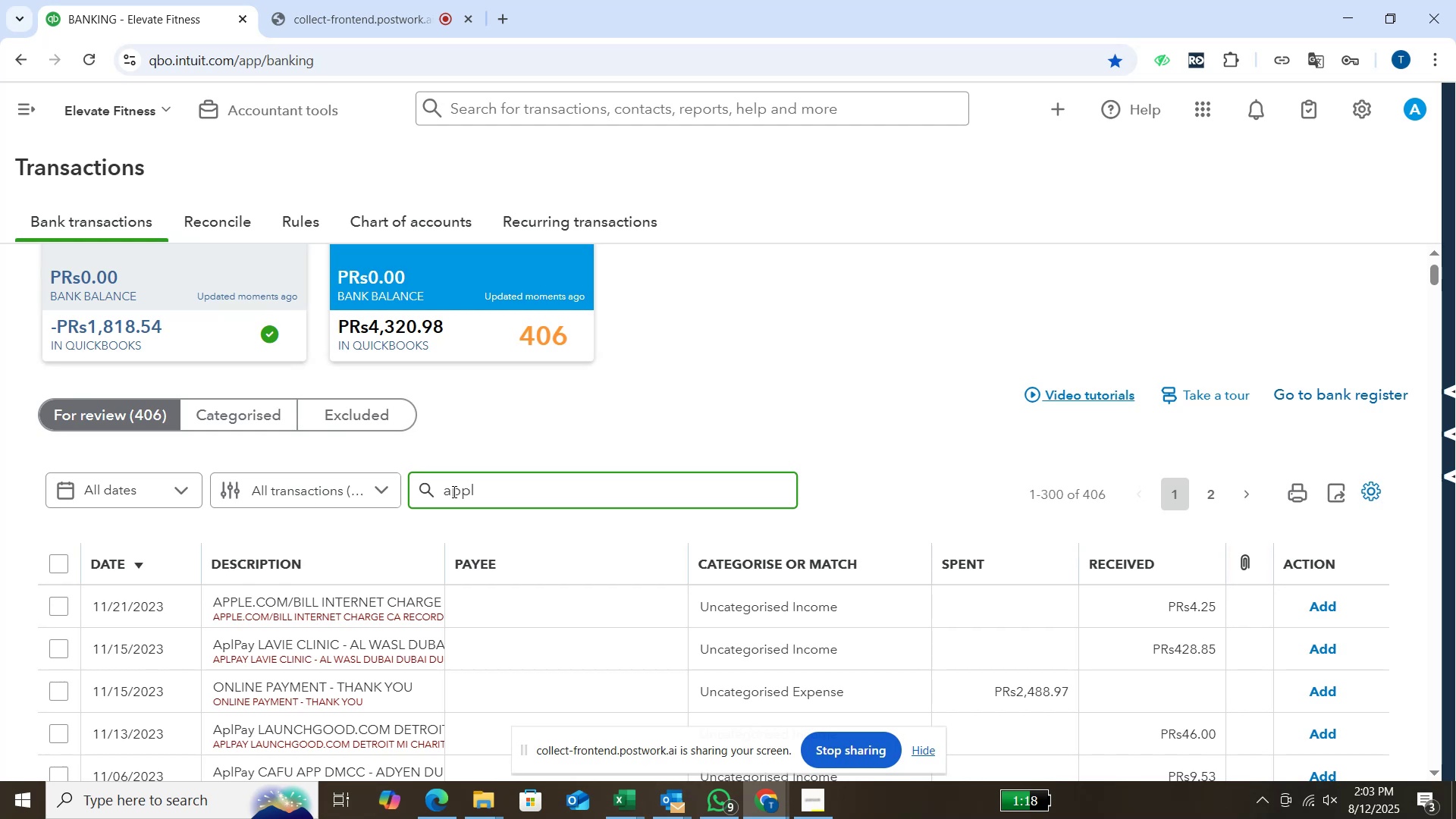 
key(Enter)
 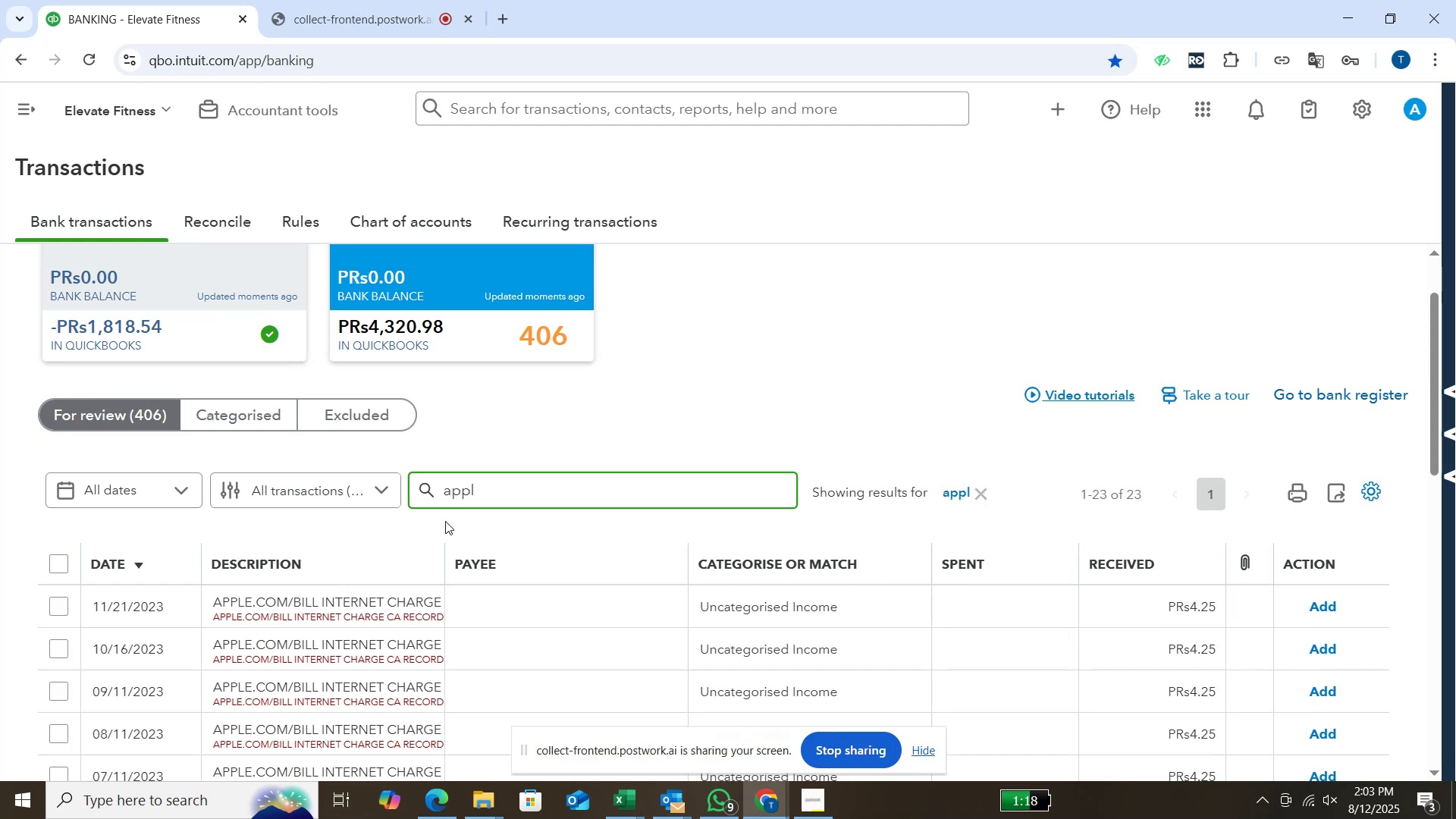 
wait(9.0)
 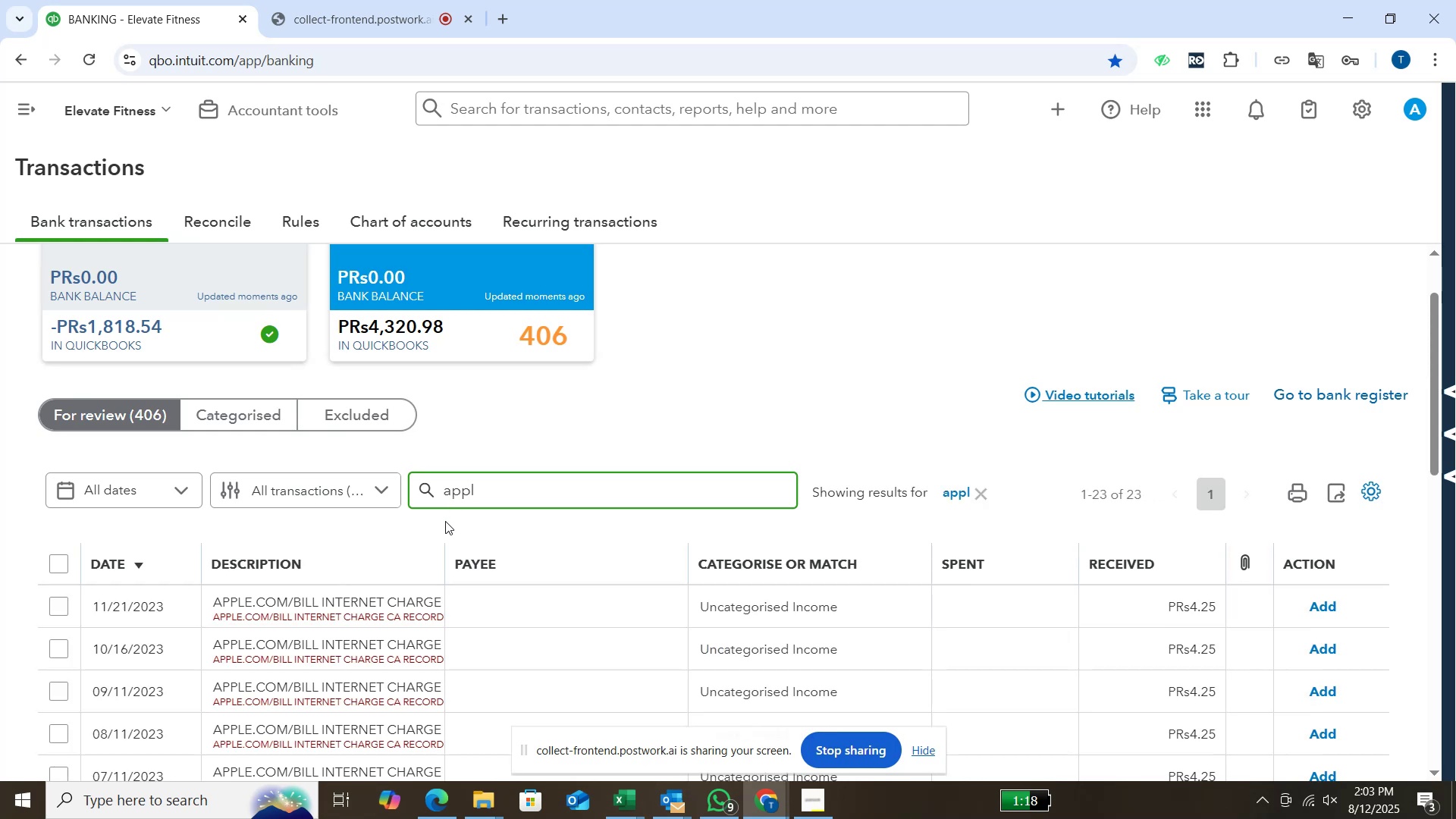 
scroll: coordinate [251, 613], scroll_direction: down, amount: 1.0
 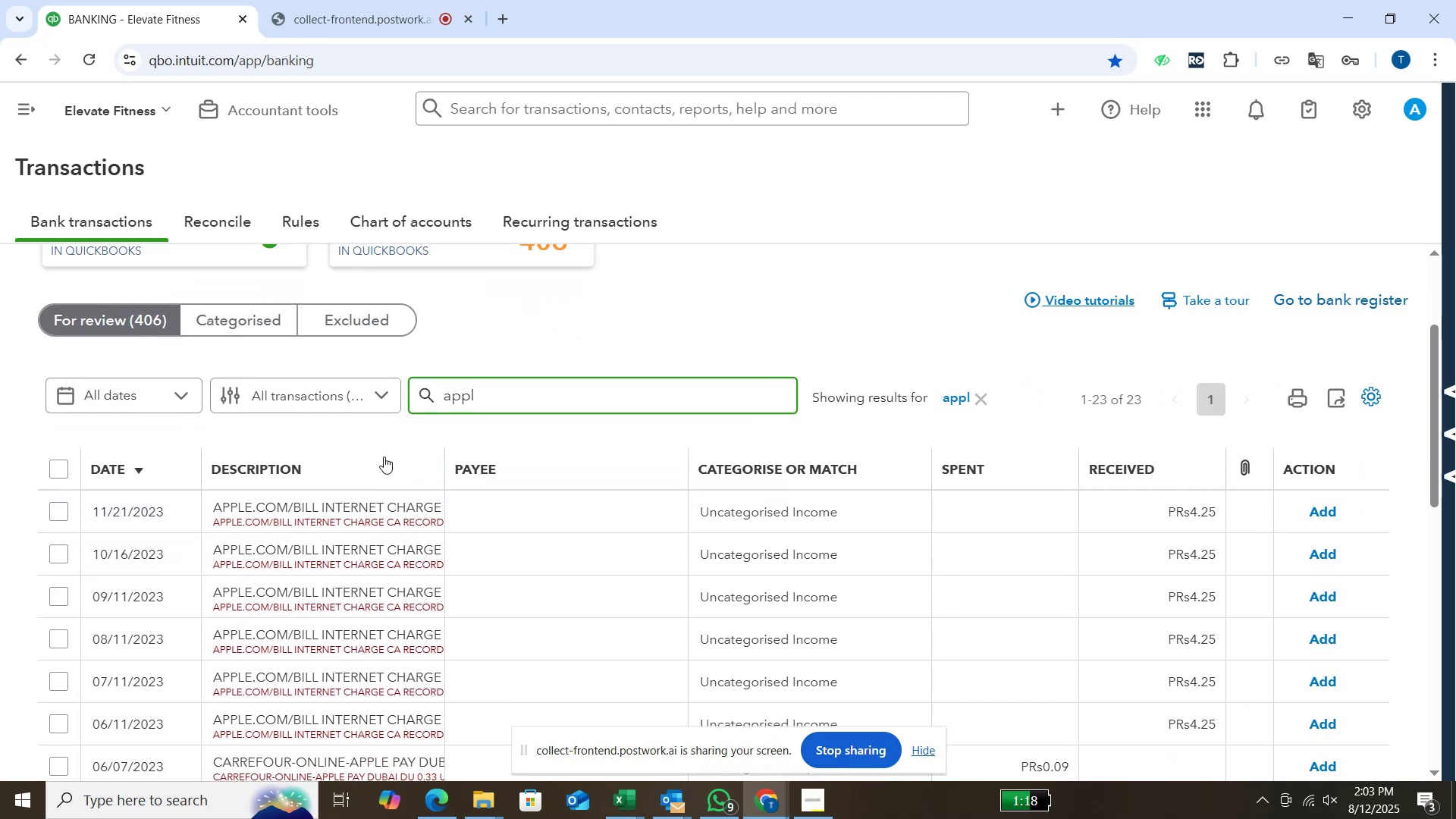 
wait(7.71)
 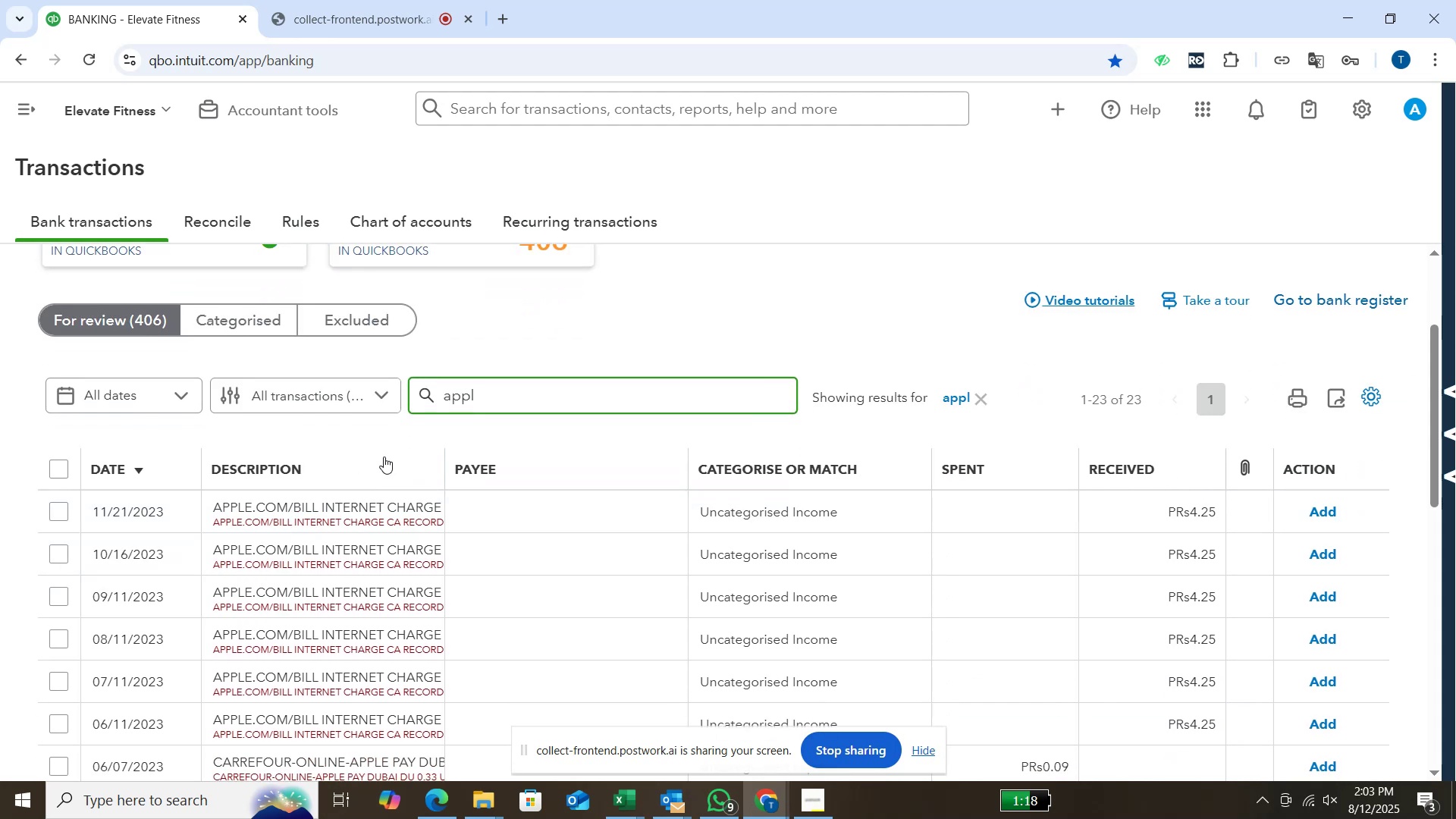 
left_click([64, 475])
 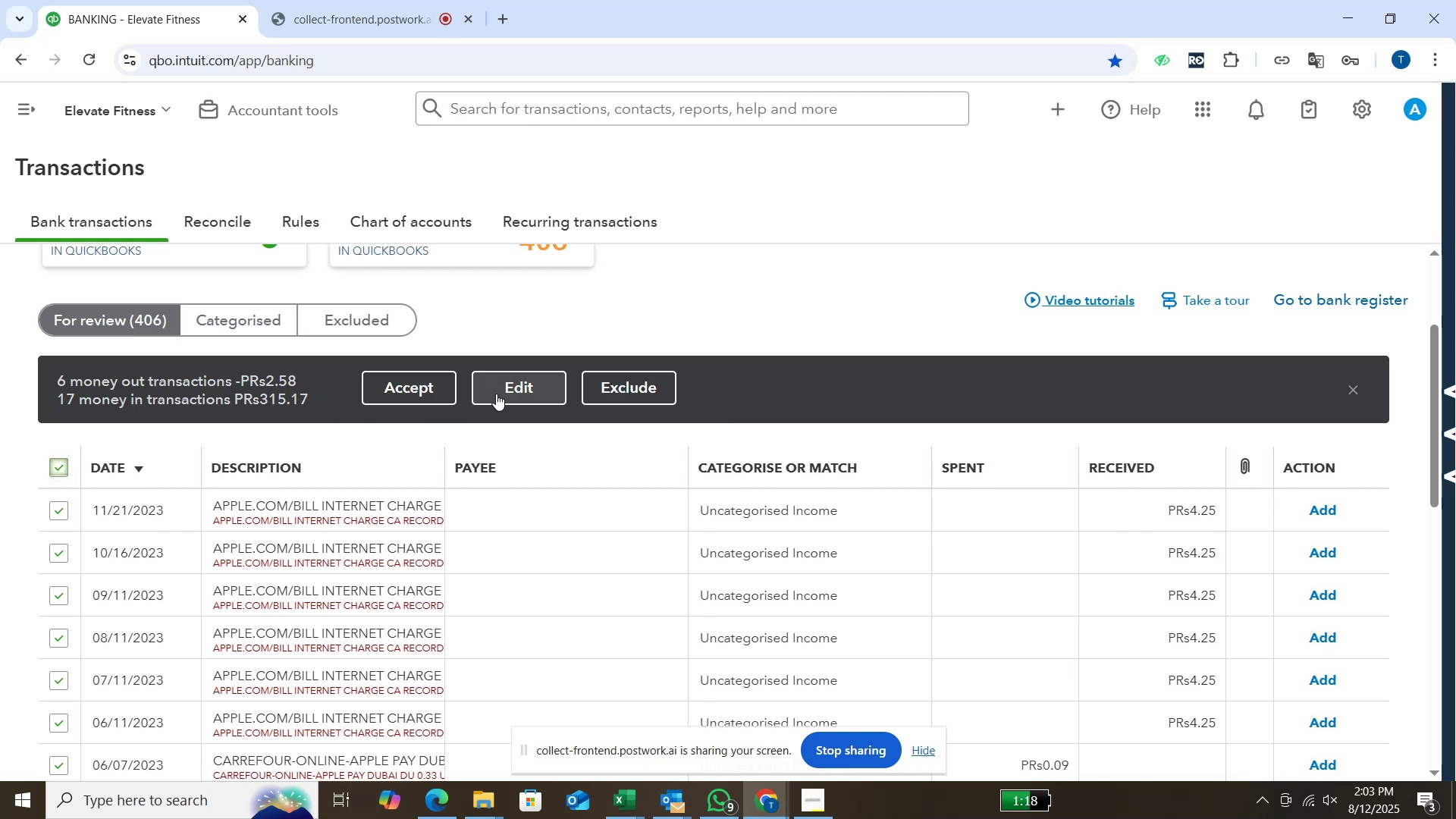 
left_click([497, 392])
 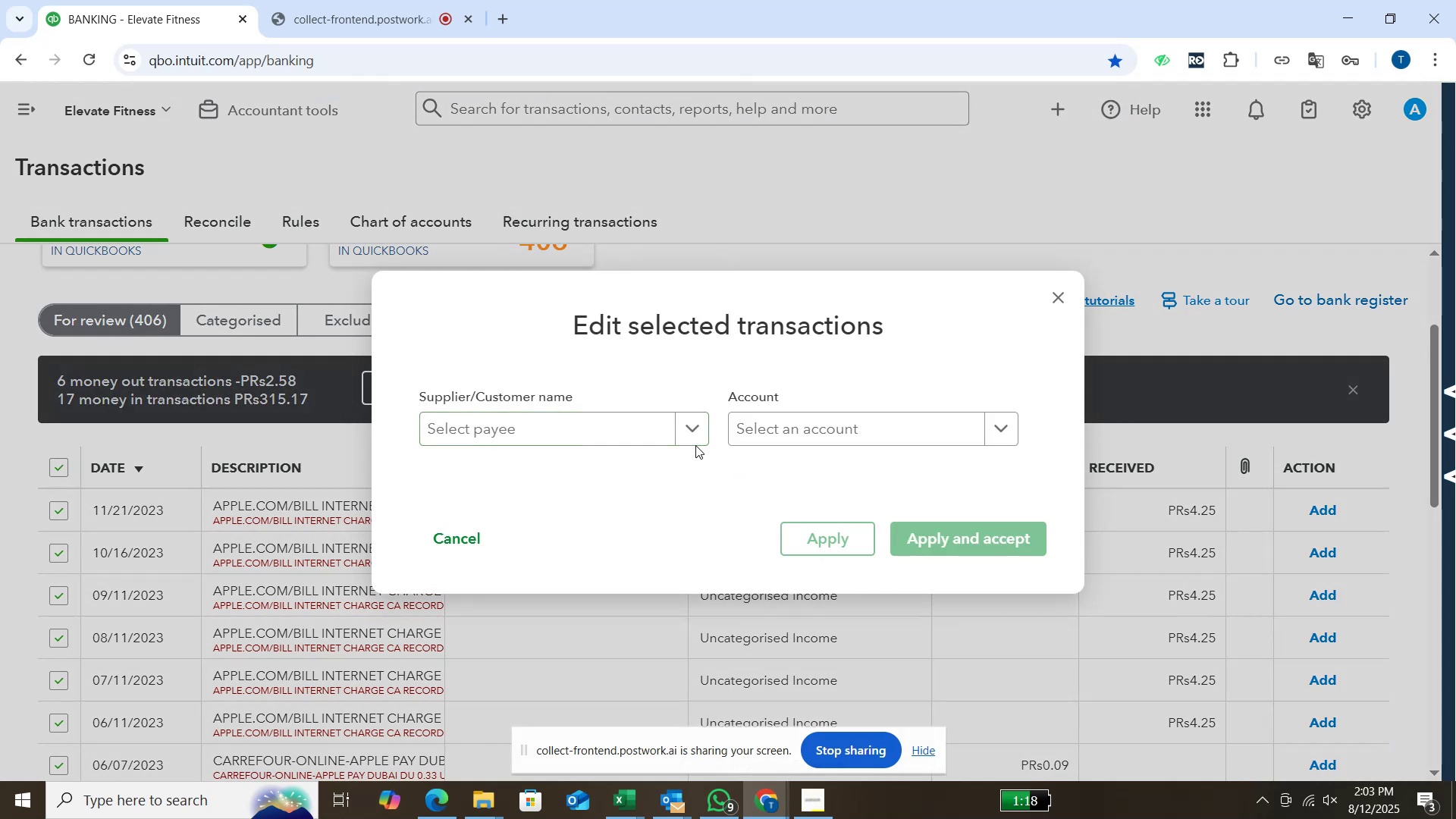 
left_click([701, 430])
 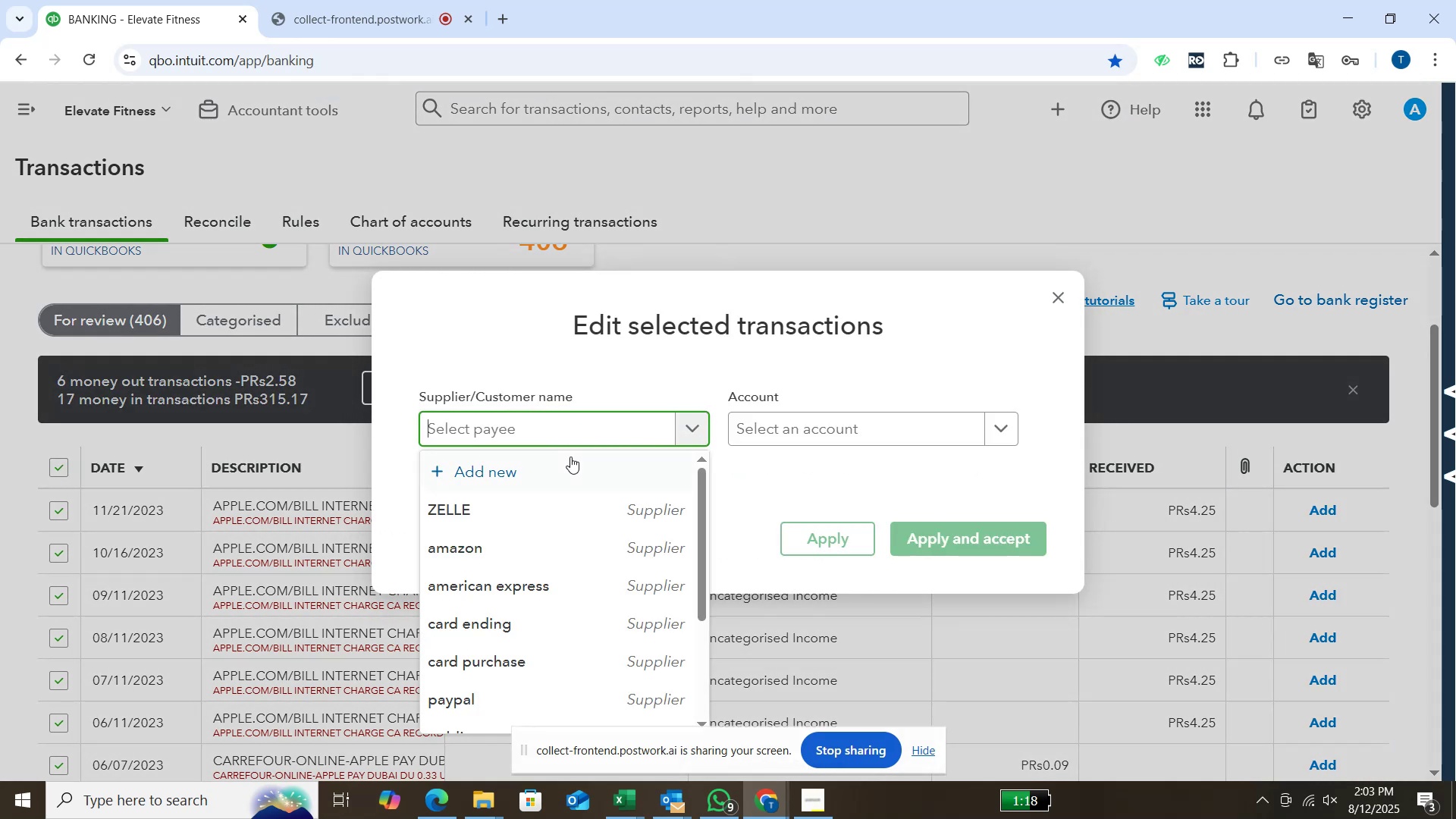 
left_click([562, 461])
 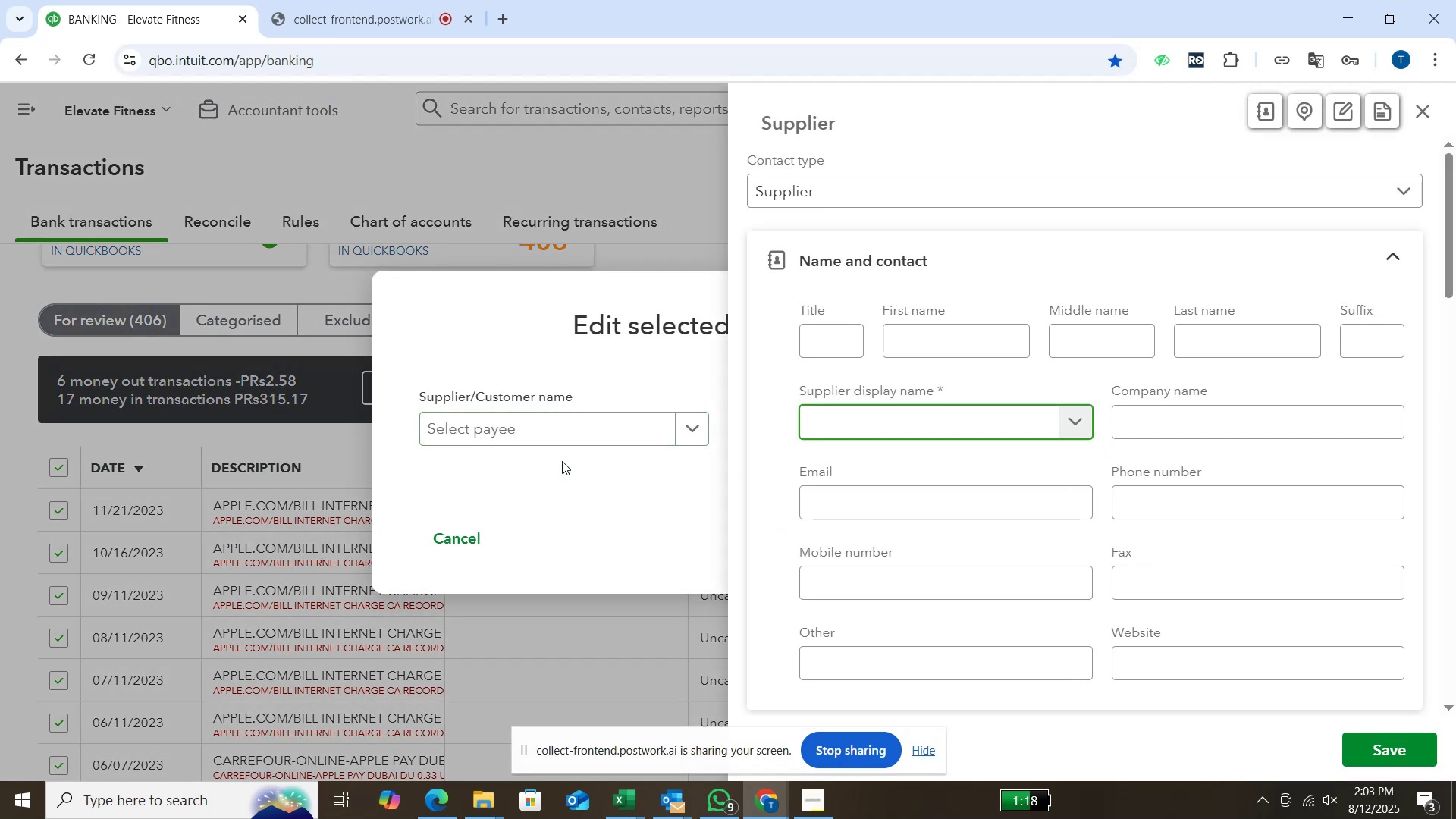 
type(APPLE)
 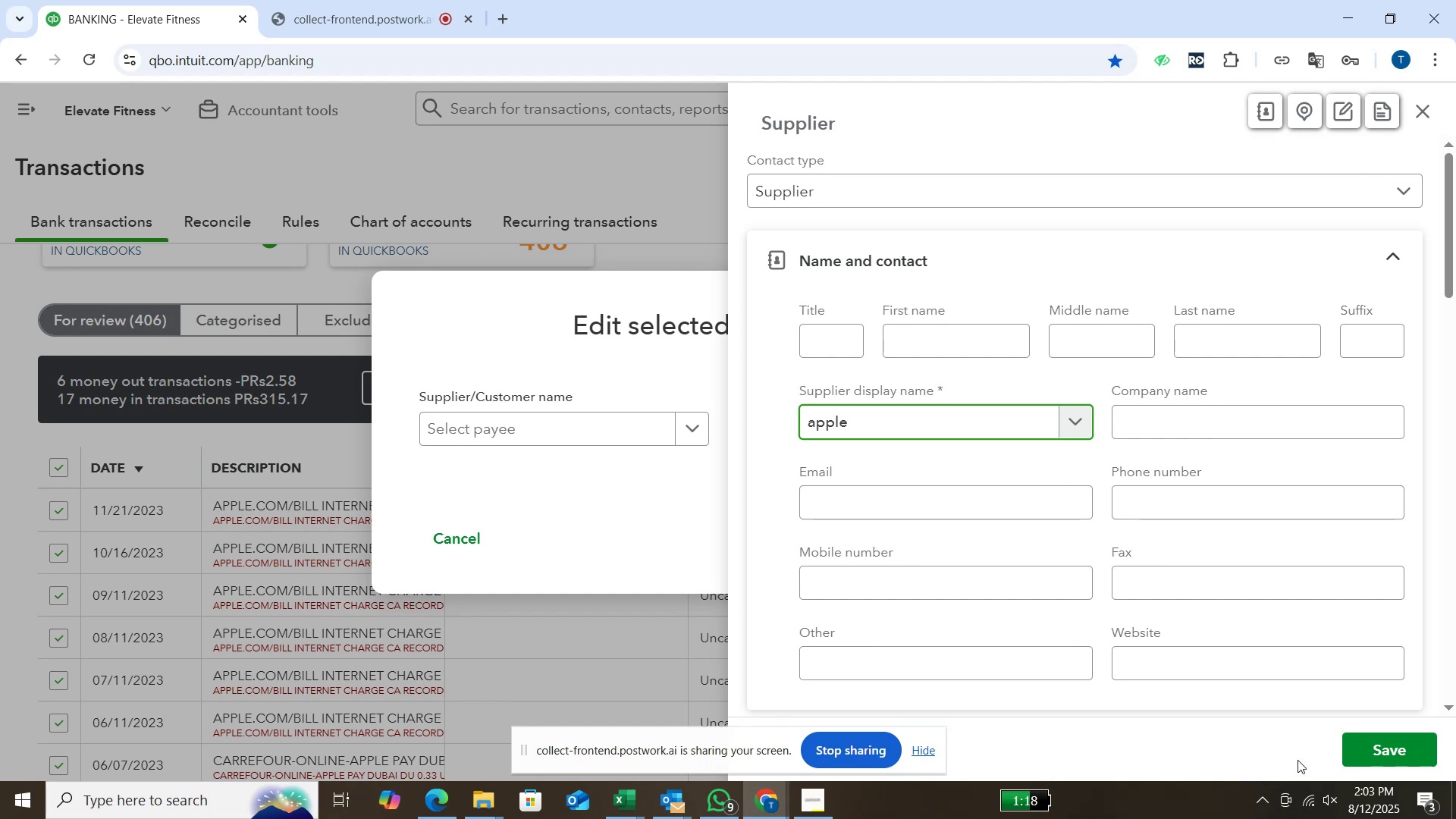 
left_click([1354, 745])
 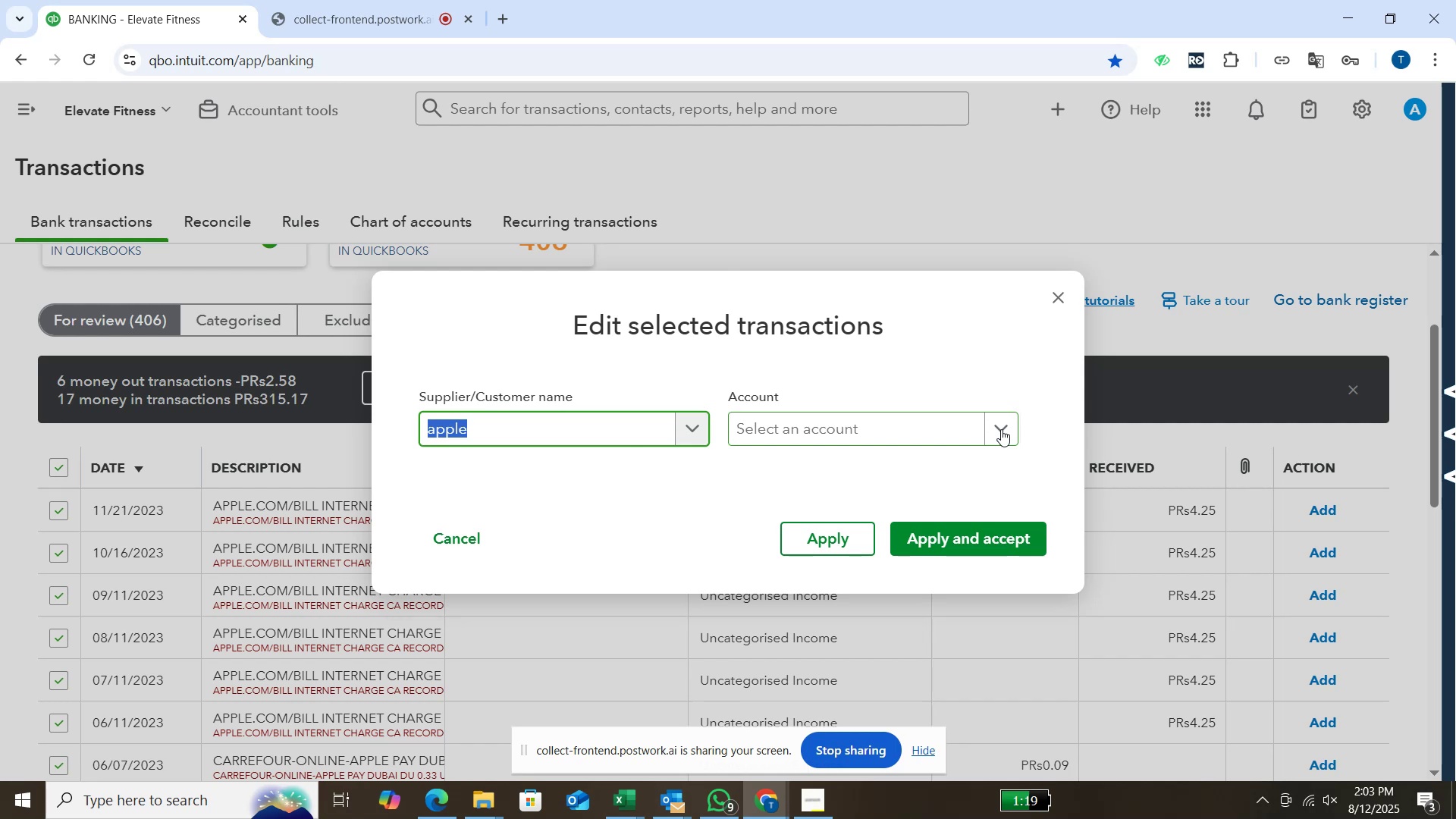 
wait(14.17)
 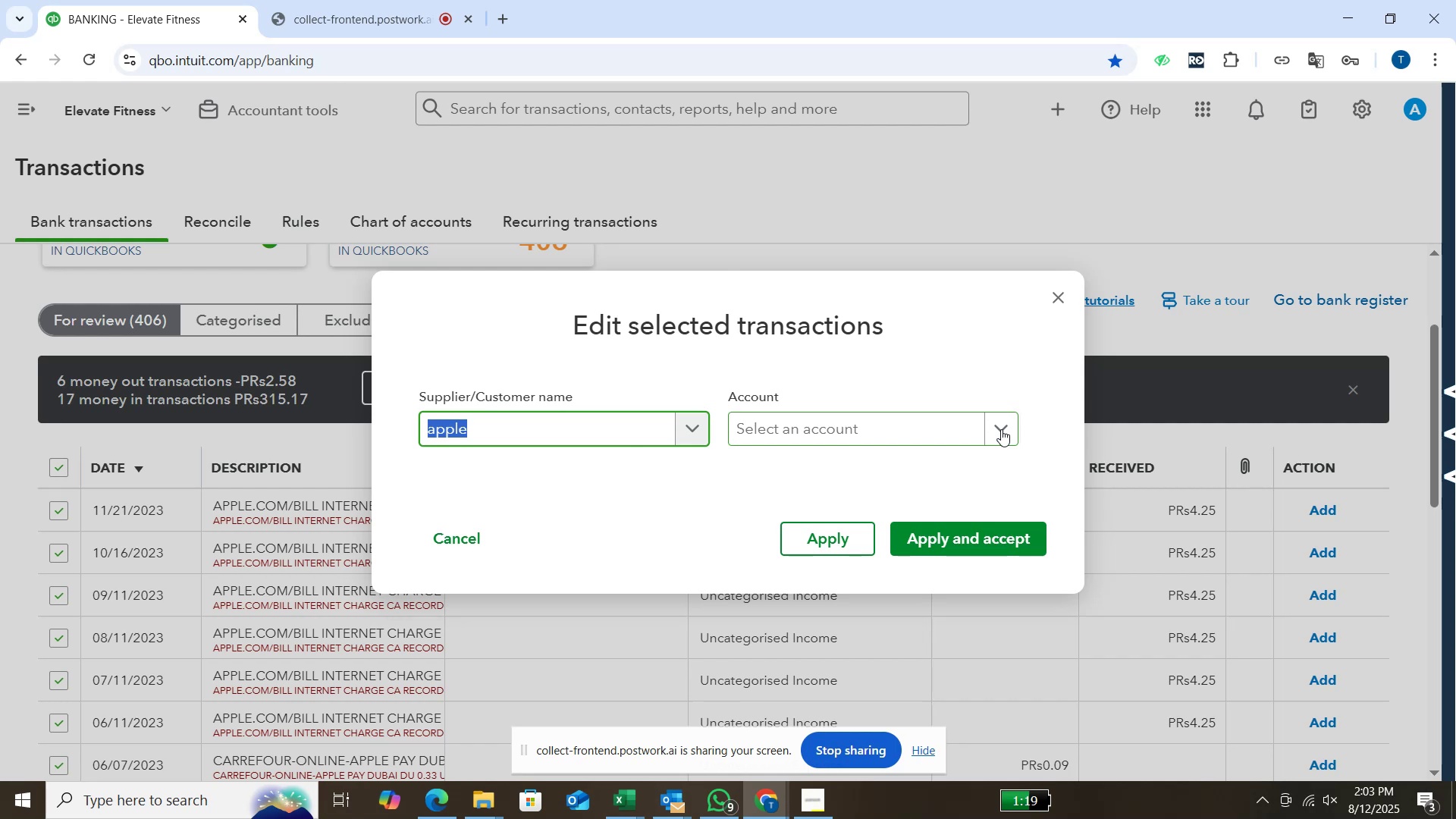 
left_click([1001, 429])
 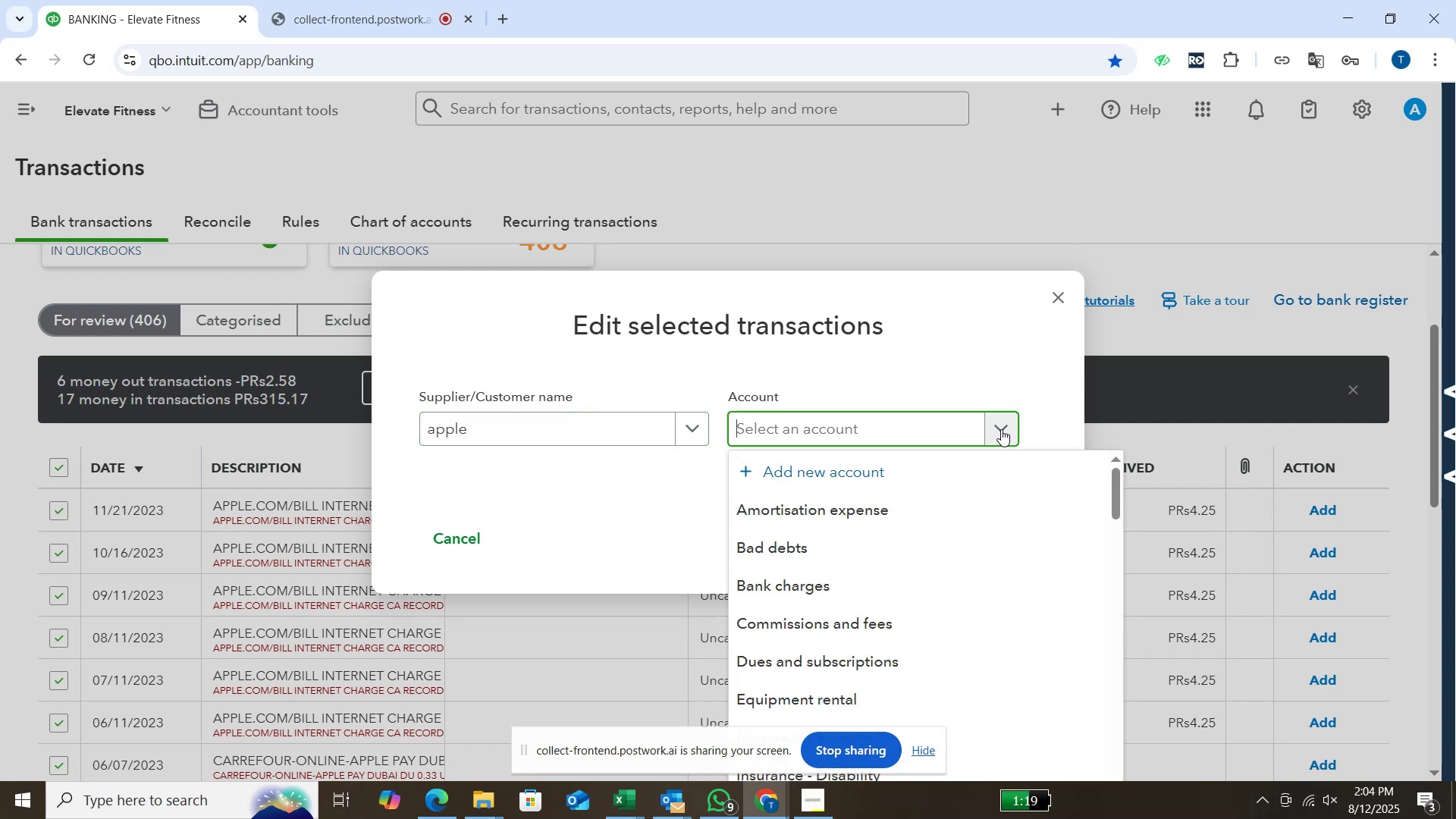 
type(IN)
key(Backspace)
key(Backspace)
 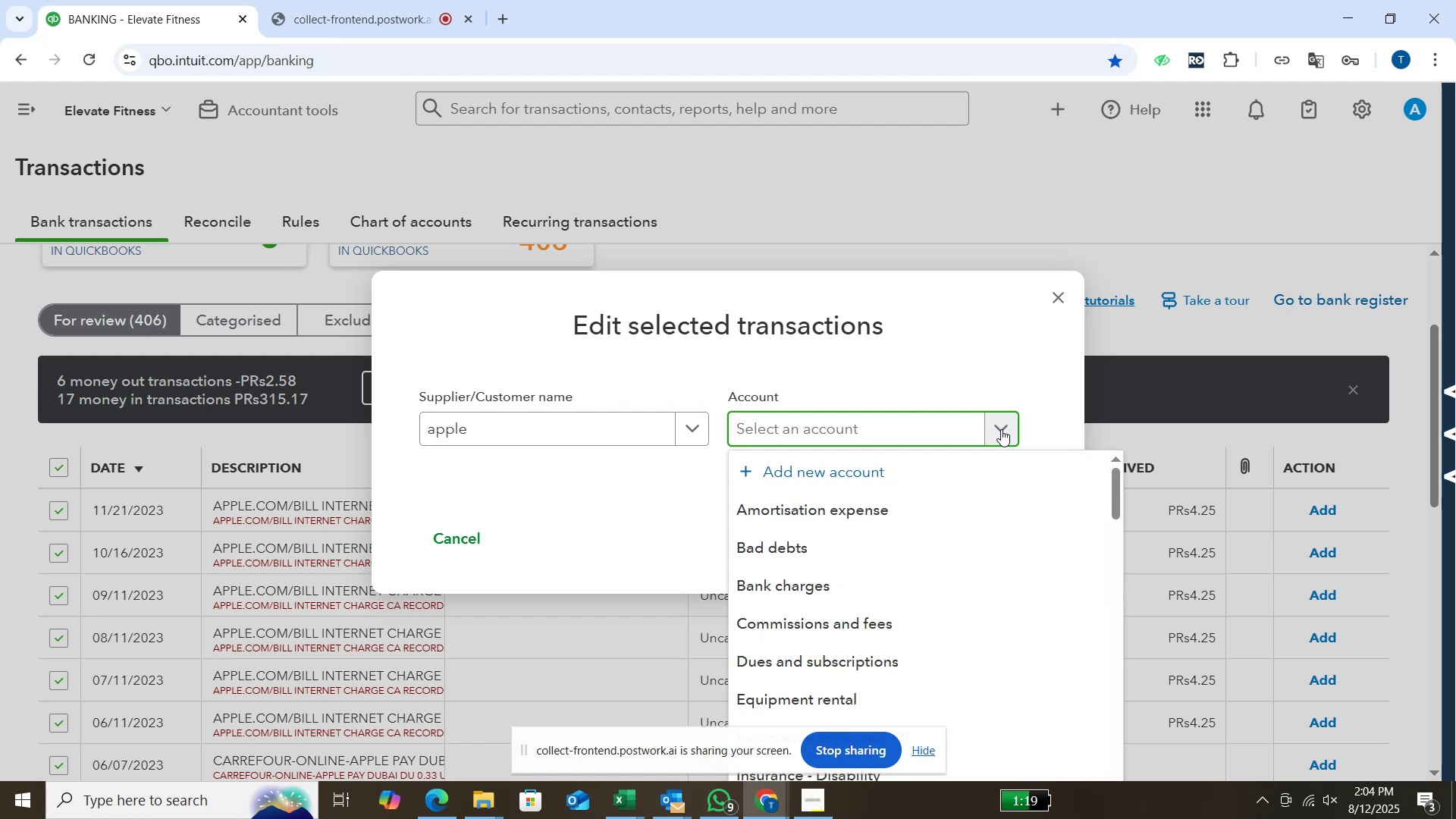 
scroll: coordinate [959, 527], scroll_direction: down, amount: 4.0
 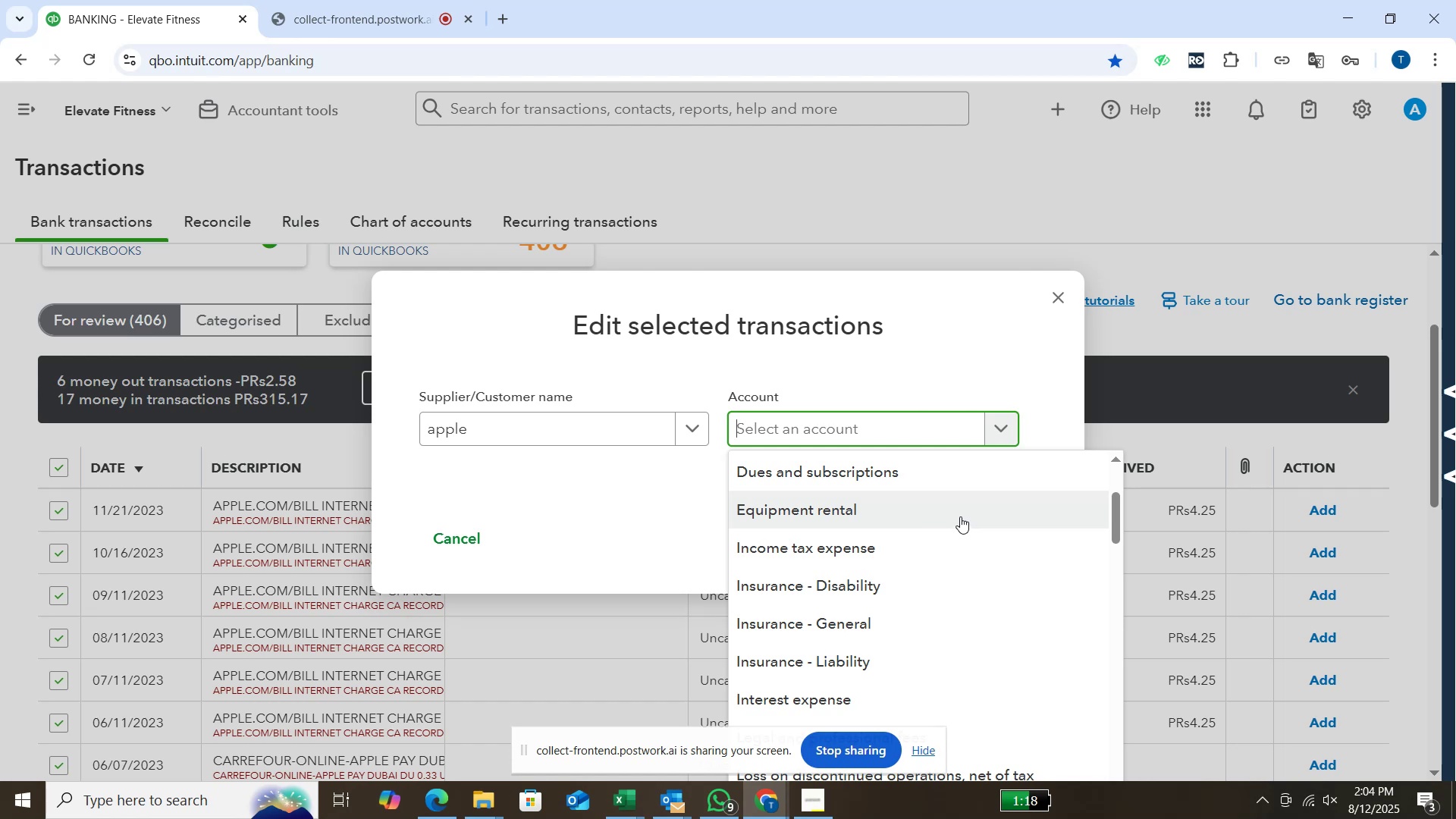 
wait(7.92)
 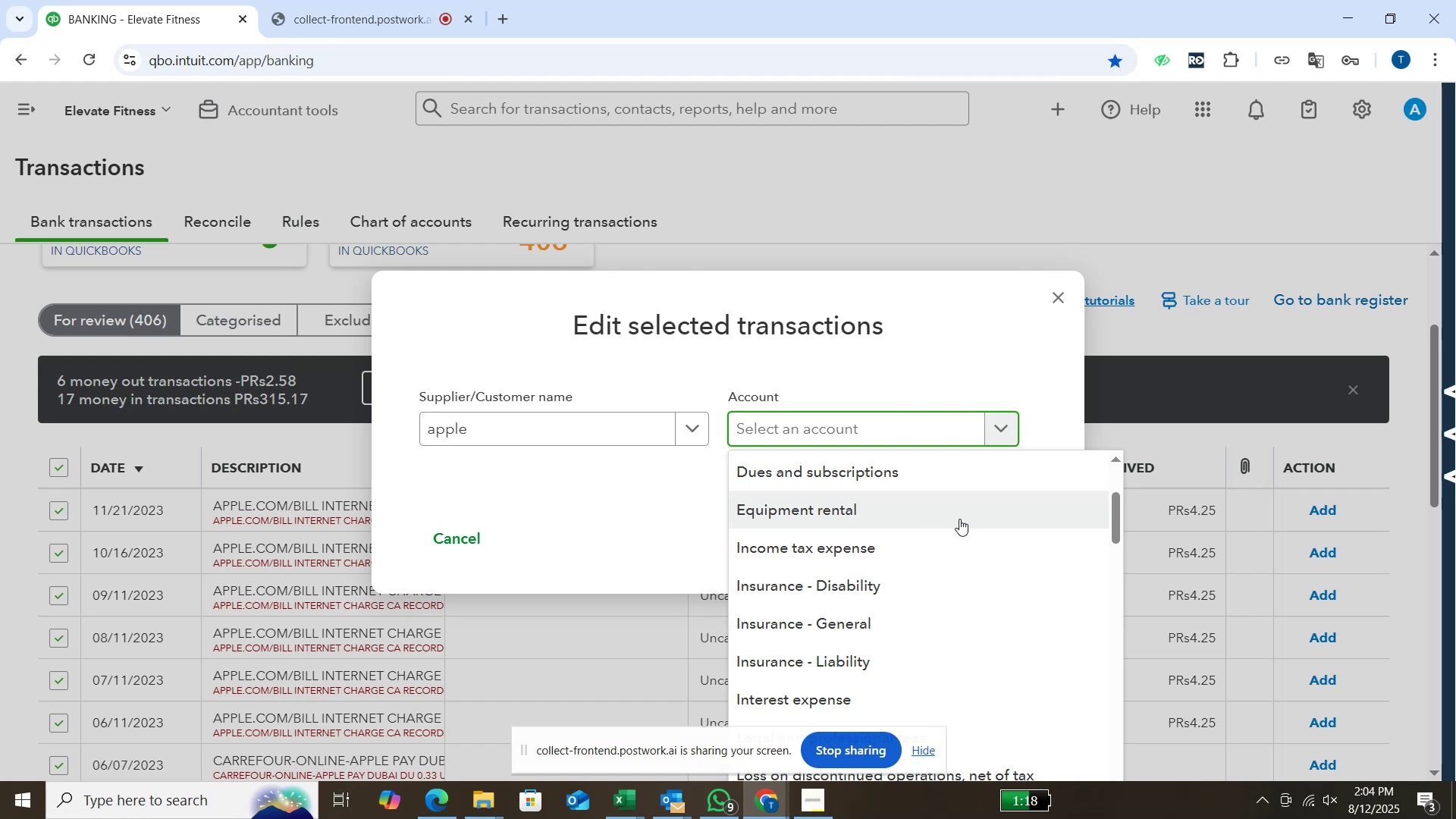 
scroll: coordinate [960, 519], scroll_direction: down, amount: 4.0
 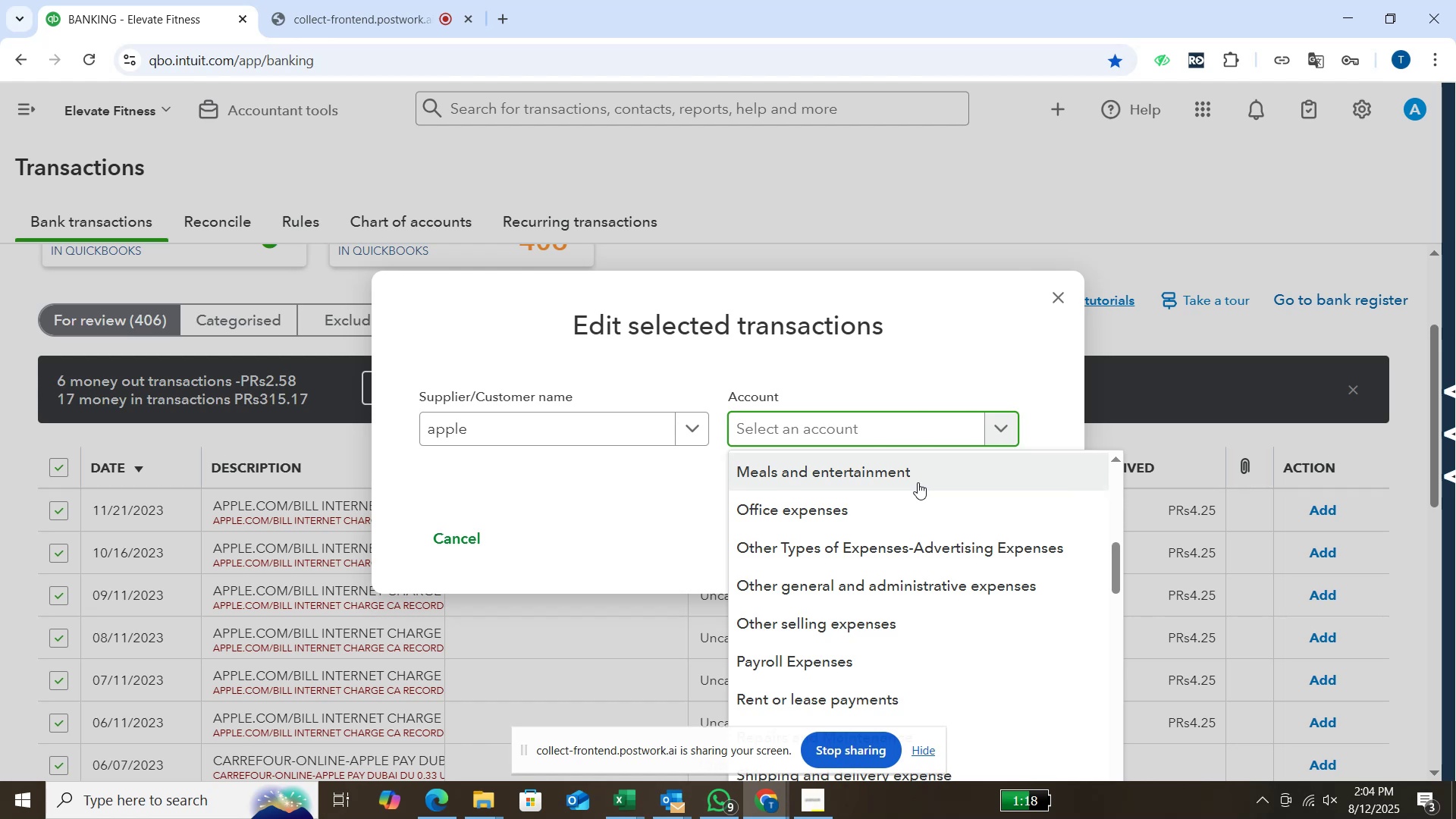 
wait(24.76)
 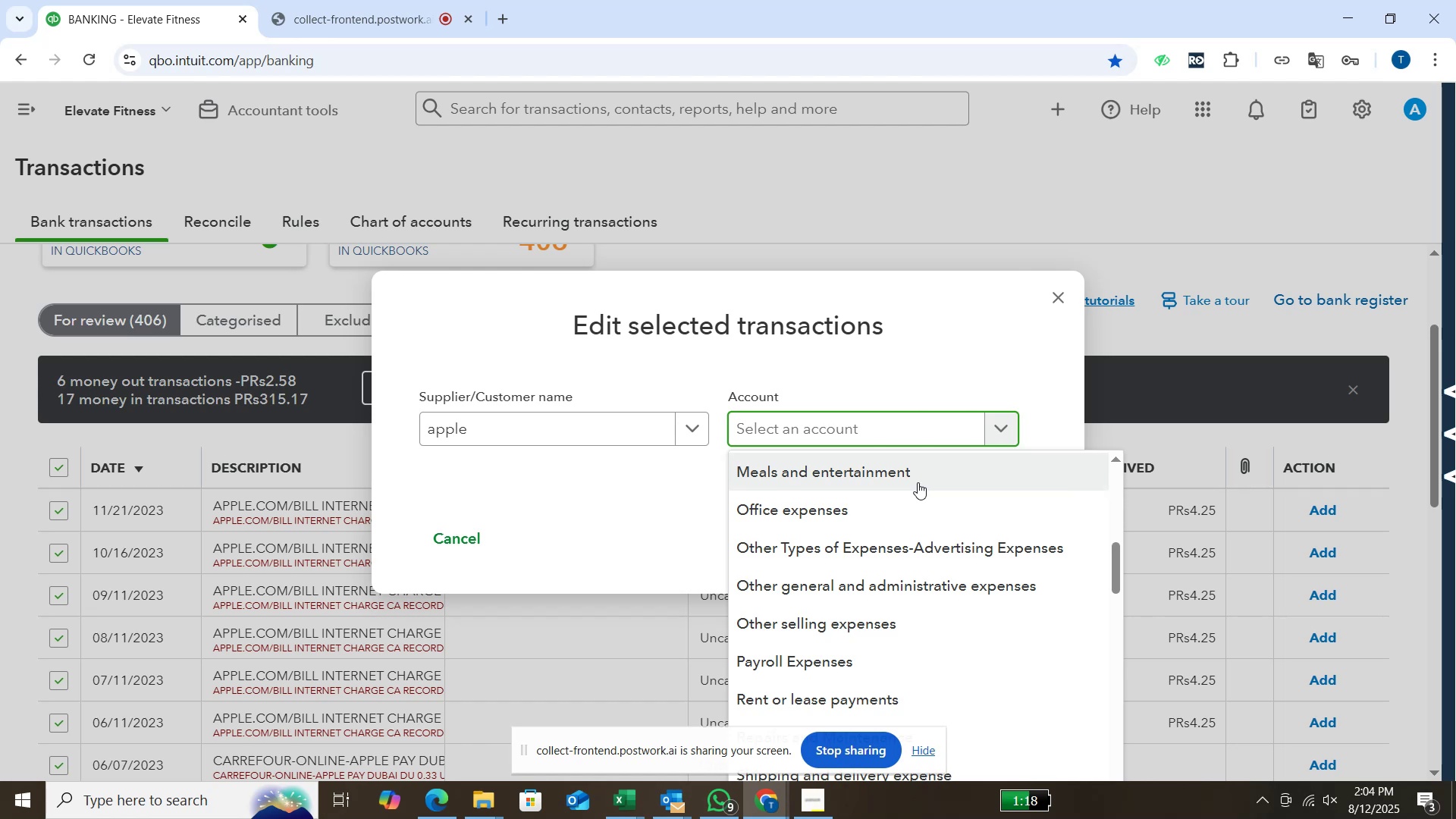 
scroll: coordinate [899, 545], scroll_direction: down, amount: 6.0
 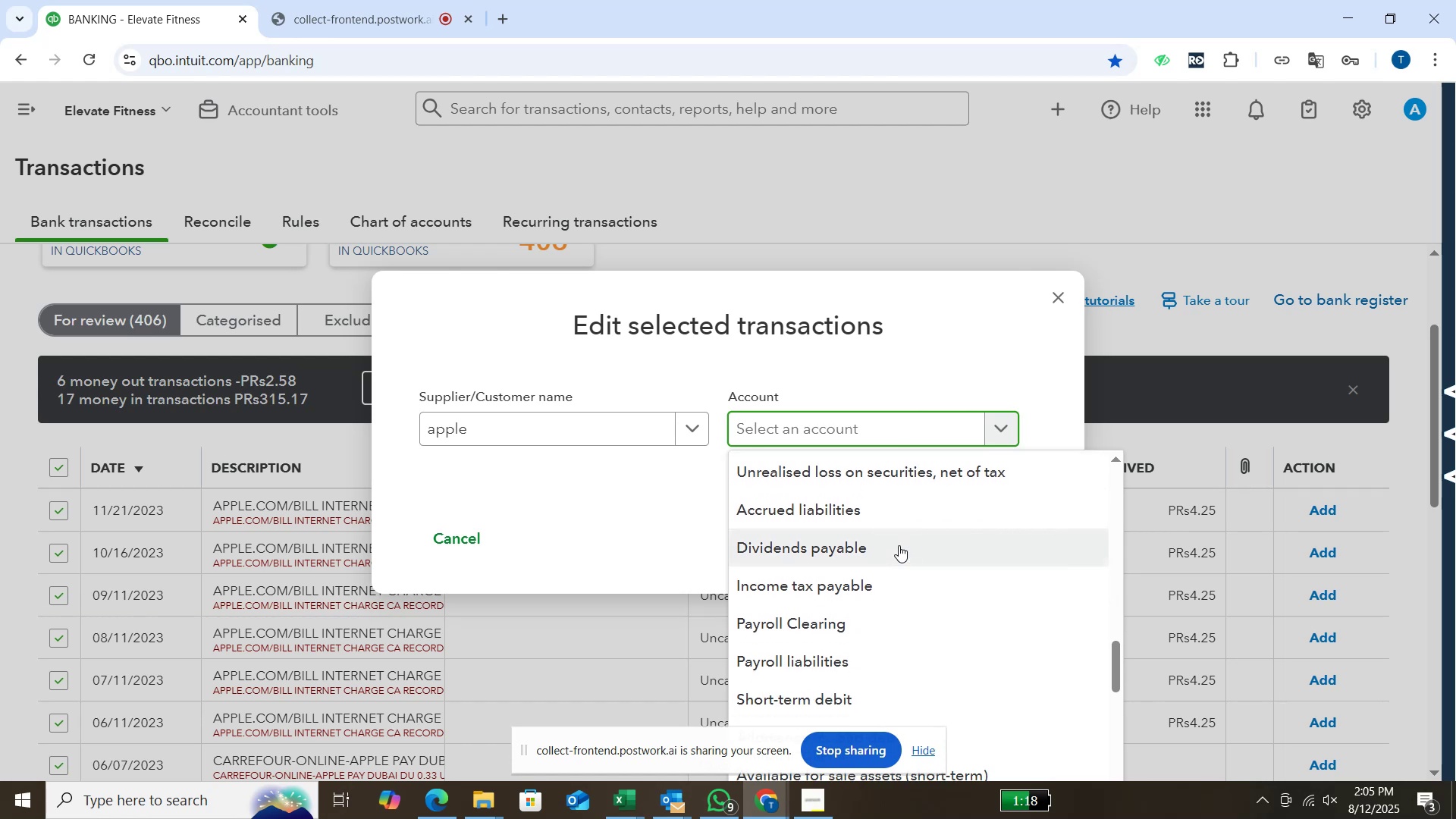 
scroll: coordinate [899, 545], scroll_direction: down, amount: 6.0
 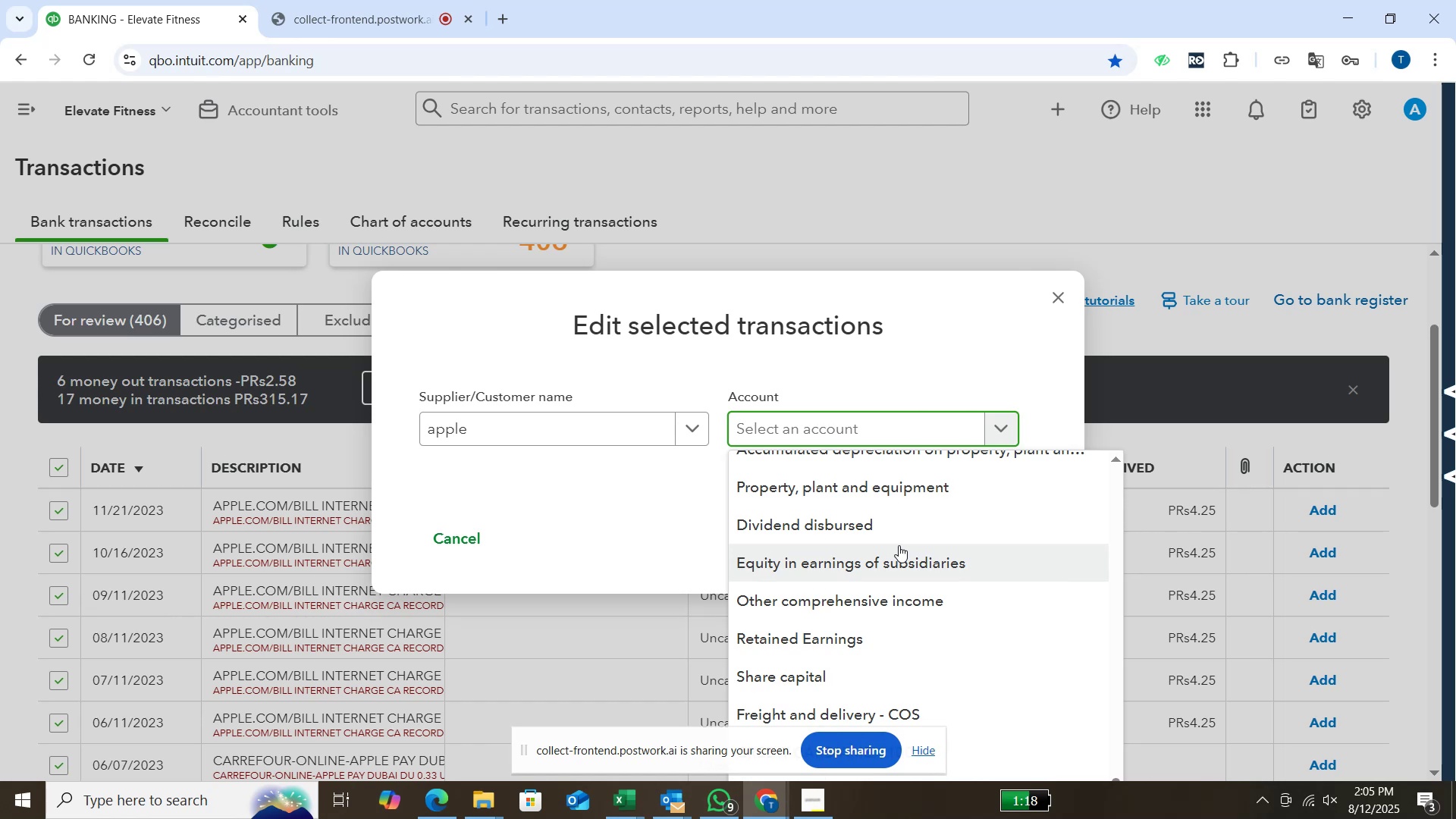 
scroll: coordinate [900, 545], scroll_direction: up, amount: 5.0
 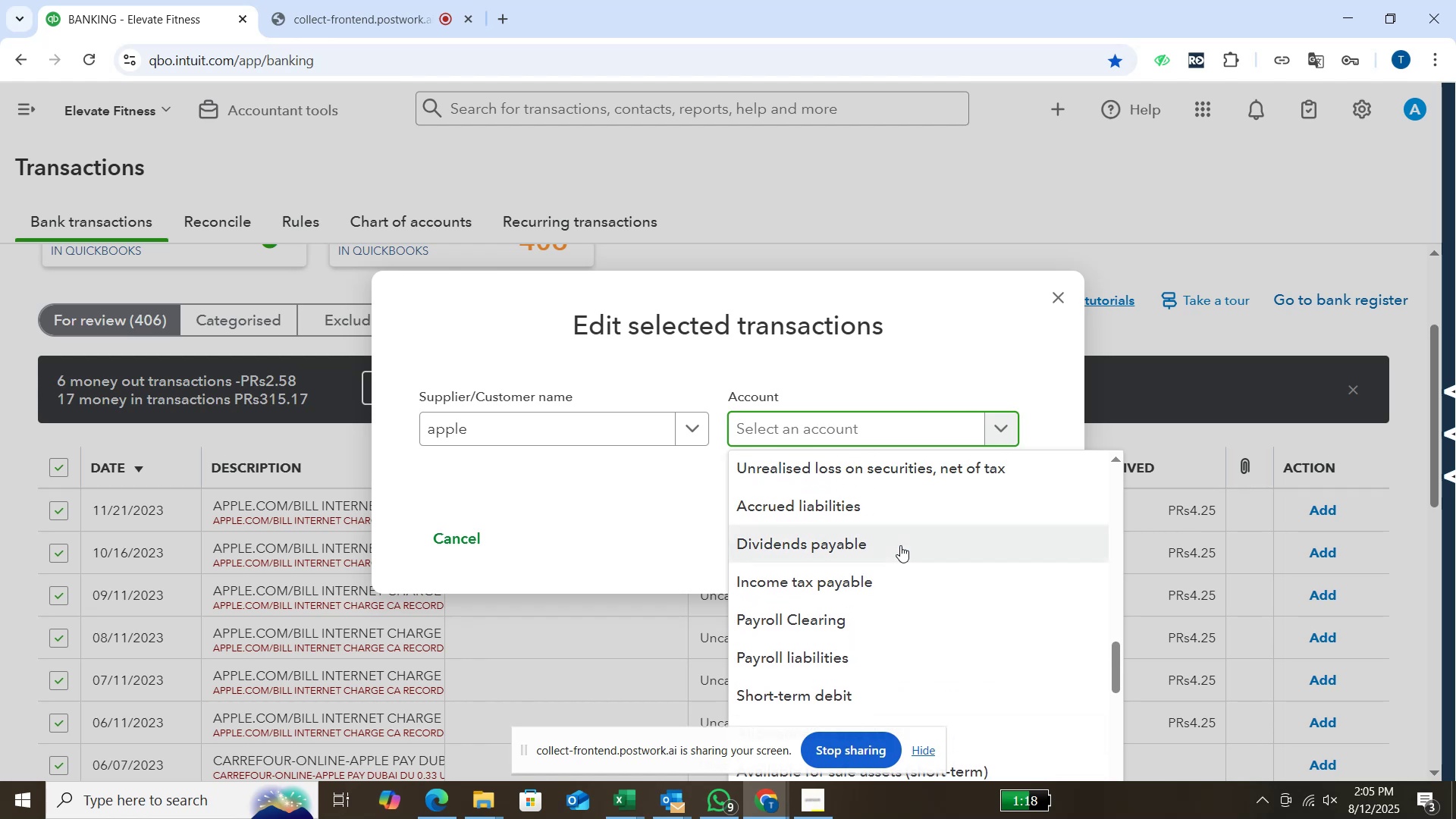 
scroll: coordinate [904, 541], scroll_direction: up, amount: 6.0
 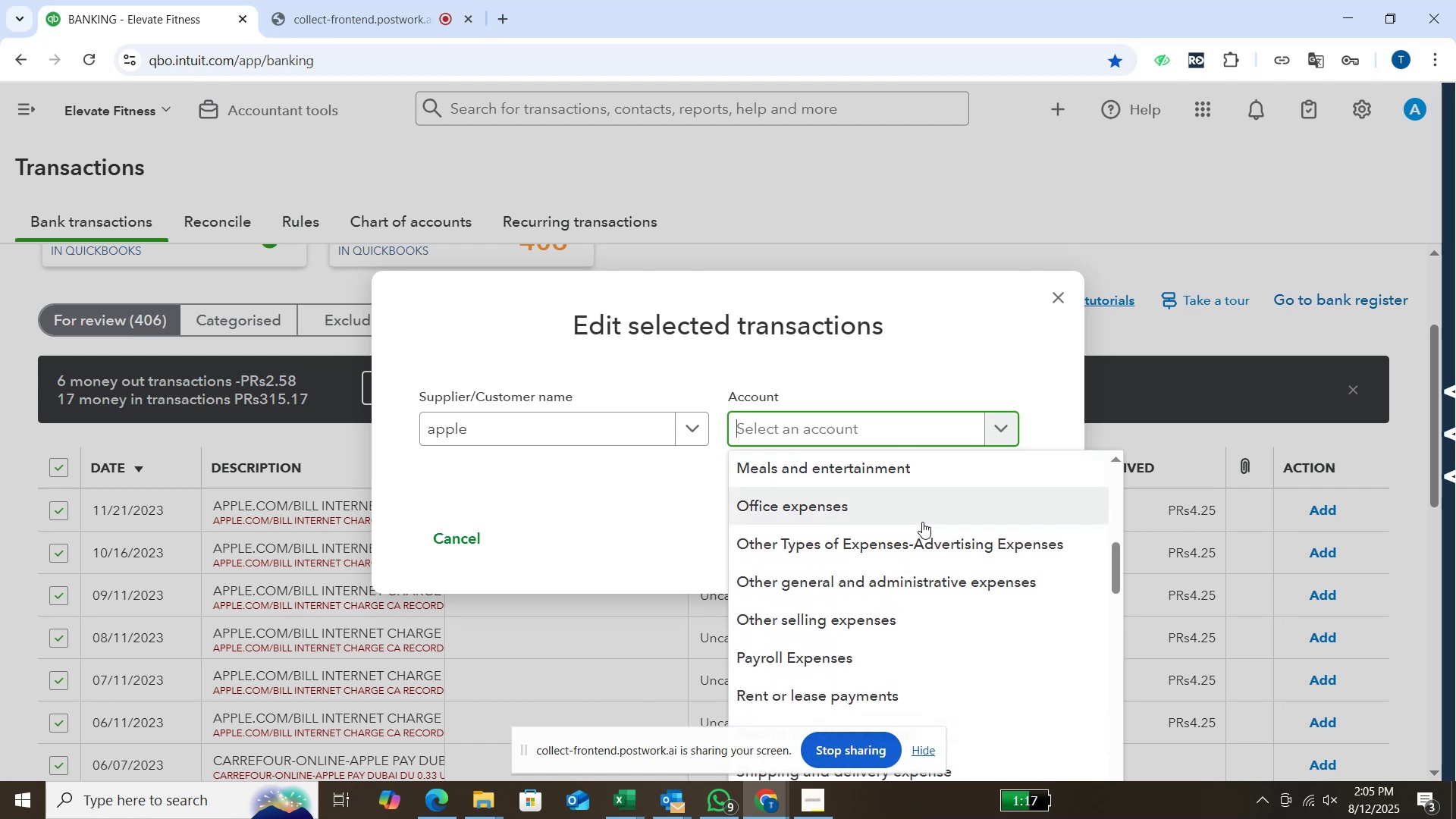 
left_click([919, 517])
 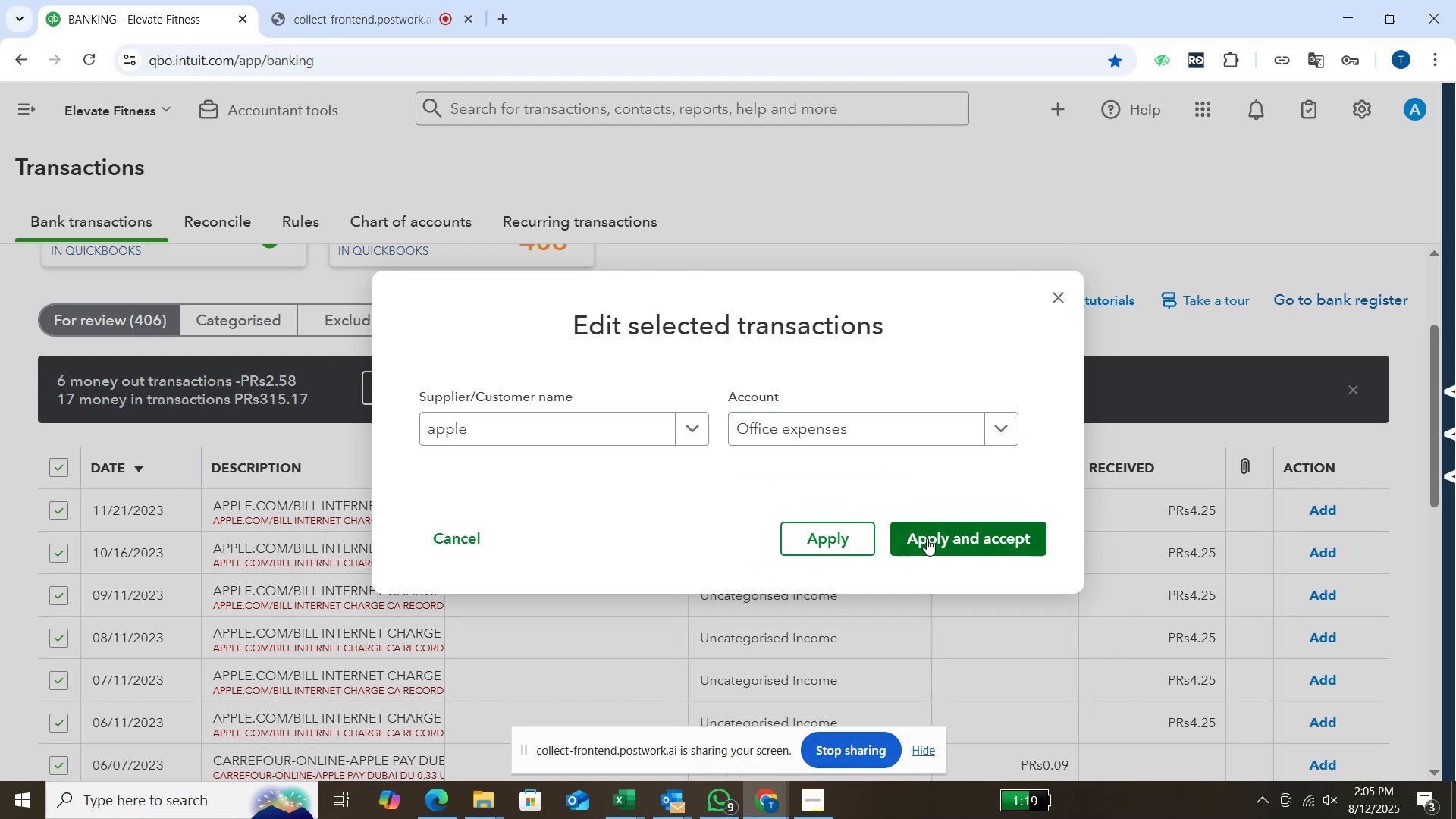 
left_click([927, 538])
 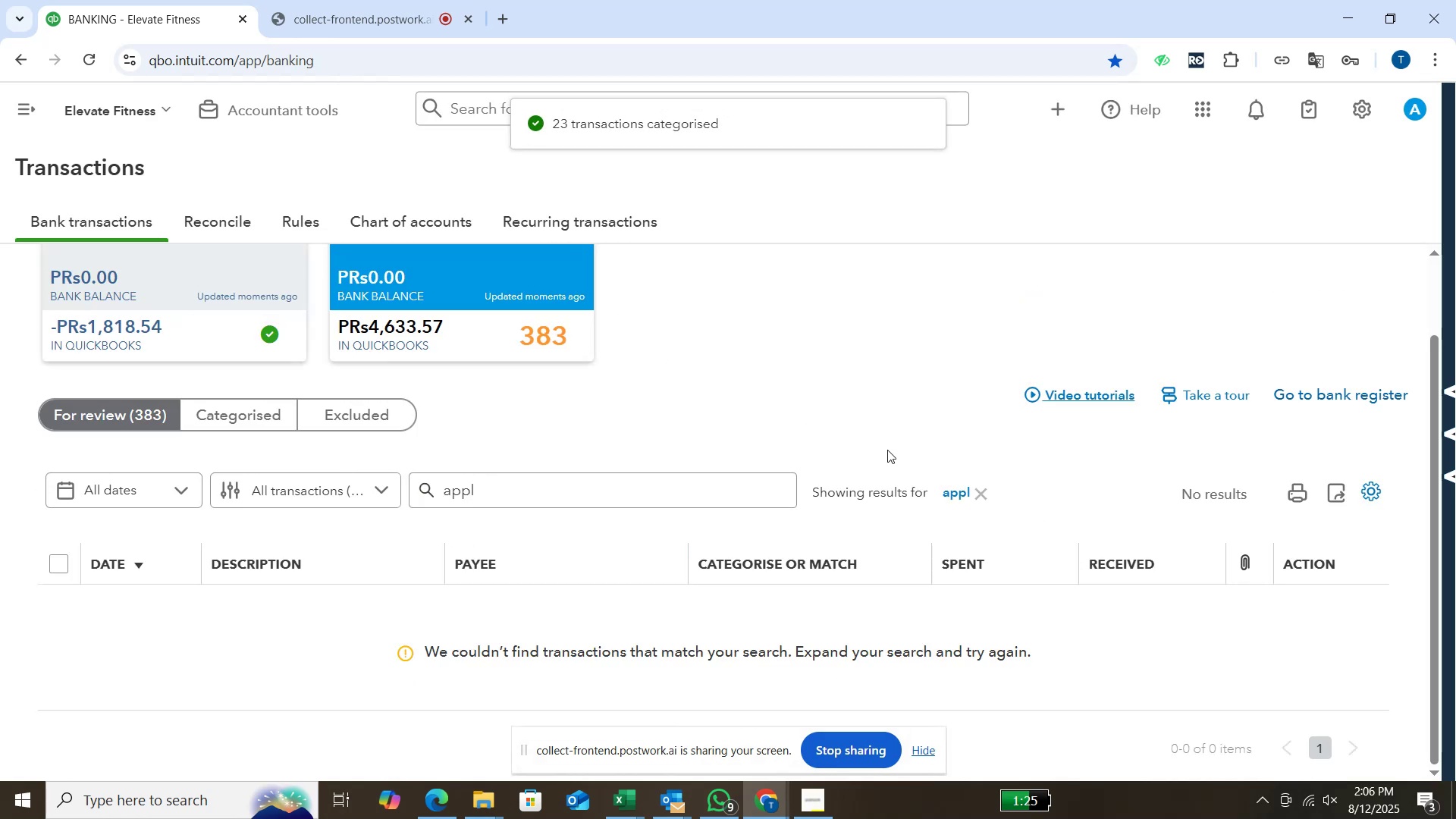 
wait(7.39)
 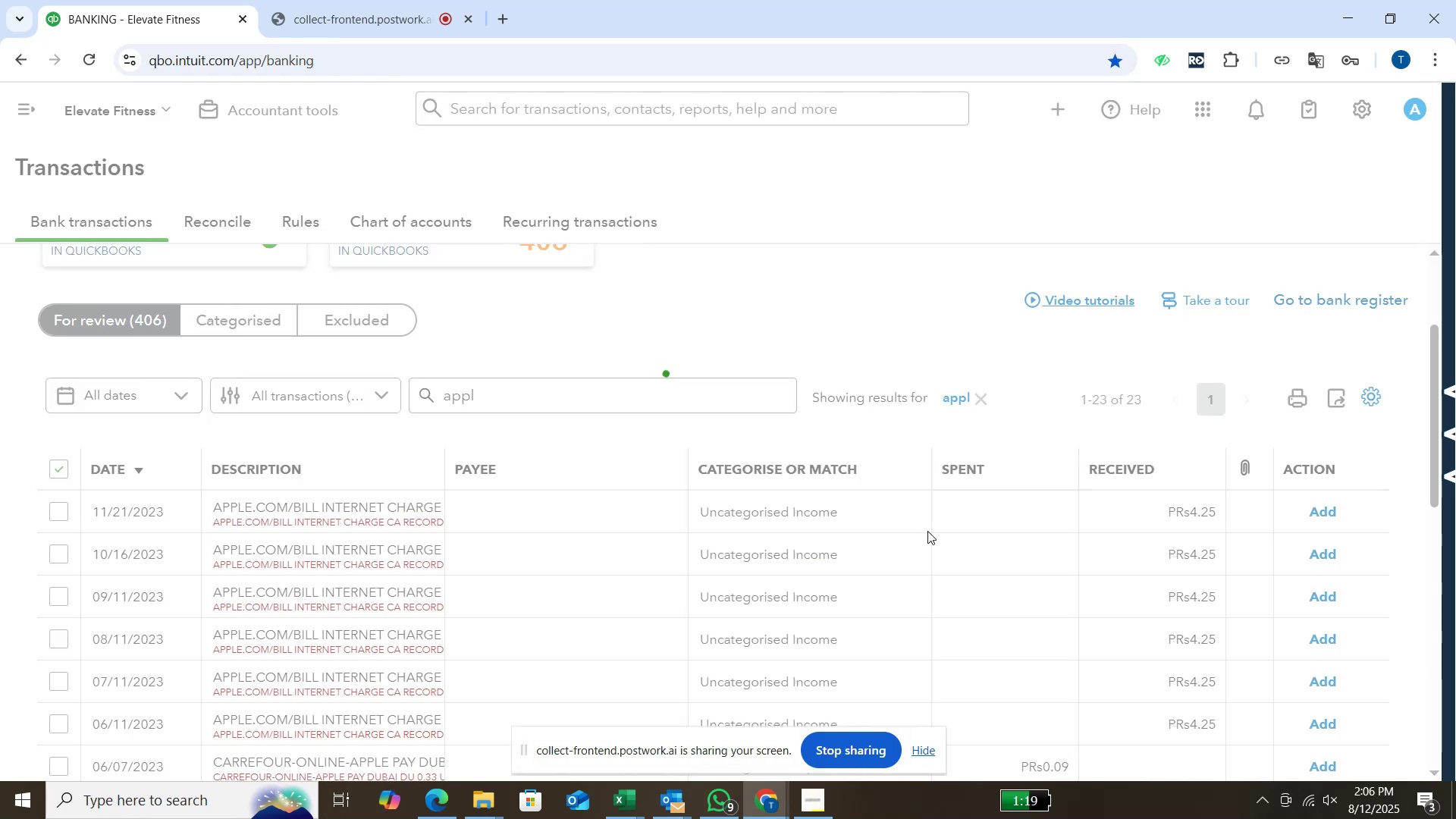 
left_click([976, 488])
 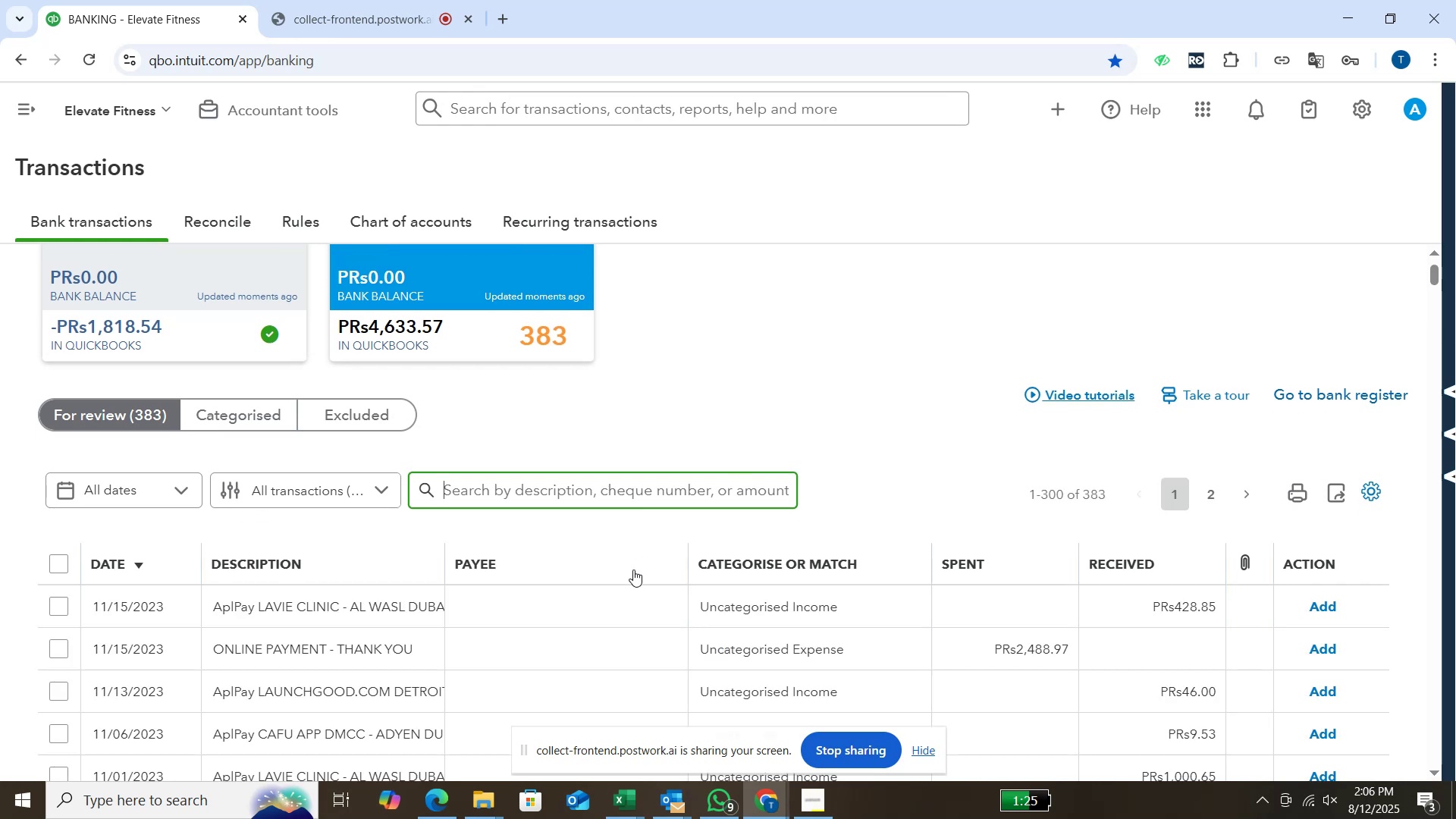 
wait(5.86)
 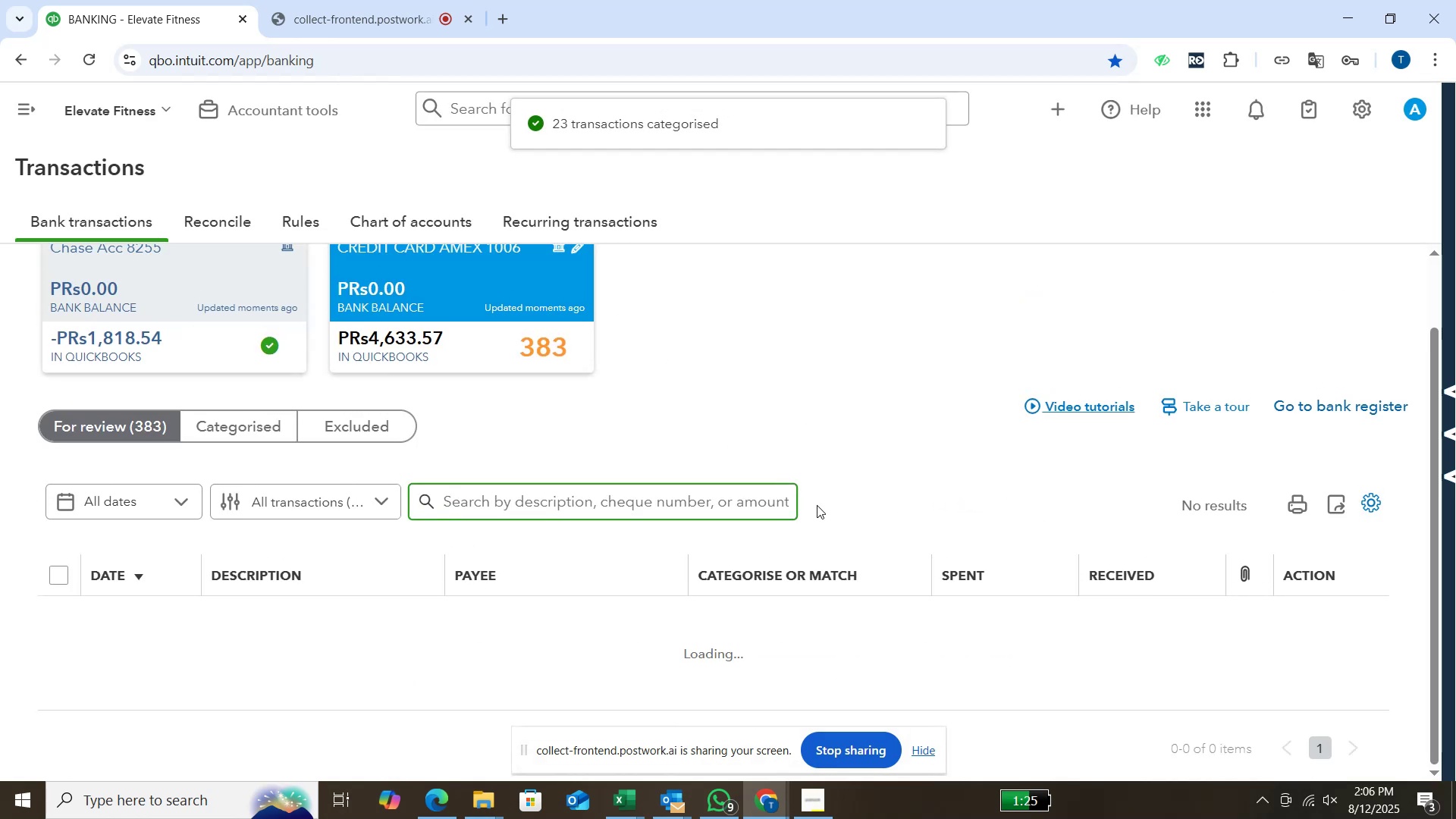 
scroll: coordinate [600, 580], scroll_direction: down, amount: 2.0
 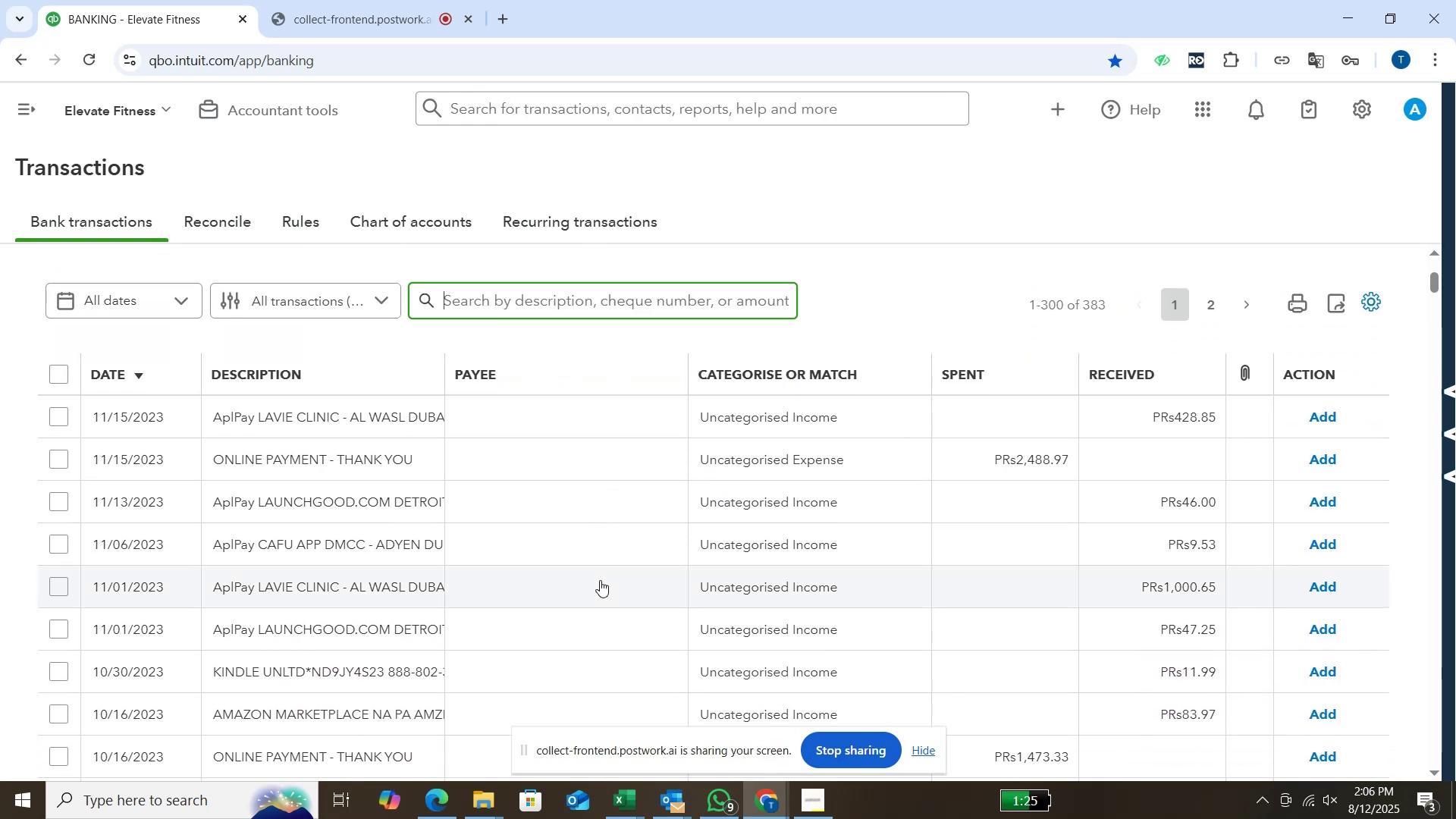 
scroll: coordinate [602, 577], scroll_direction: up, amount: 2.0
 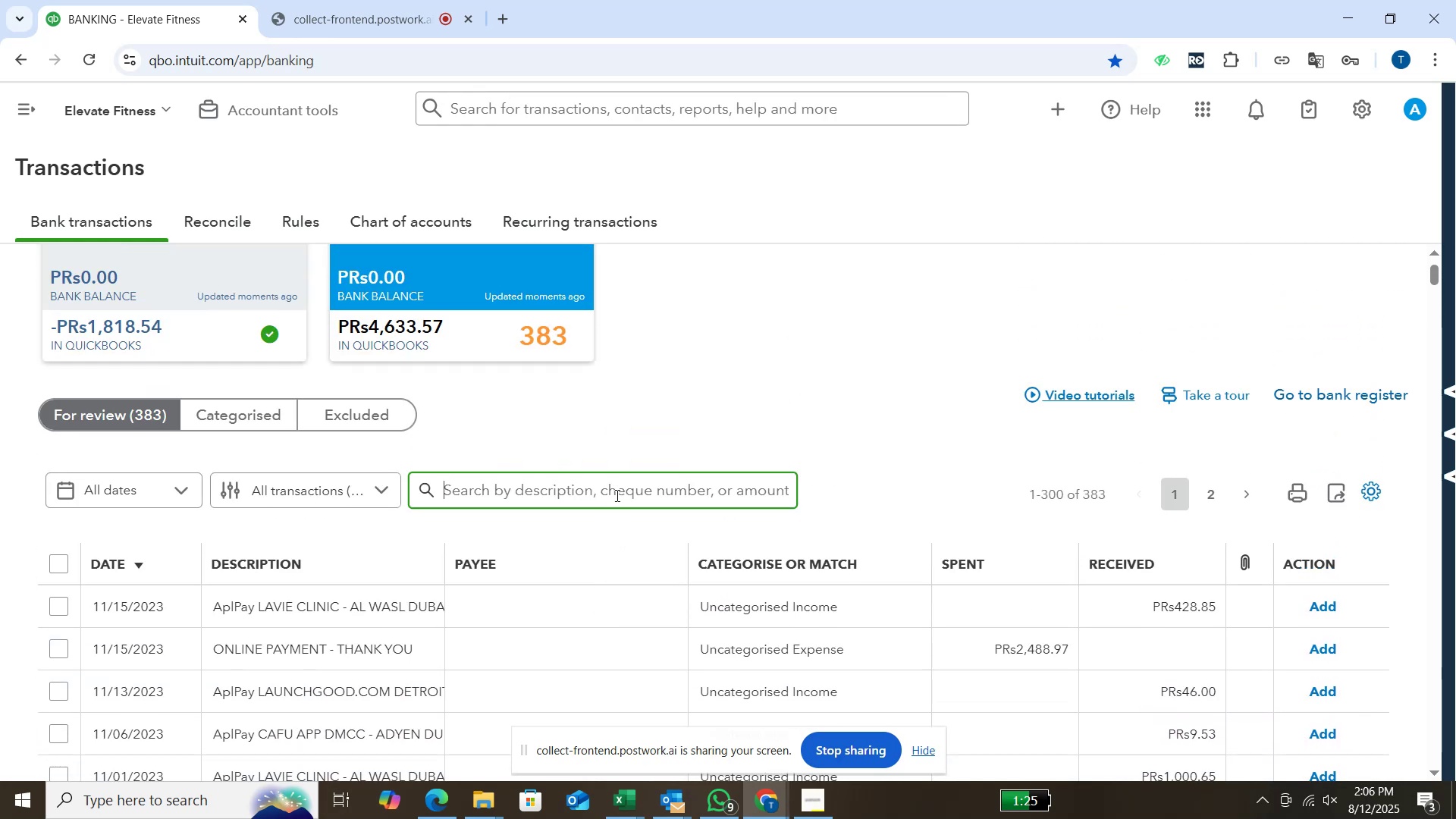 
left_click([617, 495])
 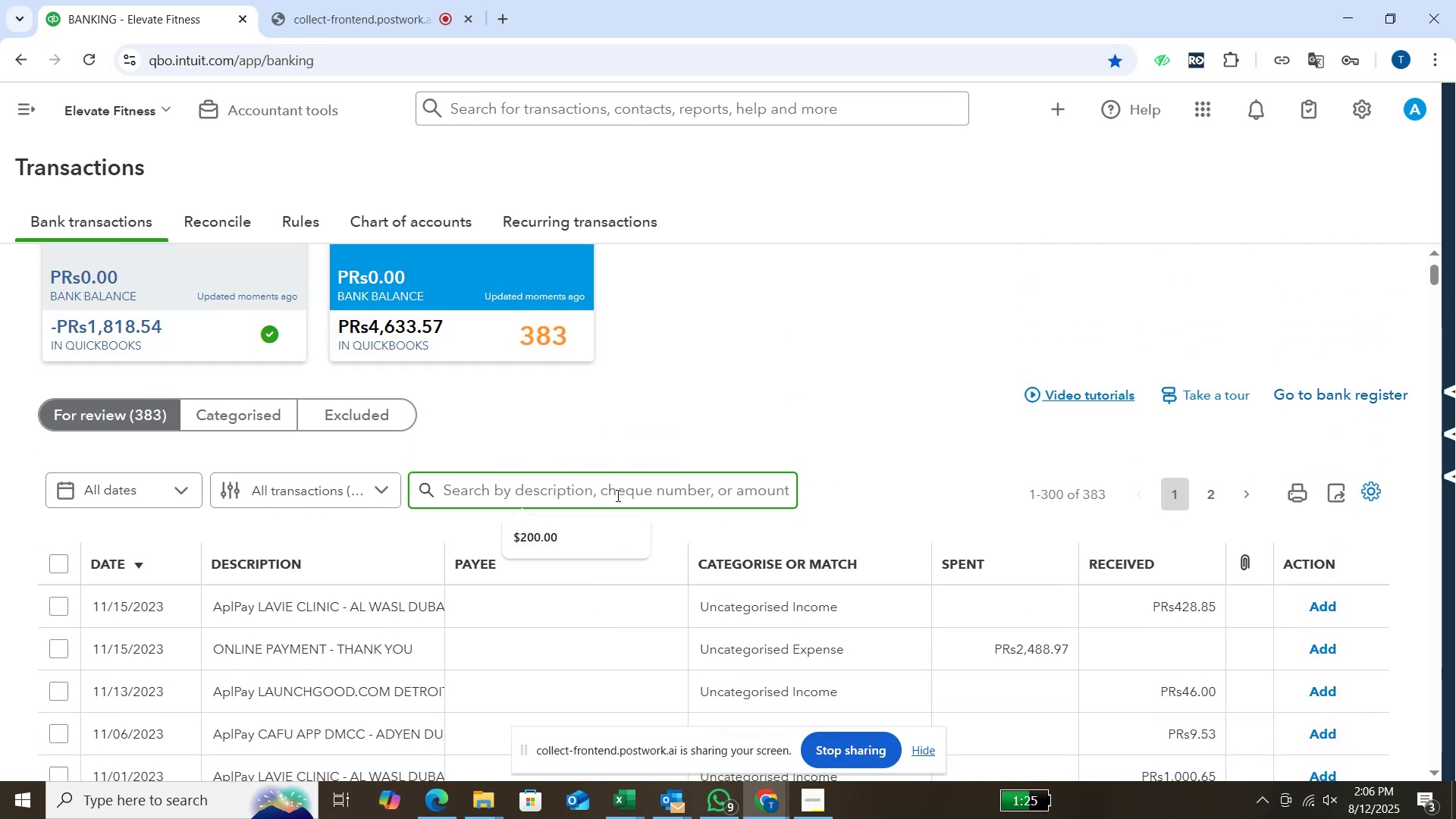 
type(APL)
 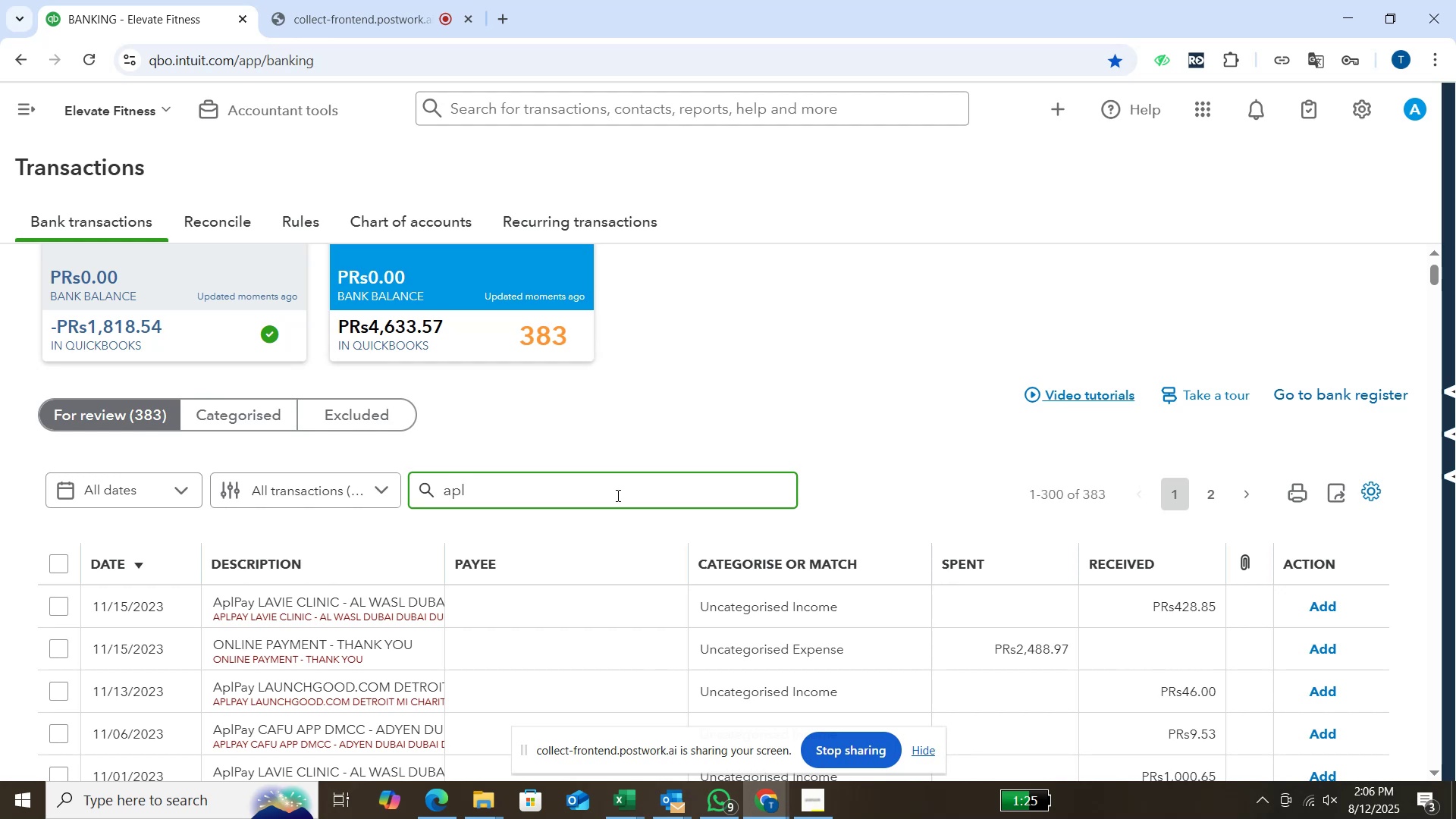 
key(Enter)
 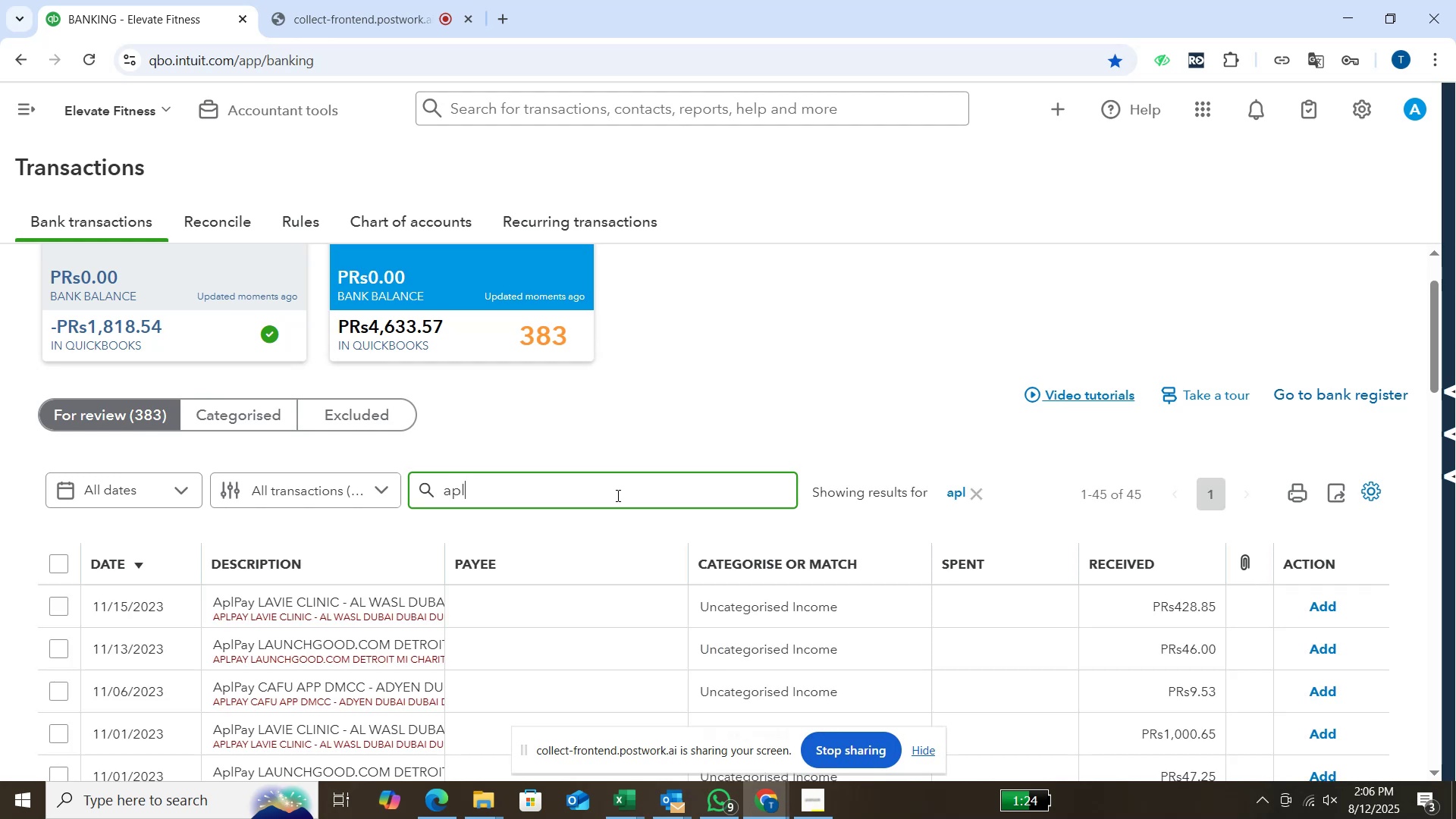 
wait(8.95)
 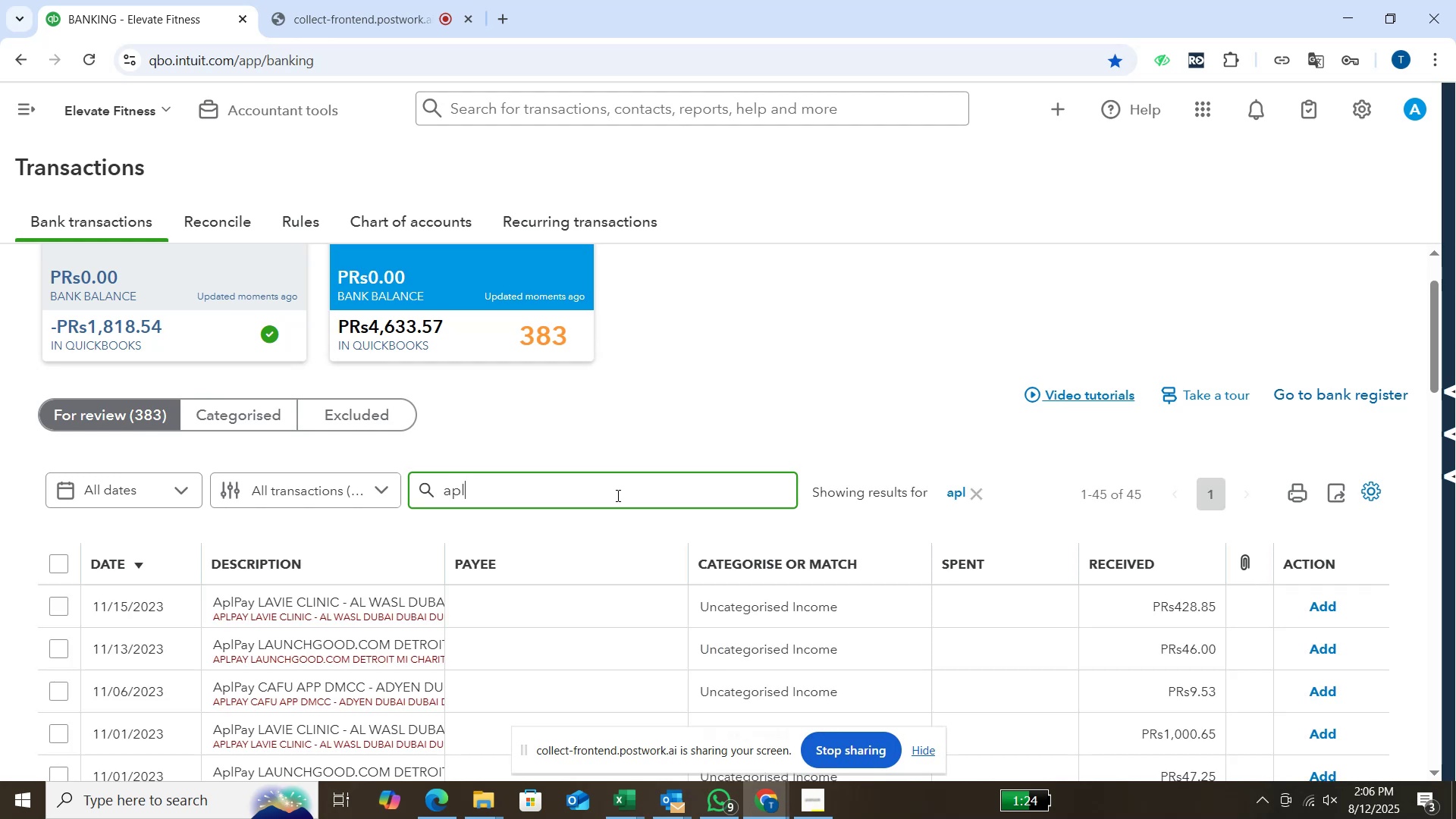 
left_click([51, 563])
 